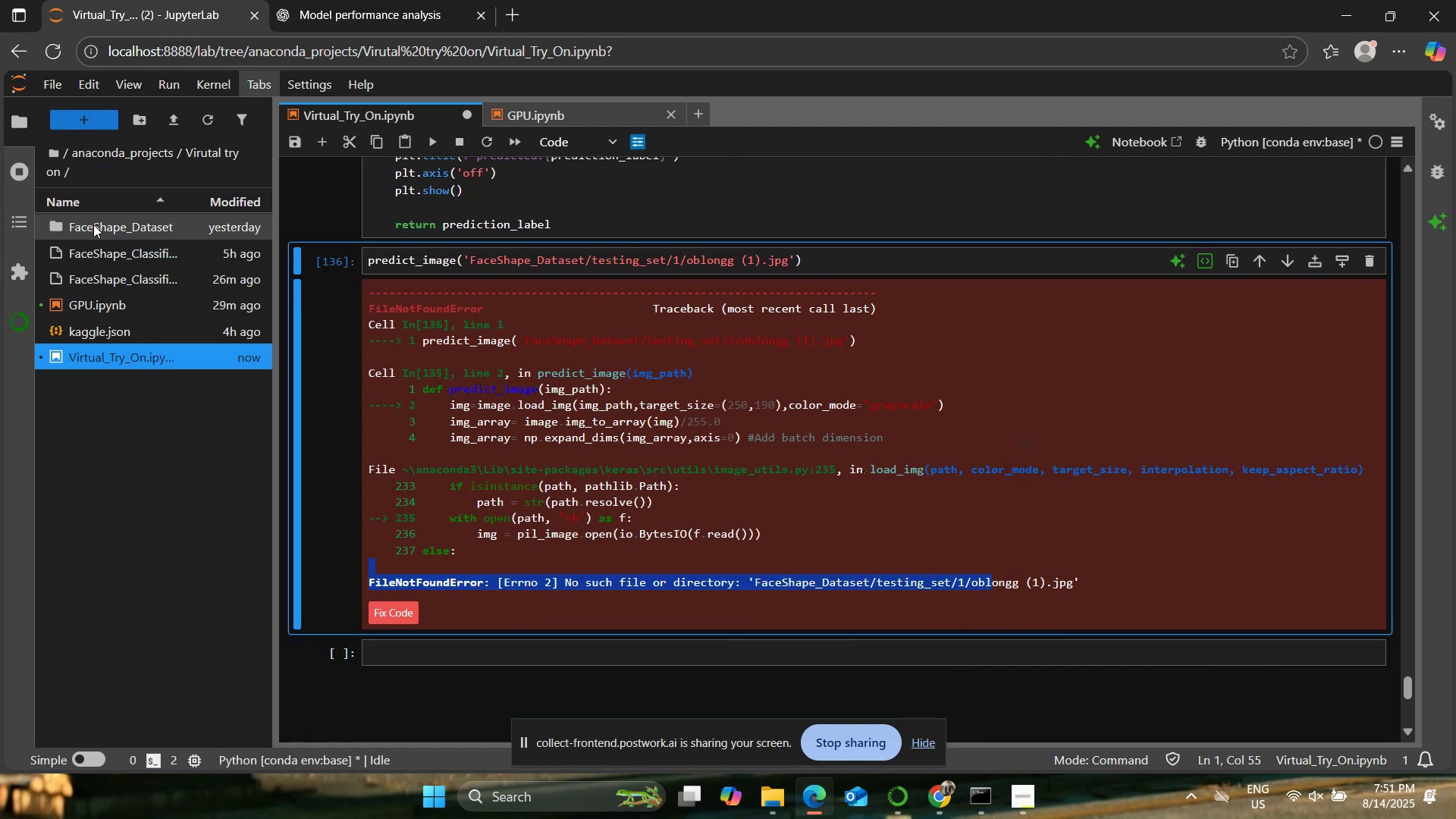 
double_click([93, 224])
 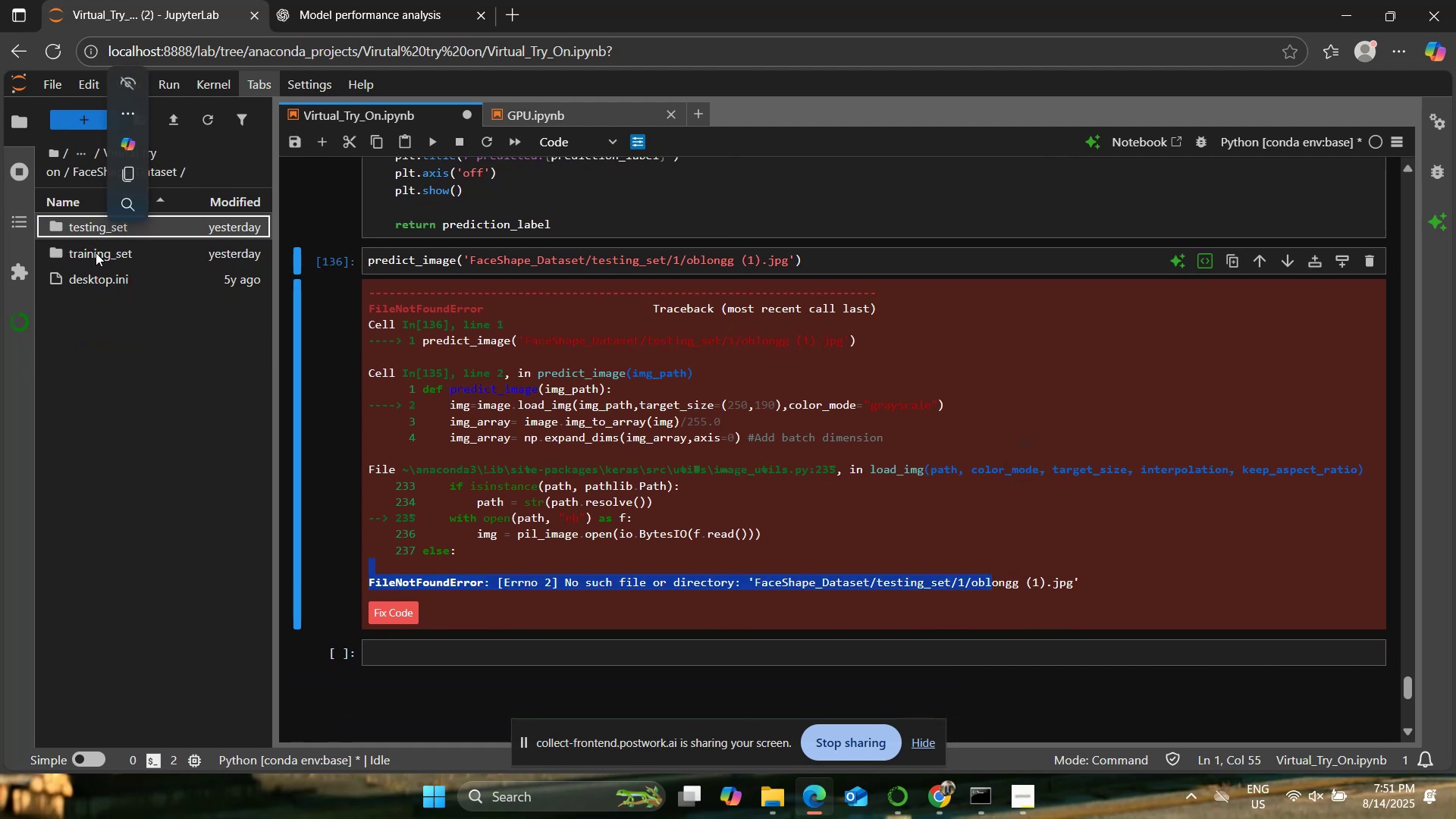 
double_click([89, 226])
 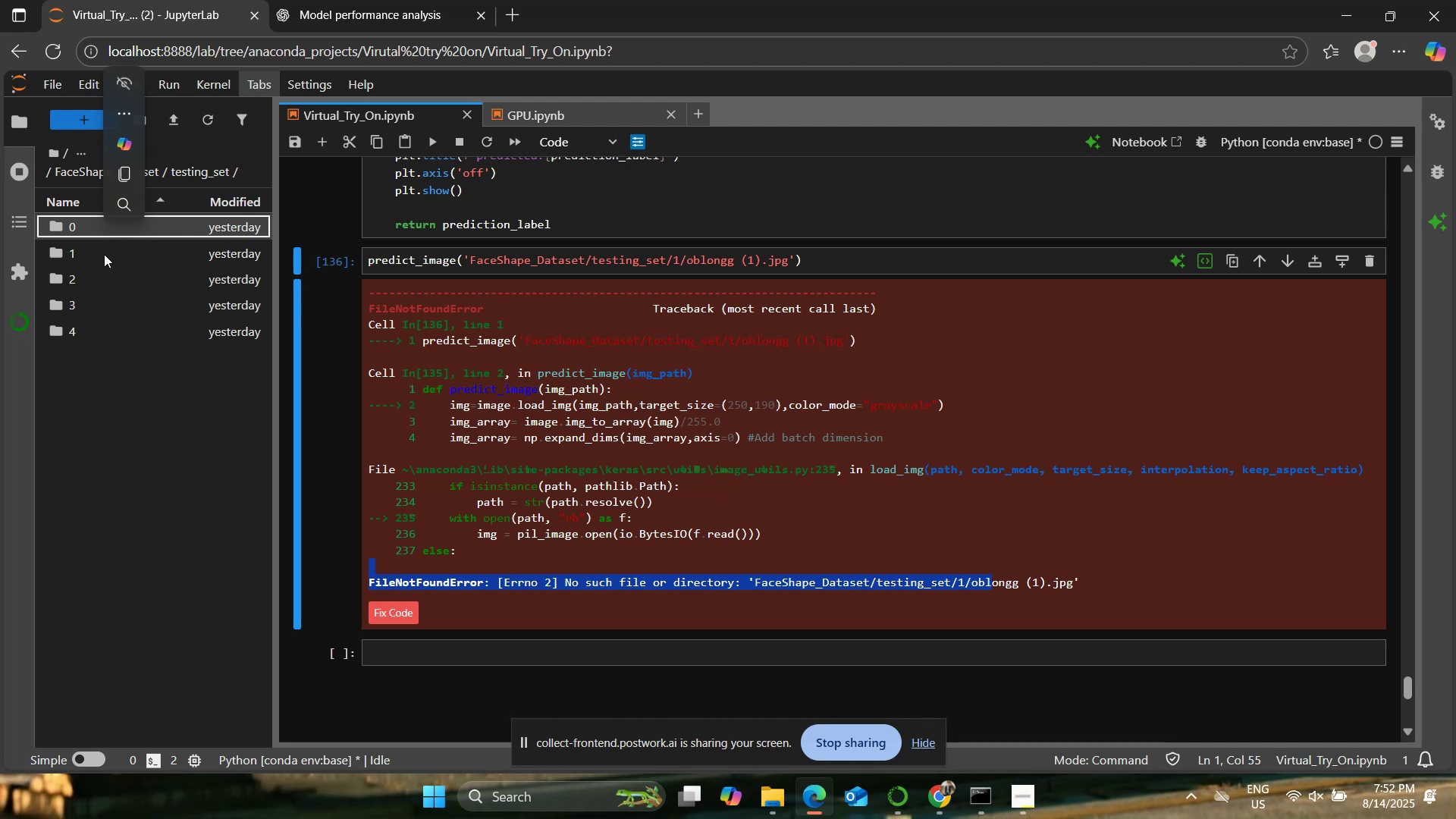 
wait(94.25)
 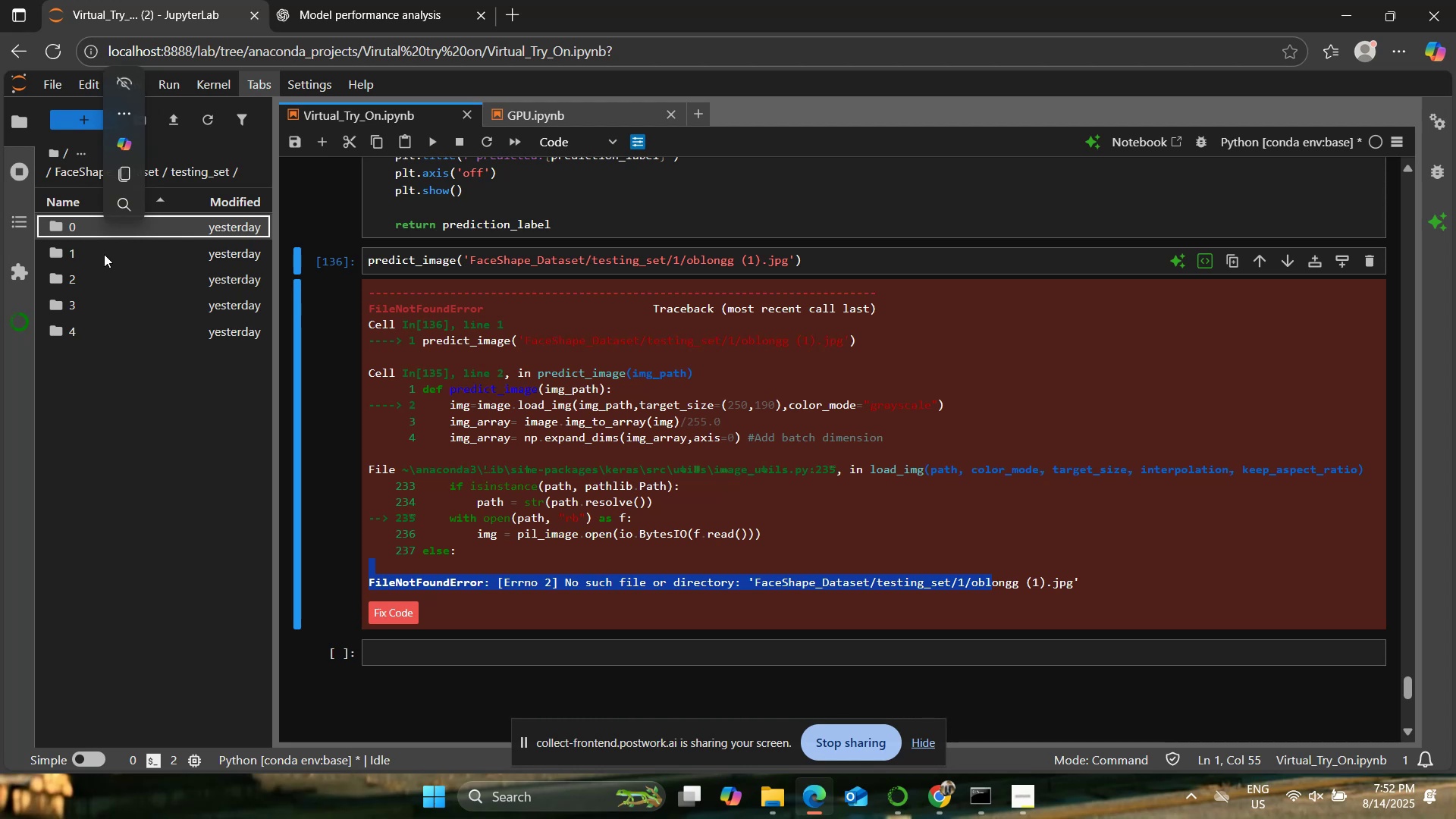 
left_click([104, 254])
 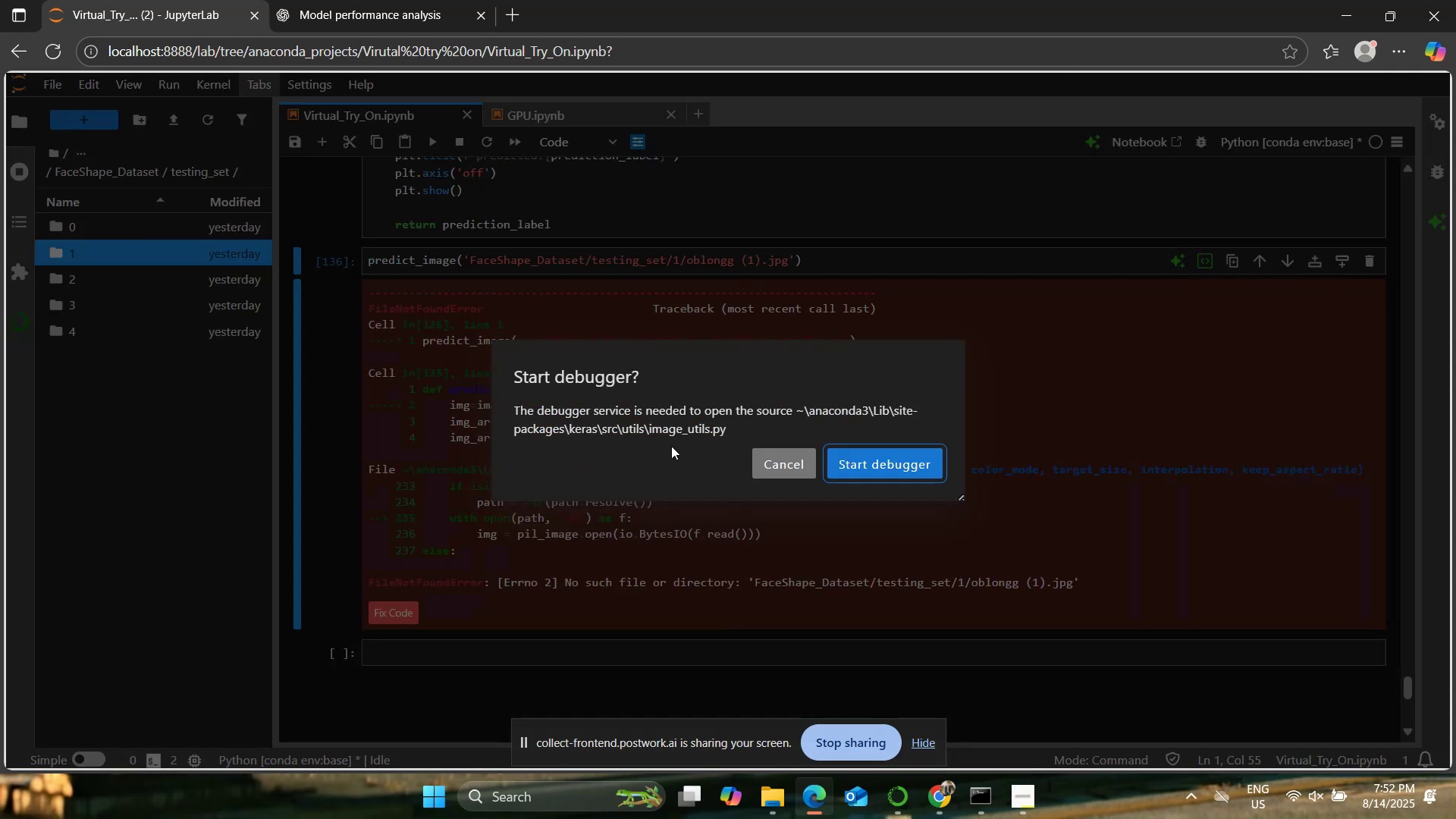 
left_click([762, 469])
 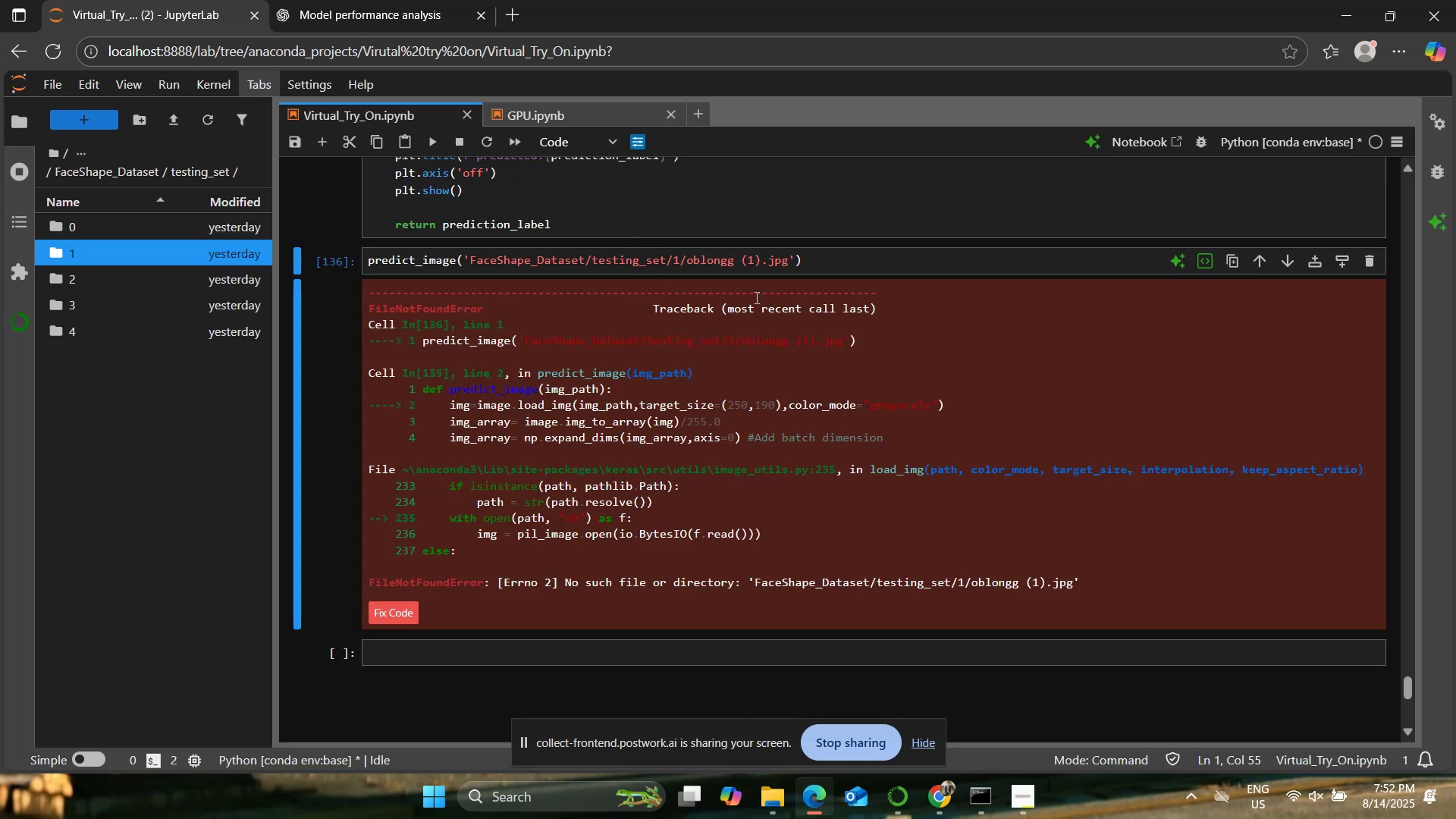 
left_click([731, 263])
 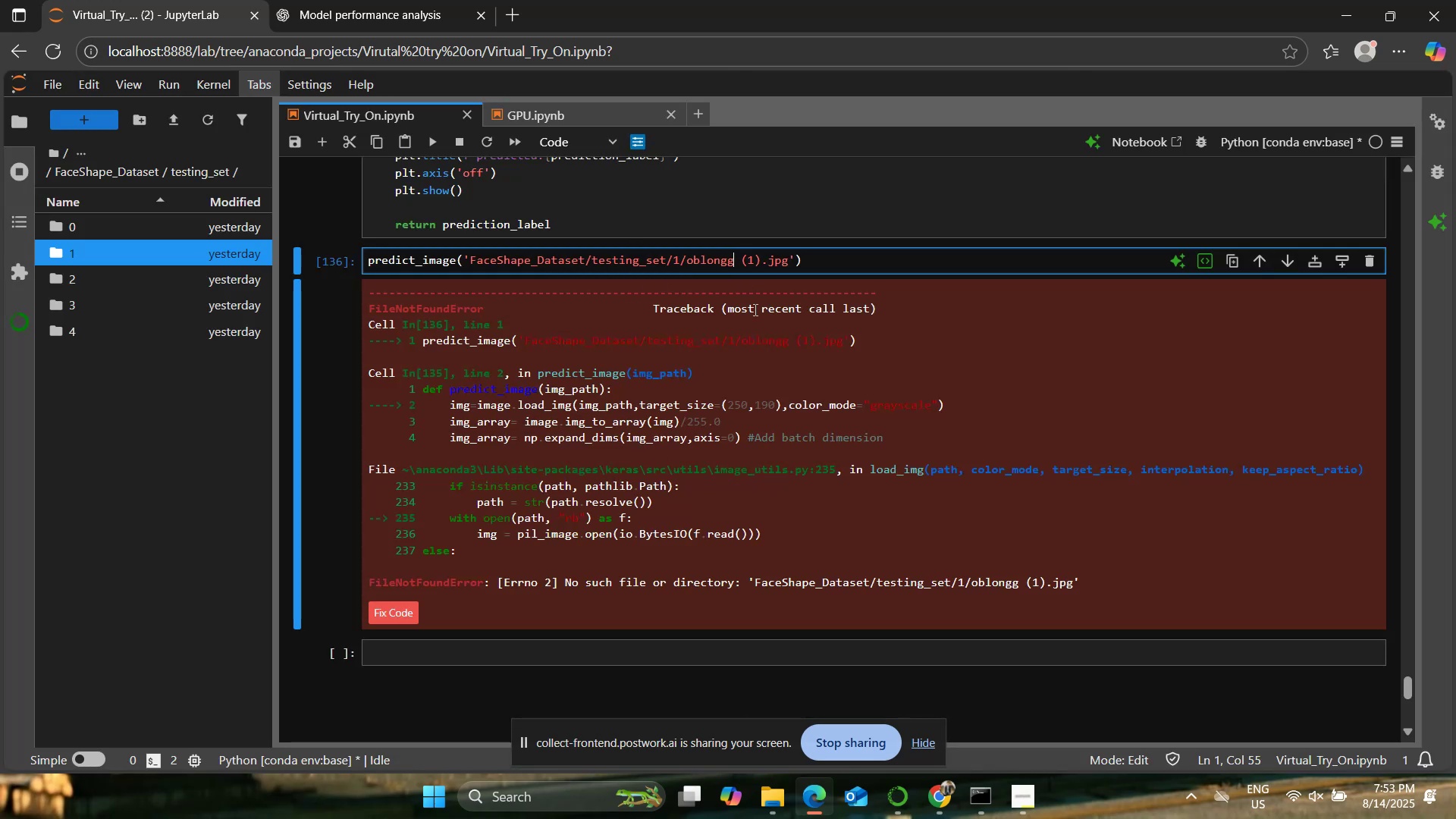 
key(Backspace)
 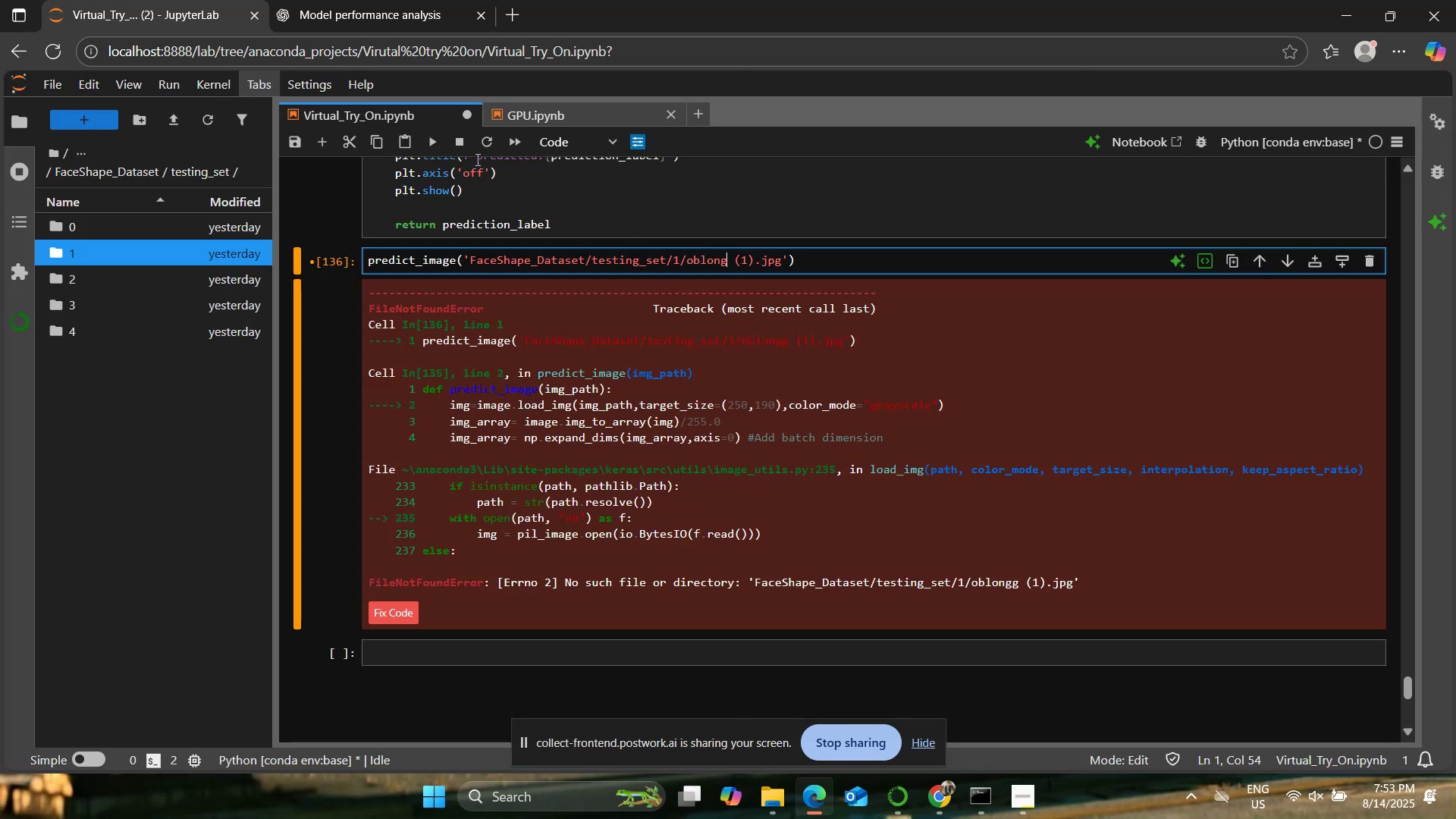 
left_click([429, 136])
 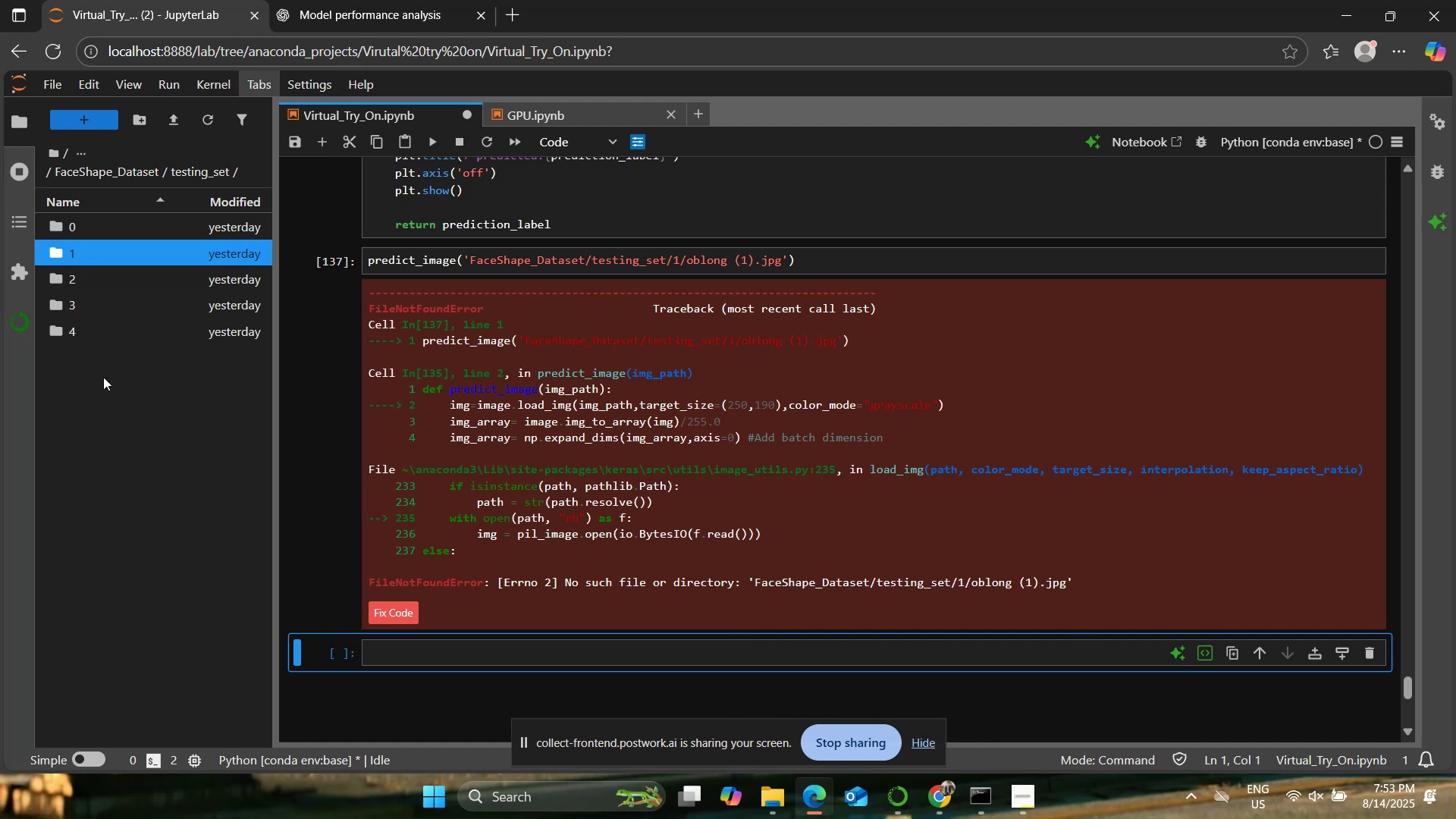 
wait(6.03)
 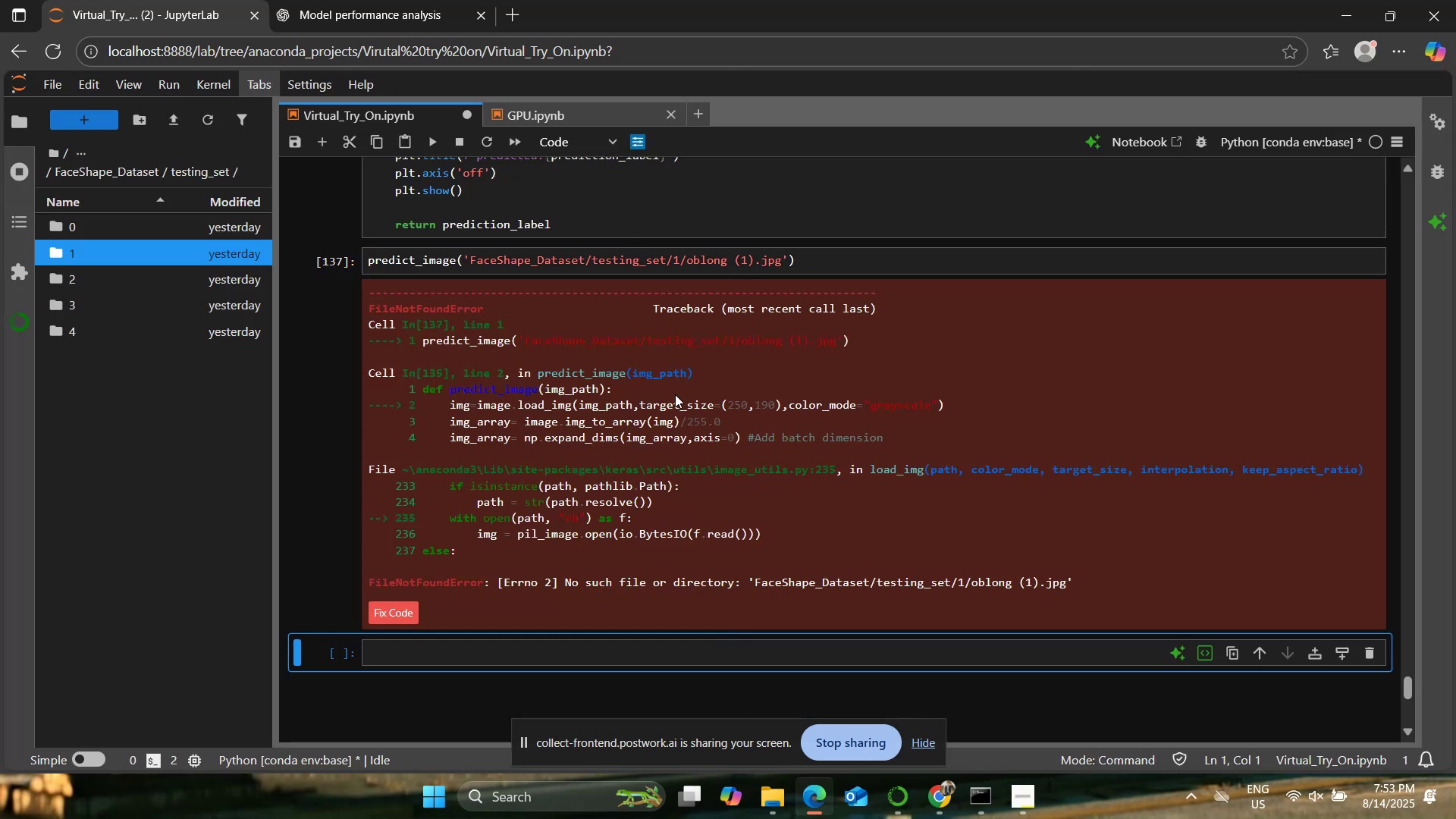 
double_click([84, 245])
 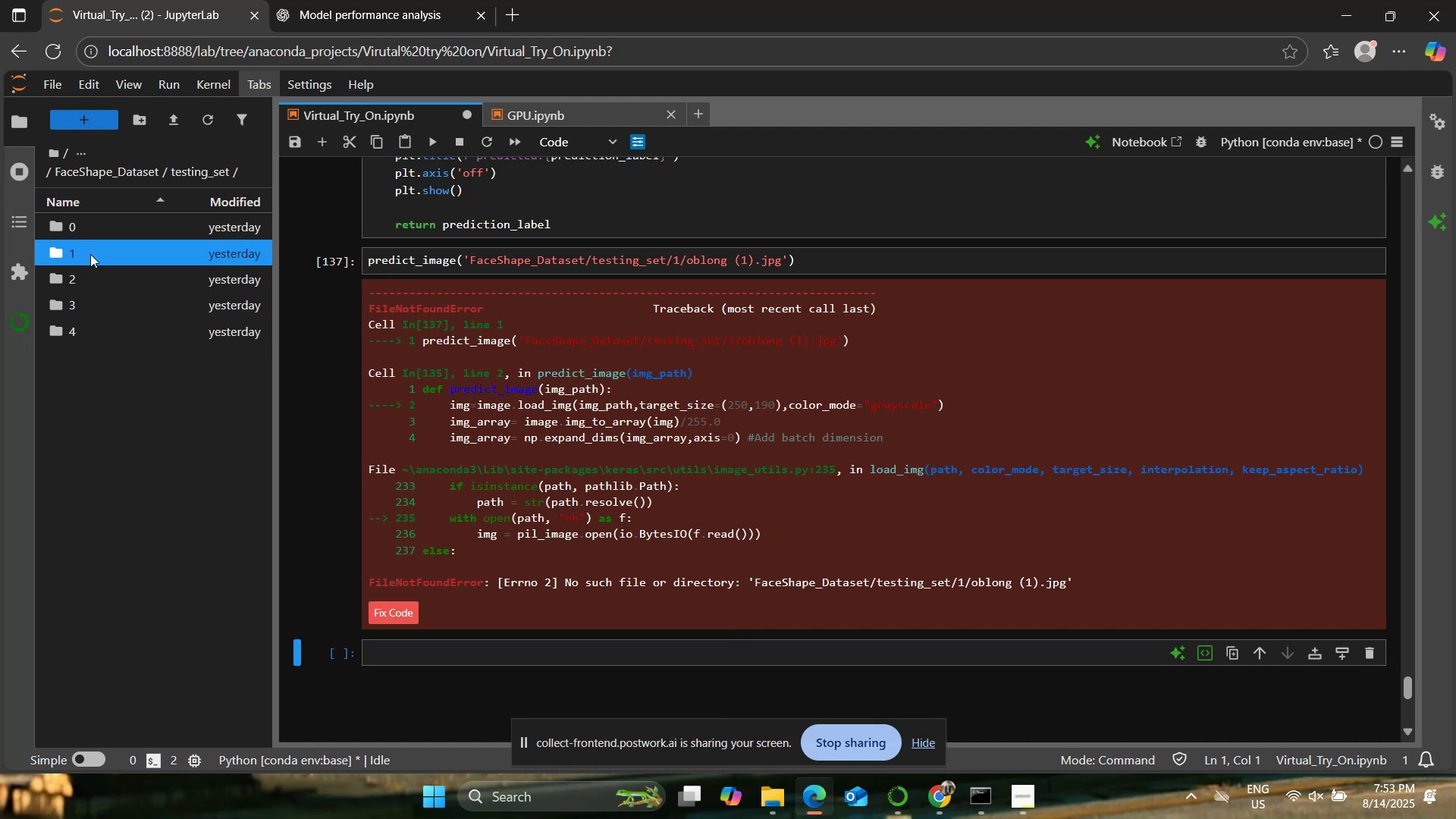 
double_click([80, 249])
 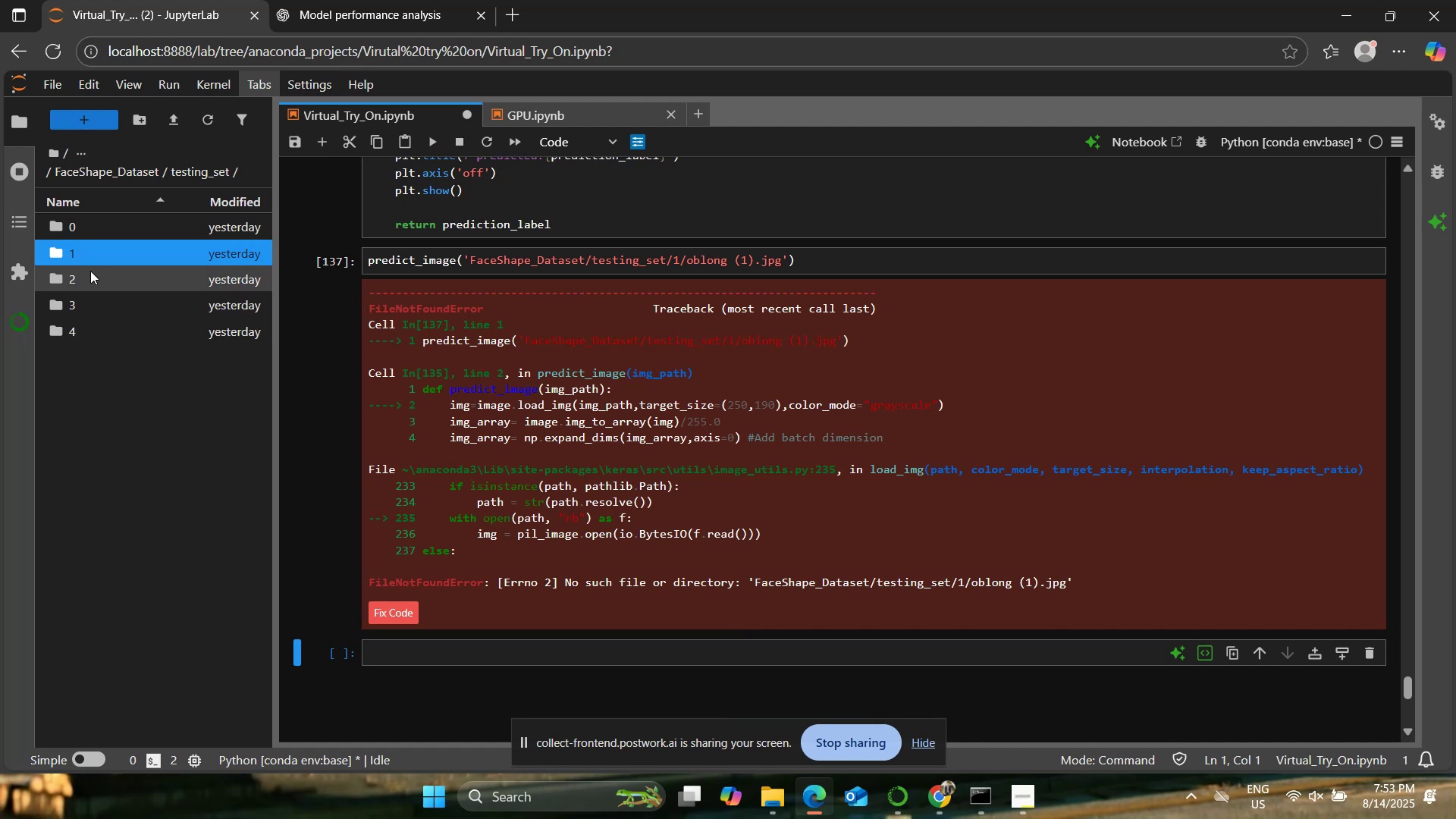 
left_click([72, 246])
 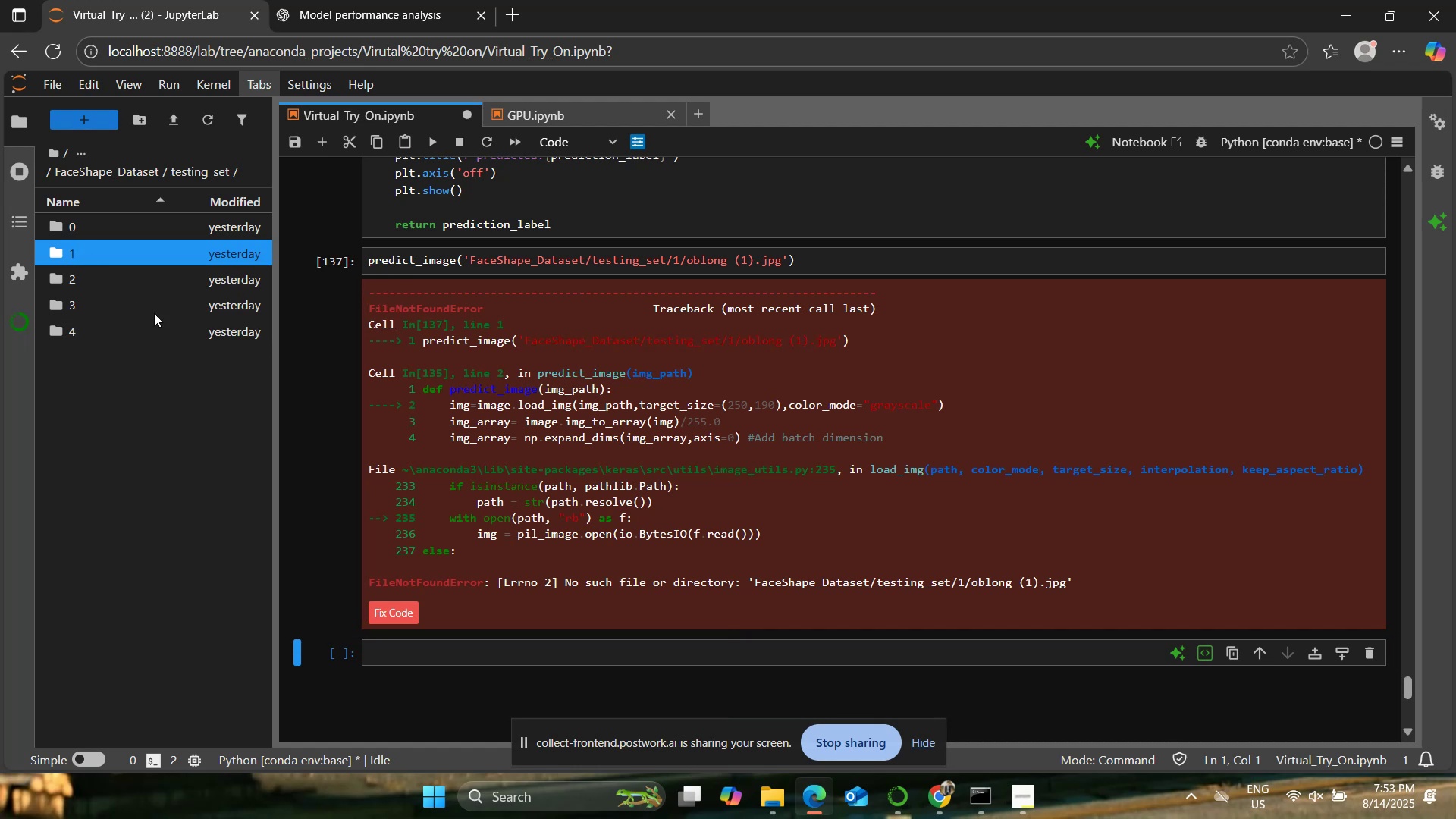 
mouse_move([204, 252])
 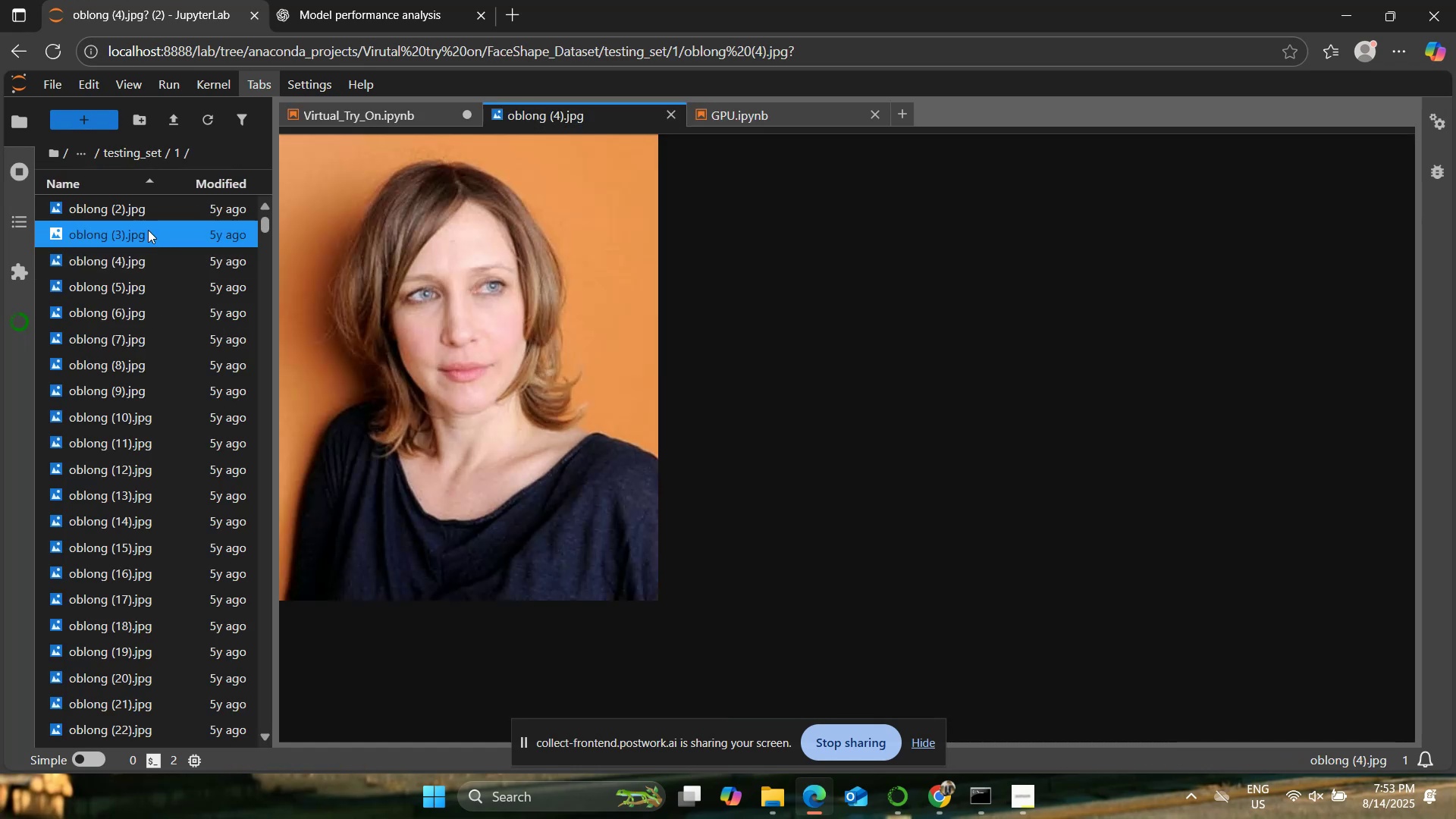 
left_click([134, 203])
 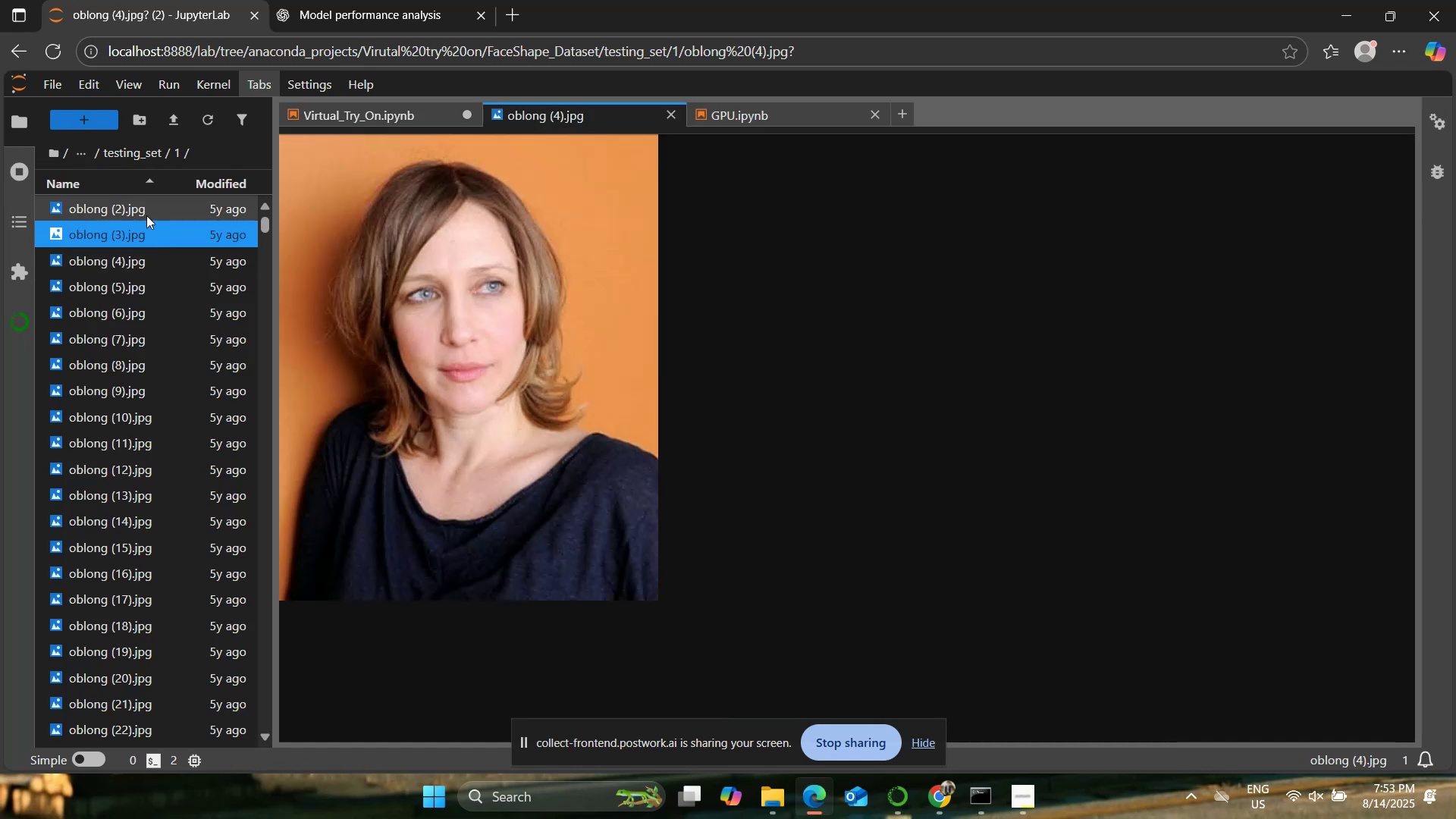 
scroll: coordinate [196, 234], scroll_direction: up, amount: 8.0
 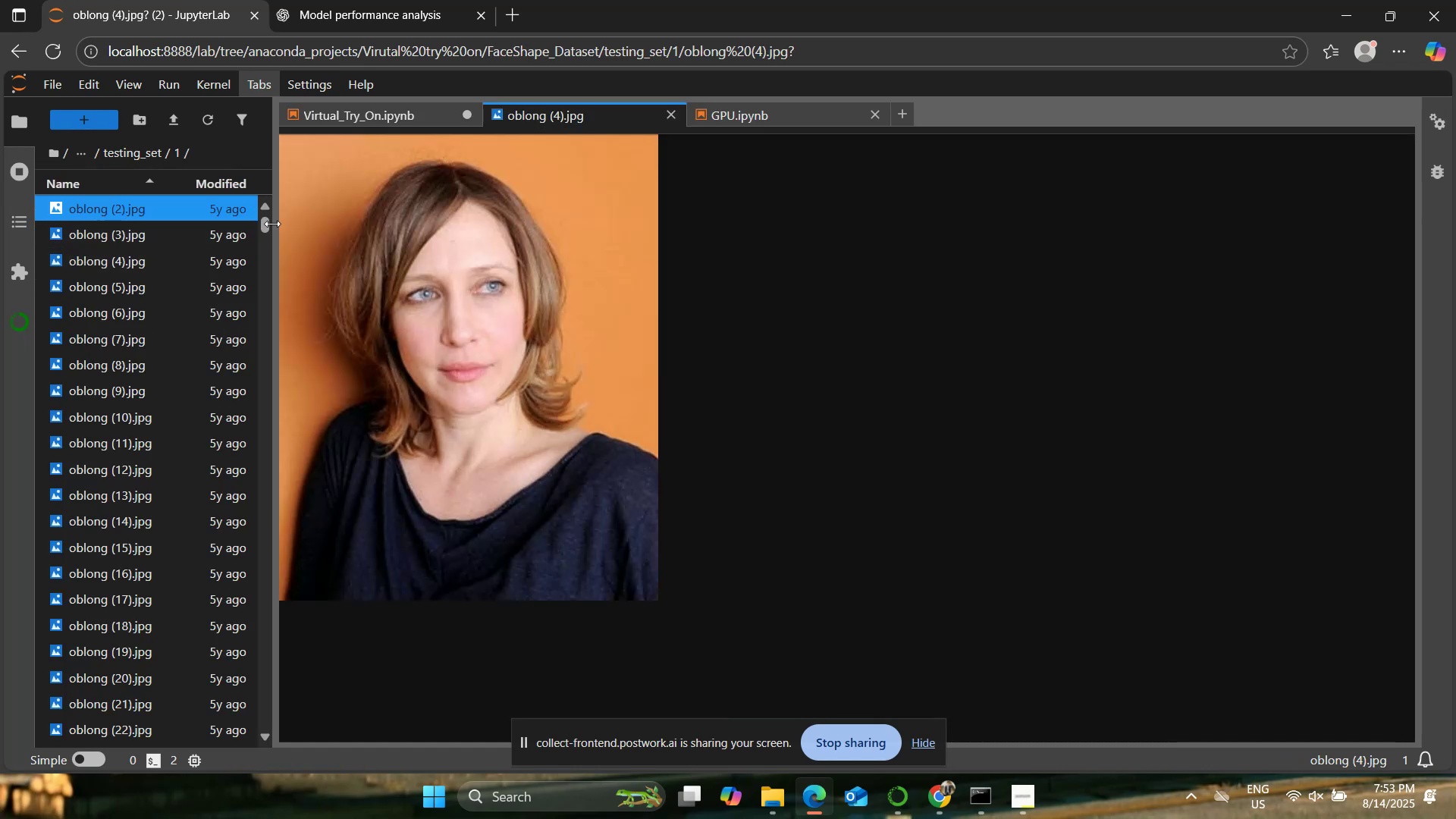 
left_click_drag(start_coordinate=[268, 221], to_coordinate=[266, 218])
 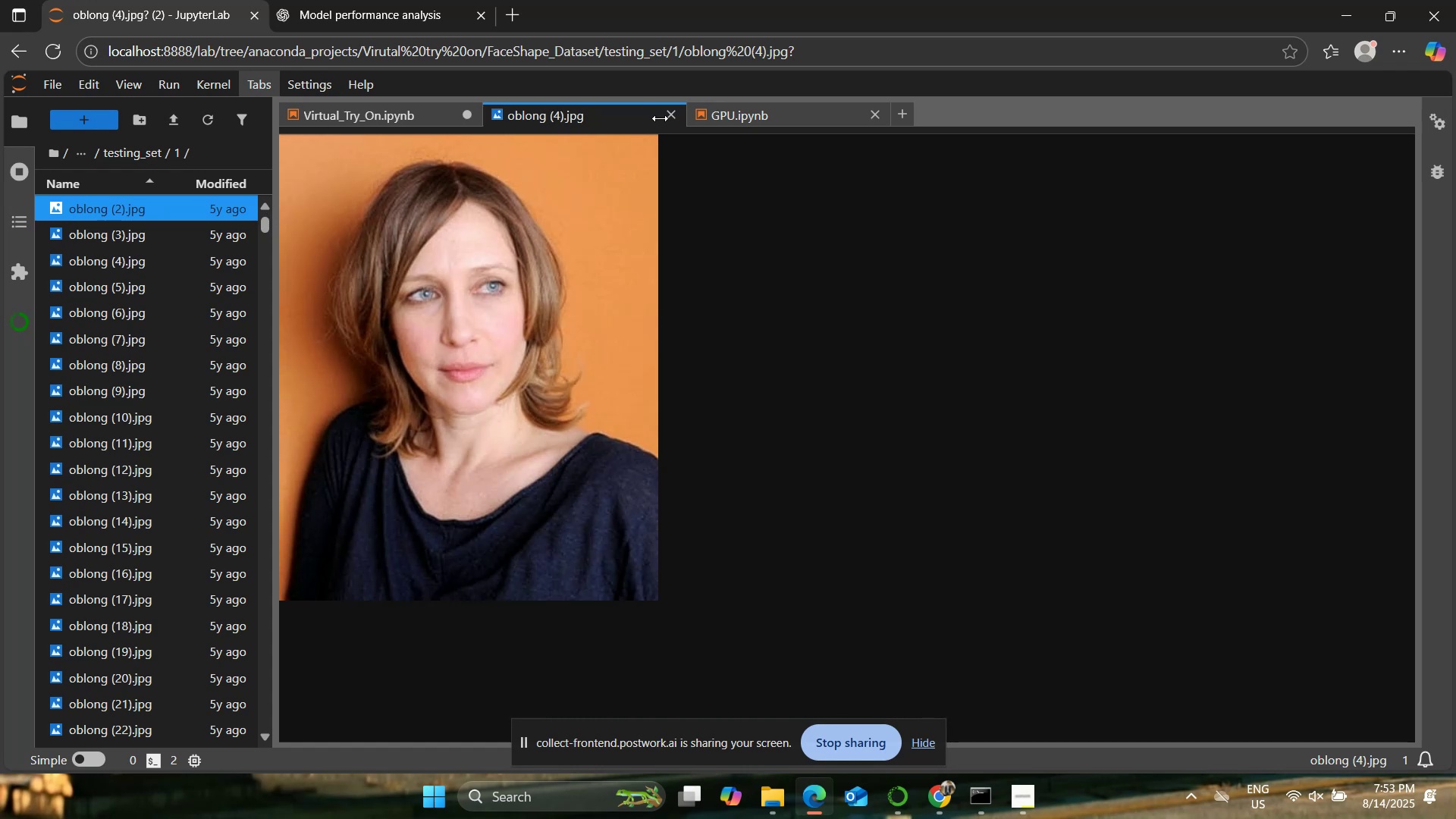 
left_click([667, 116])
 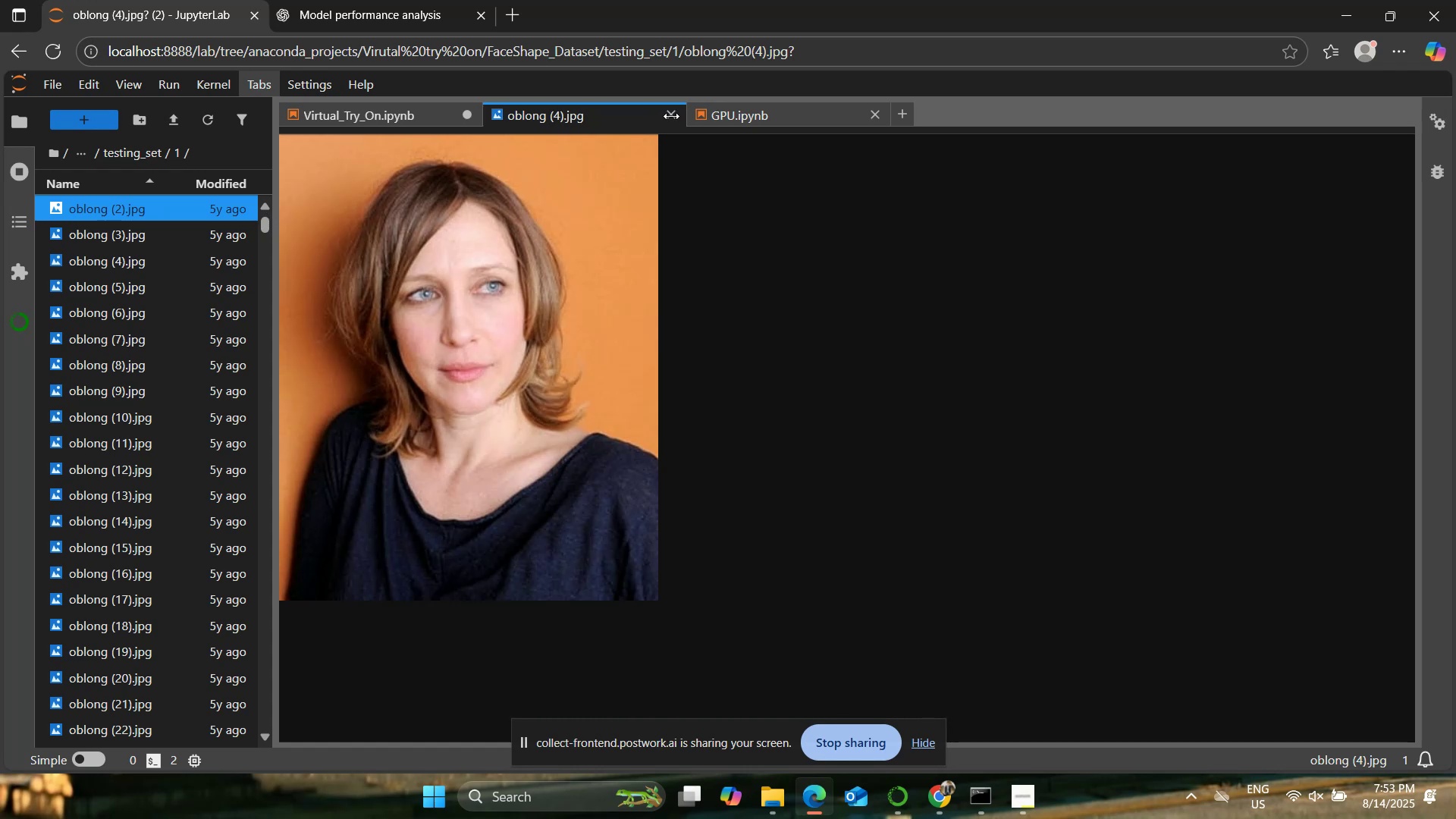 
left_click([672, 115])
 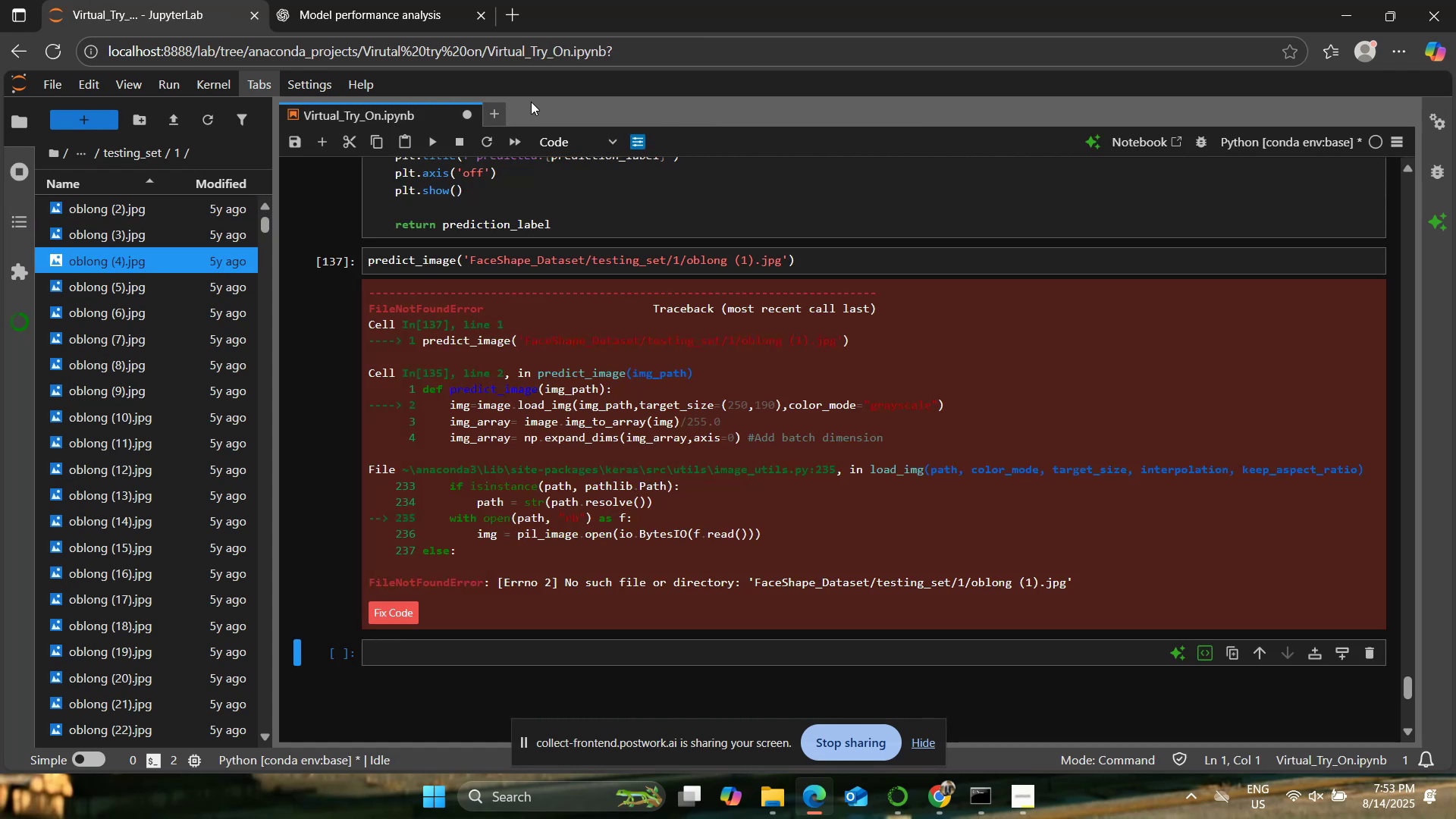 
scroll: coordinate [211, 276], scroll_direction: up, amount: 3.0
 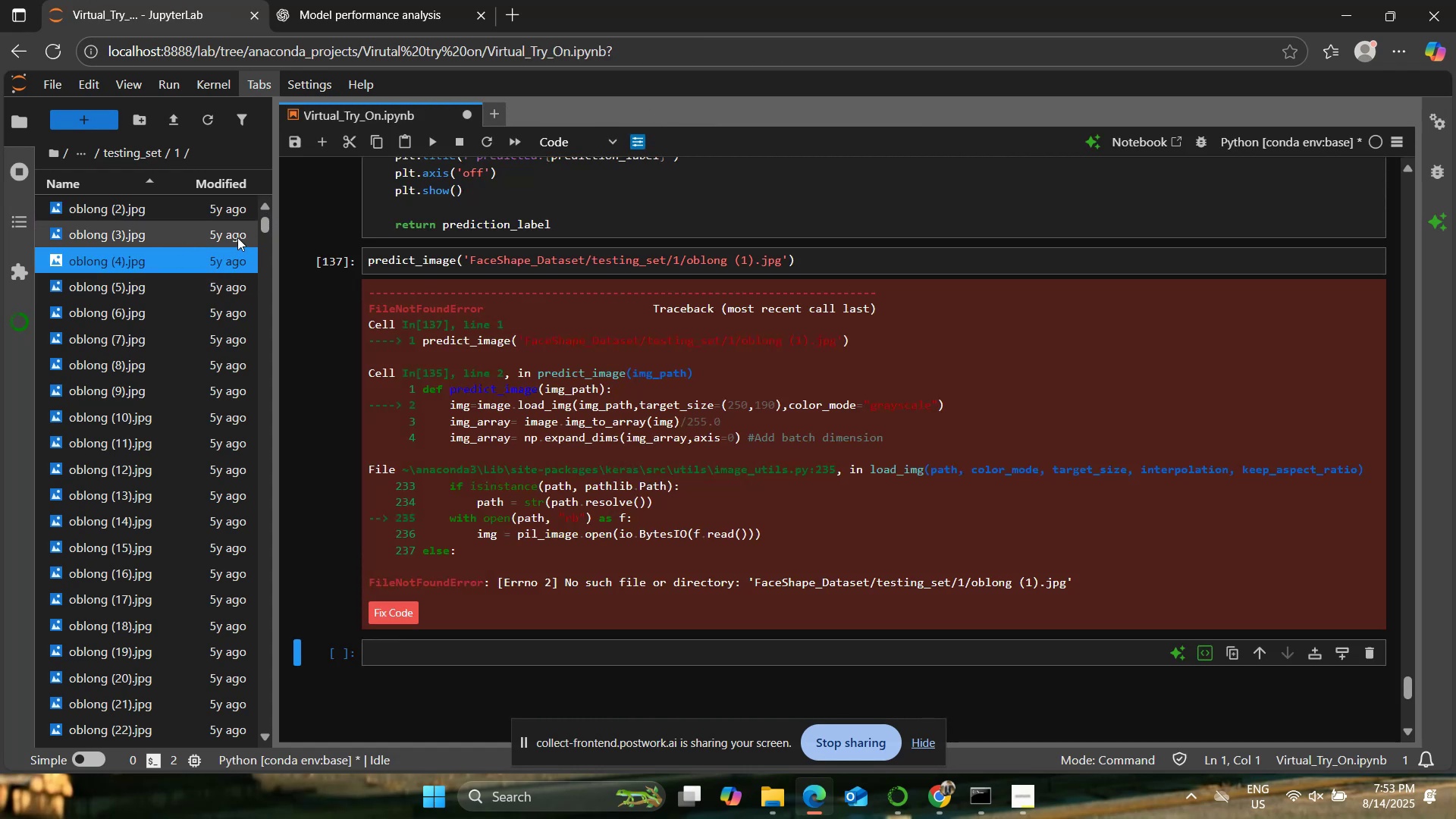 
left_click_drag(start_coordinate=[266, 224], to_coordinate=[265, 205])
 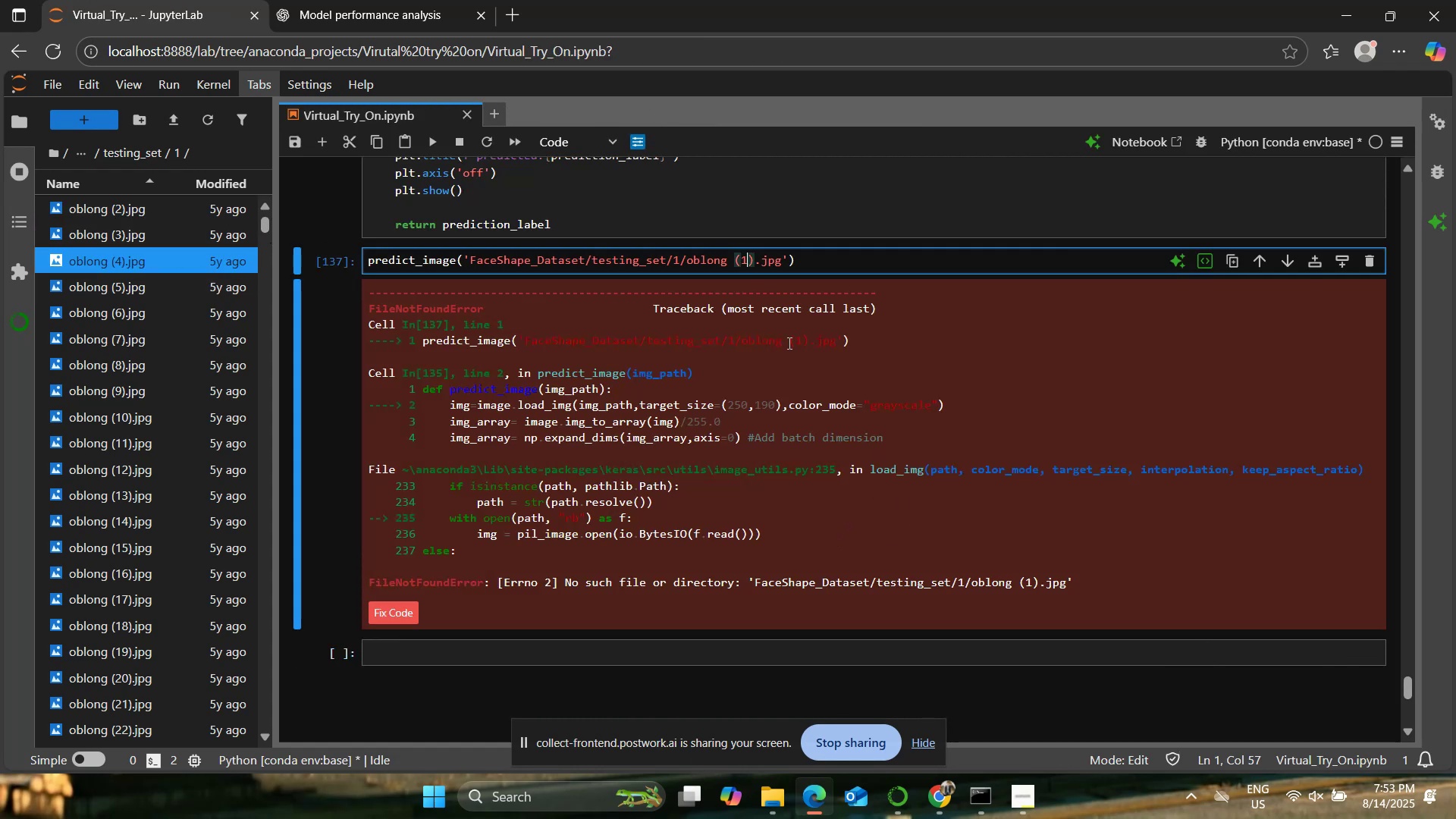 
key(Backspace)
 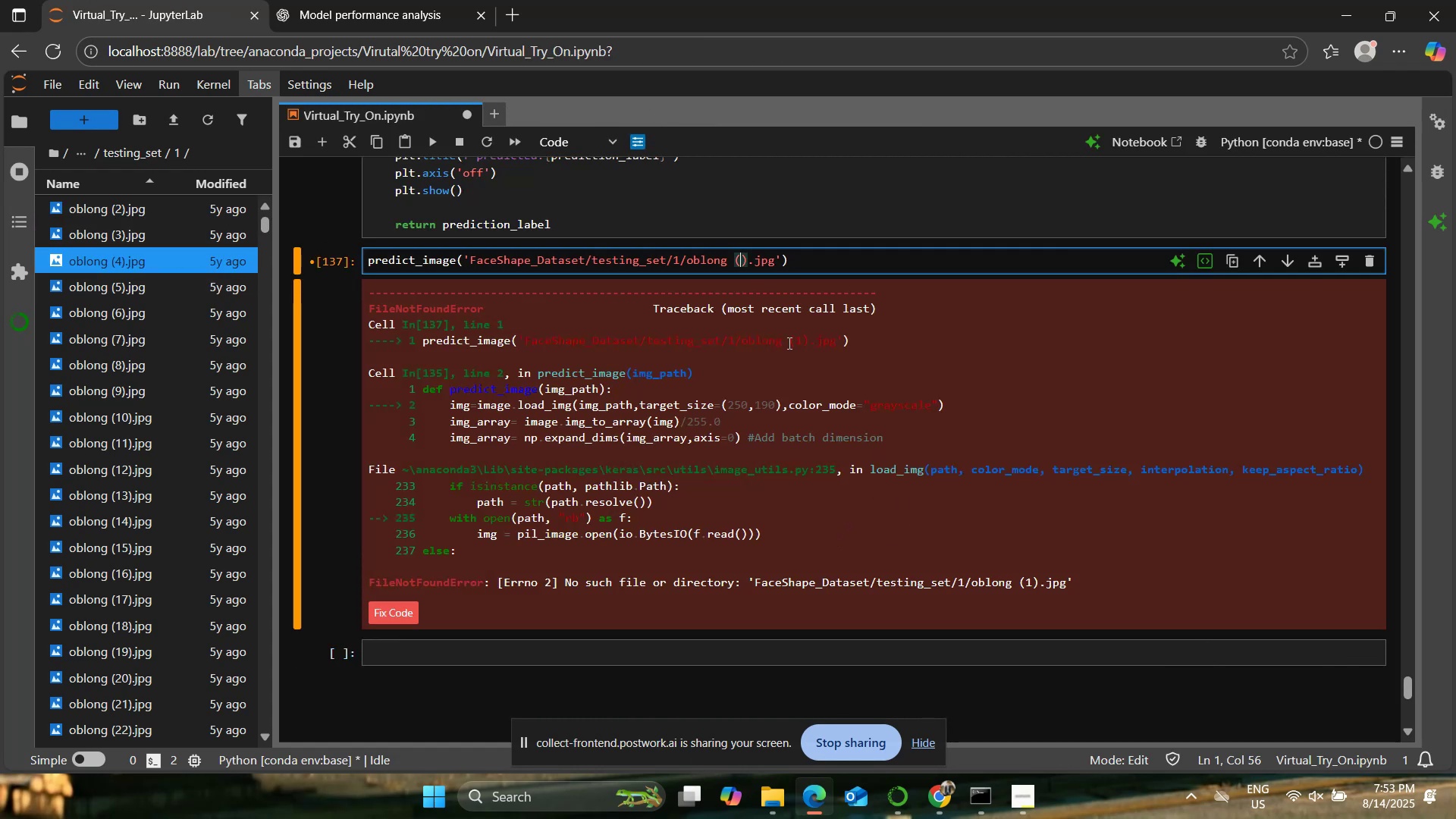 
key(2)
 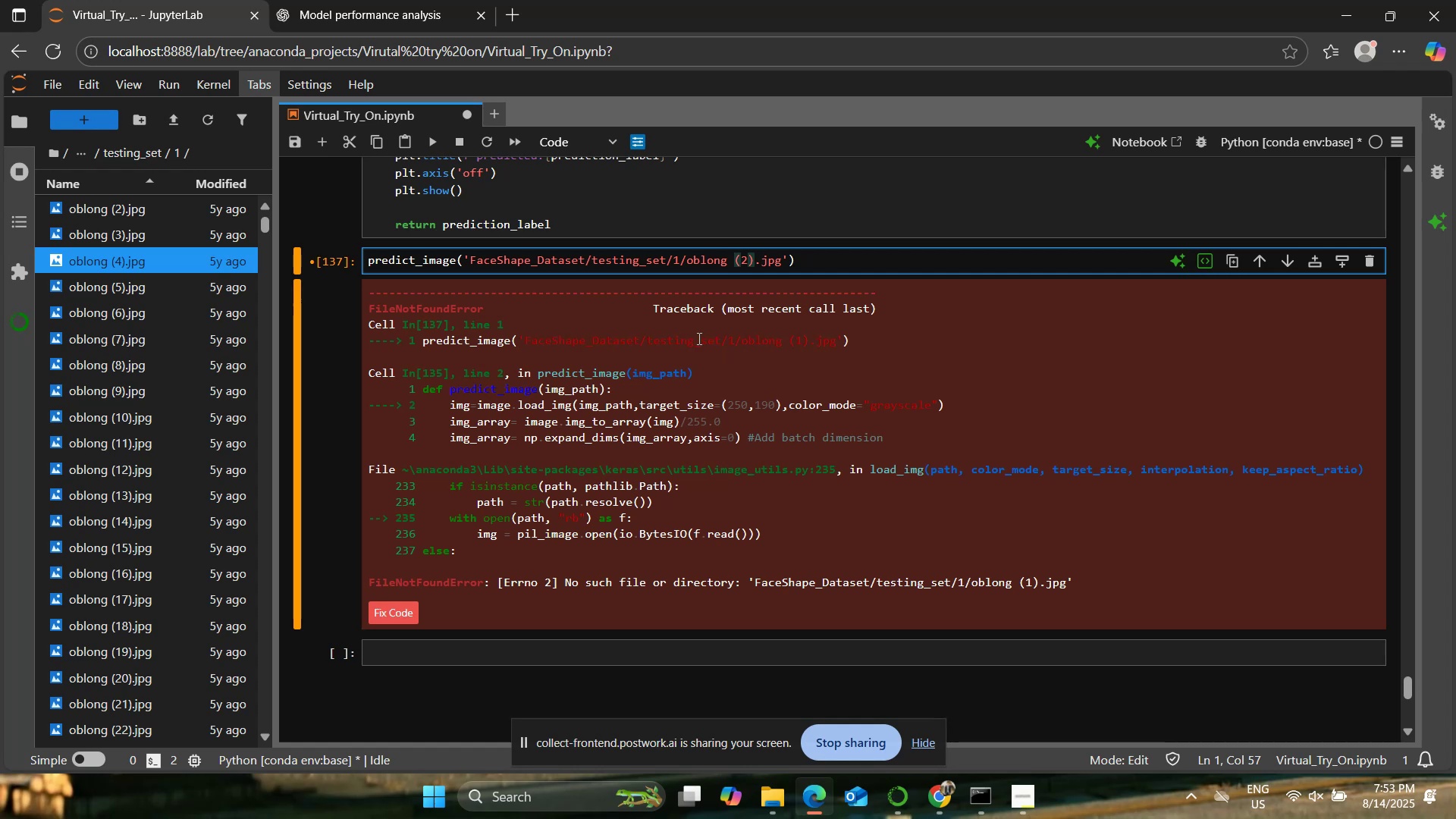 
left_click([682, 271])
 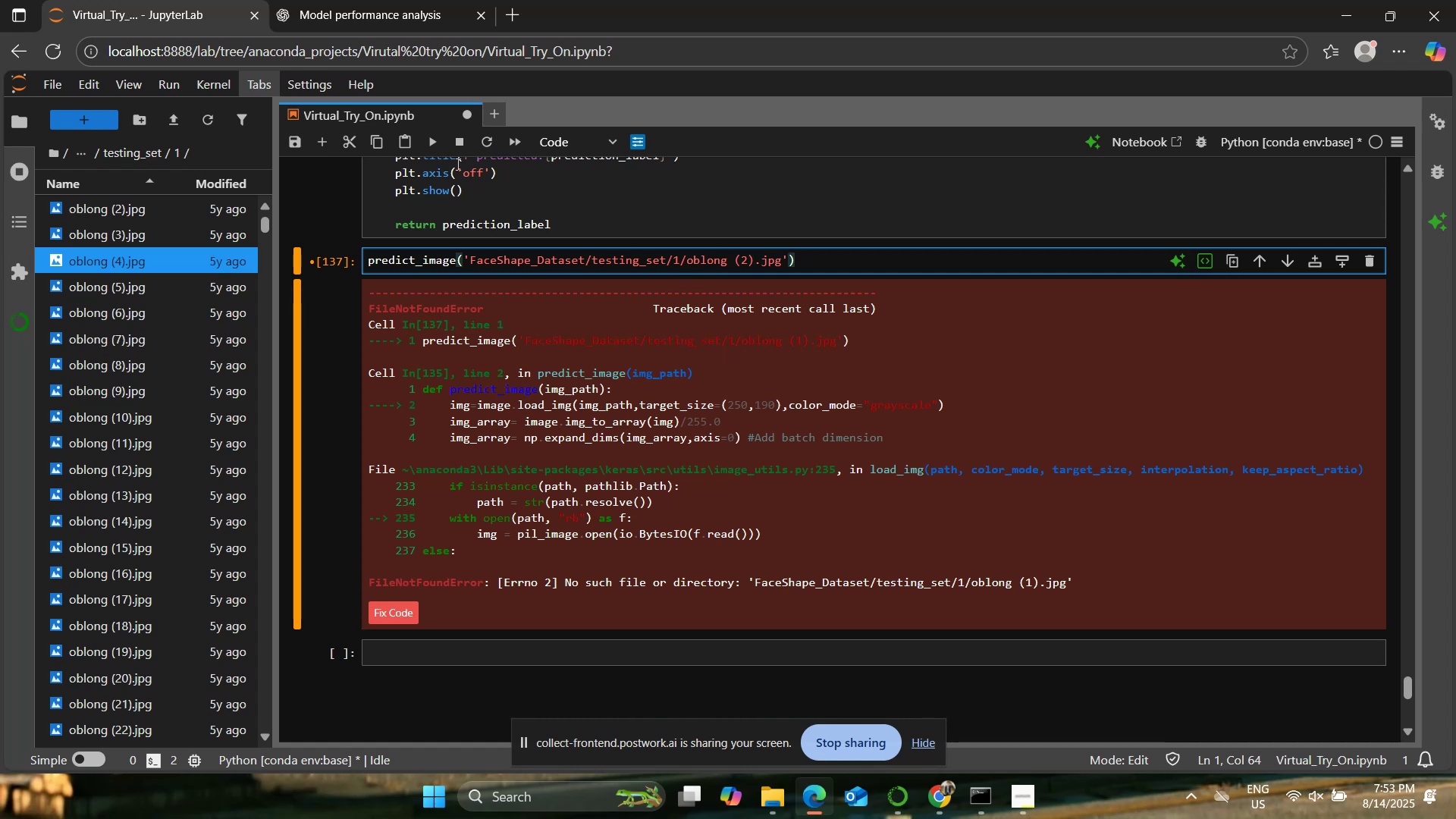 
left_click([435, 148])
 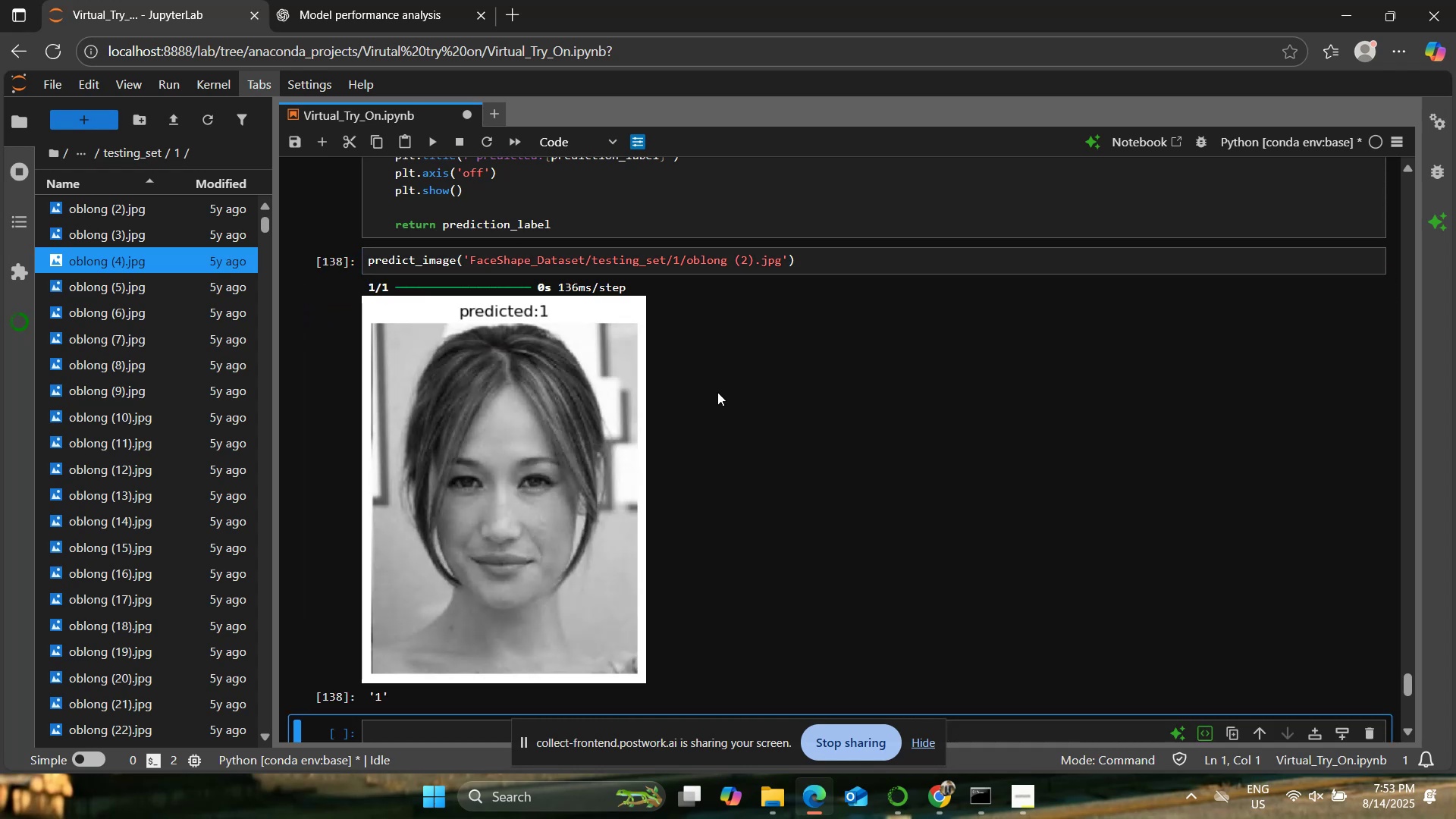 
scroll: coordinate [447, 334], scroll_direction: down, amount: 5.0
 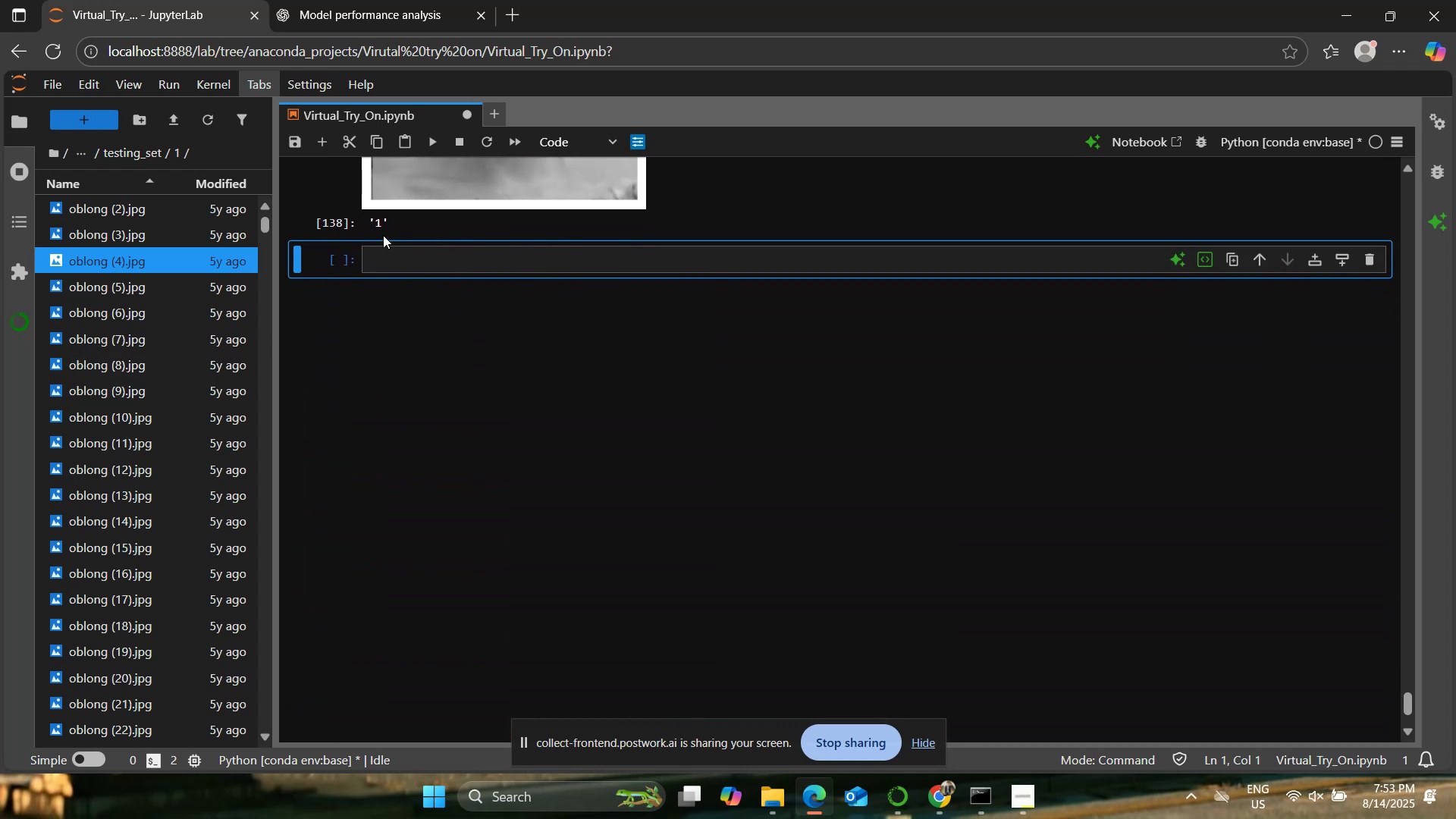 
scroll: coordinate [158, 297], scroll_direction: up, amount: 5.0
 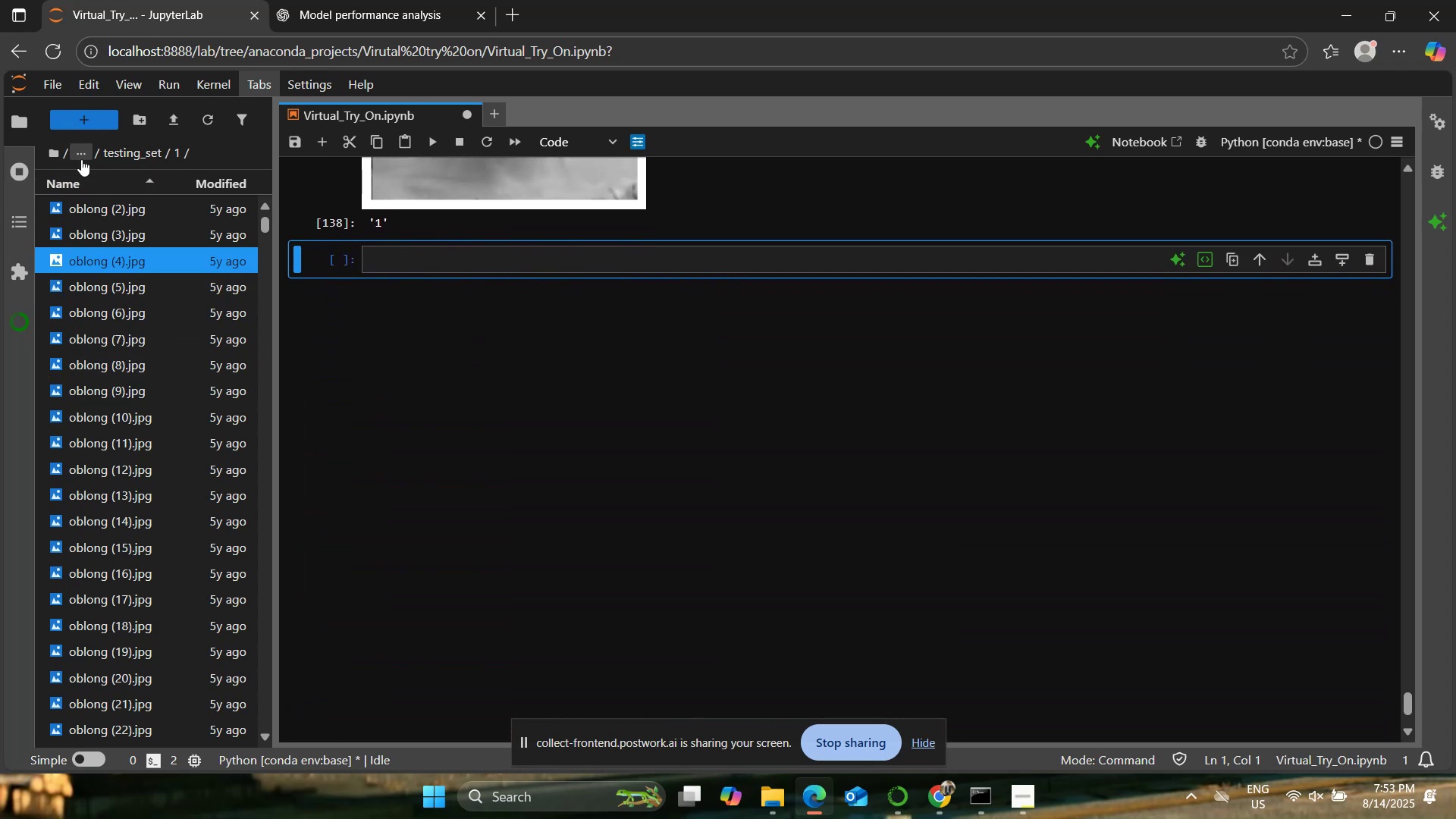 
left_click([80, 152])
 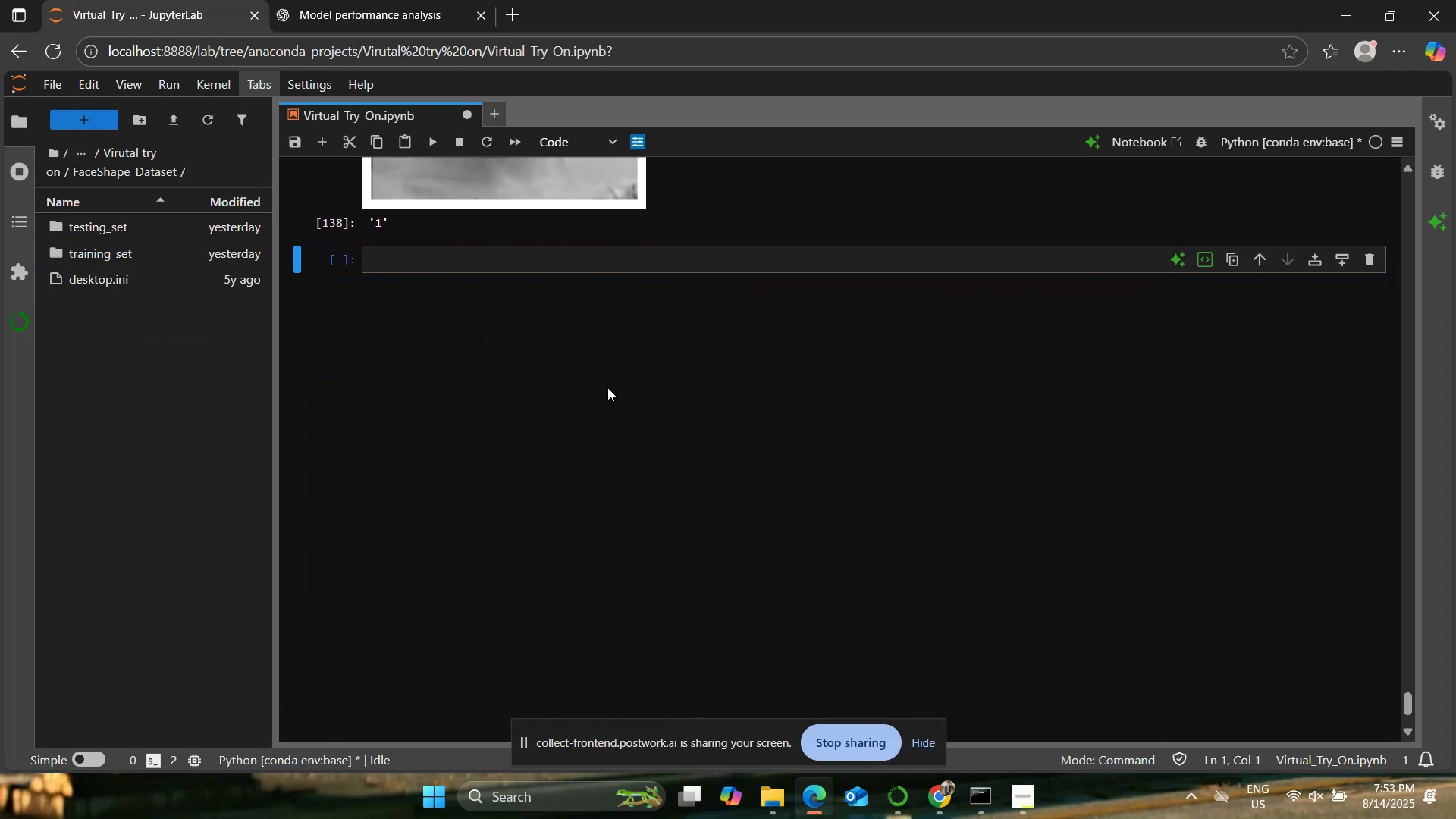 
scroll: coordinate [608, 388], scroll_direction: up, amount: 10.0
 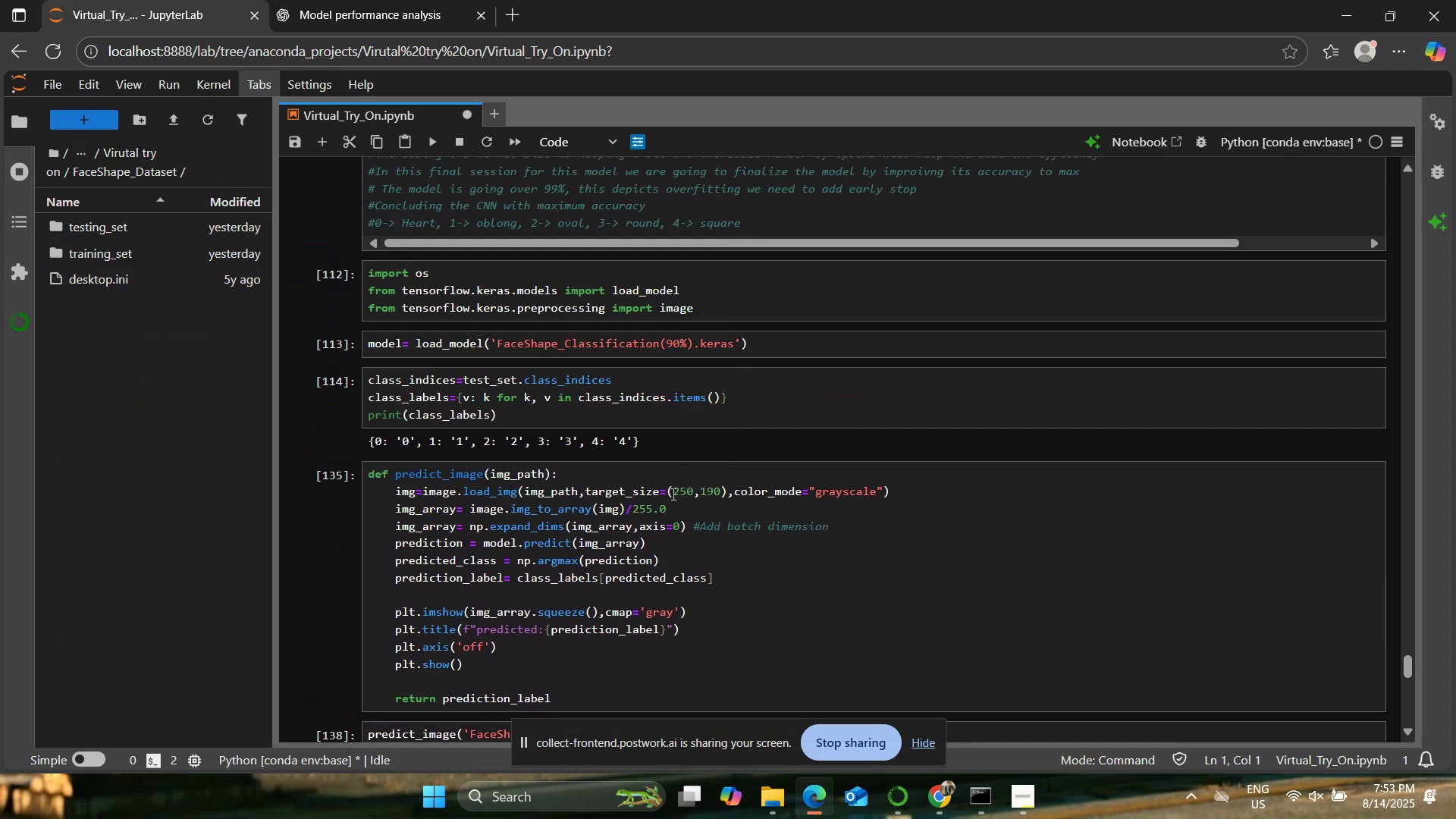 
scroll: coordinate [726, 570], scroll_direction: down, amount: 1.0
 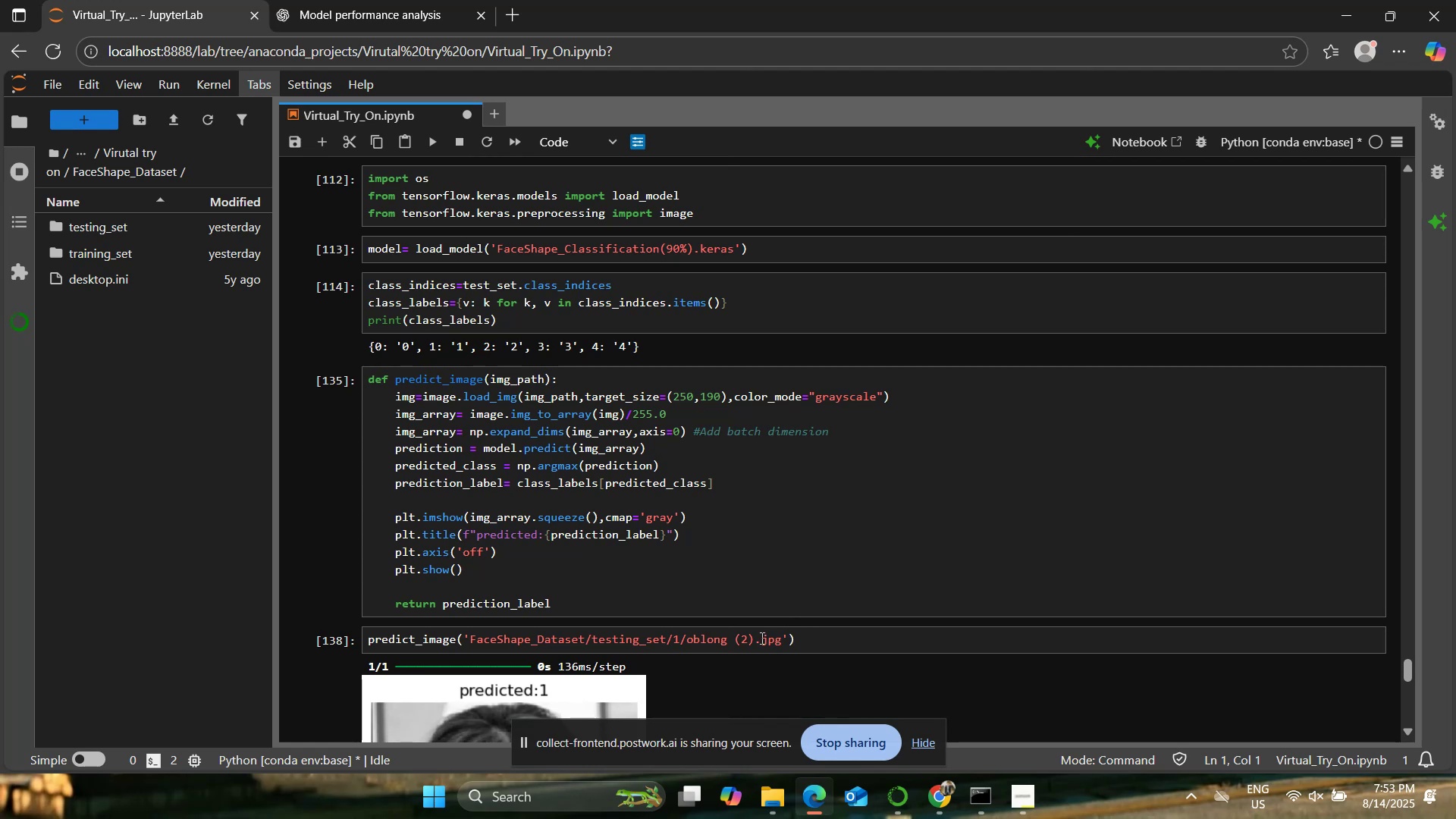 
left_click([751, 640])
 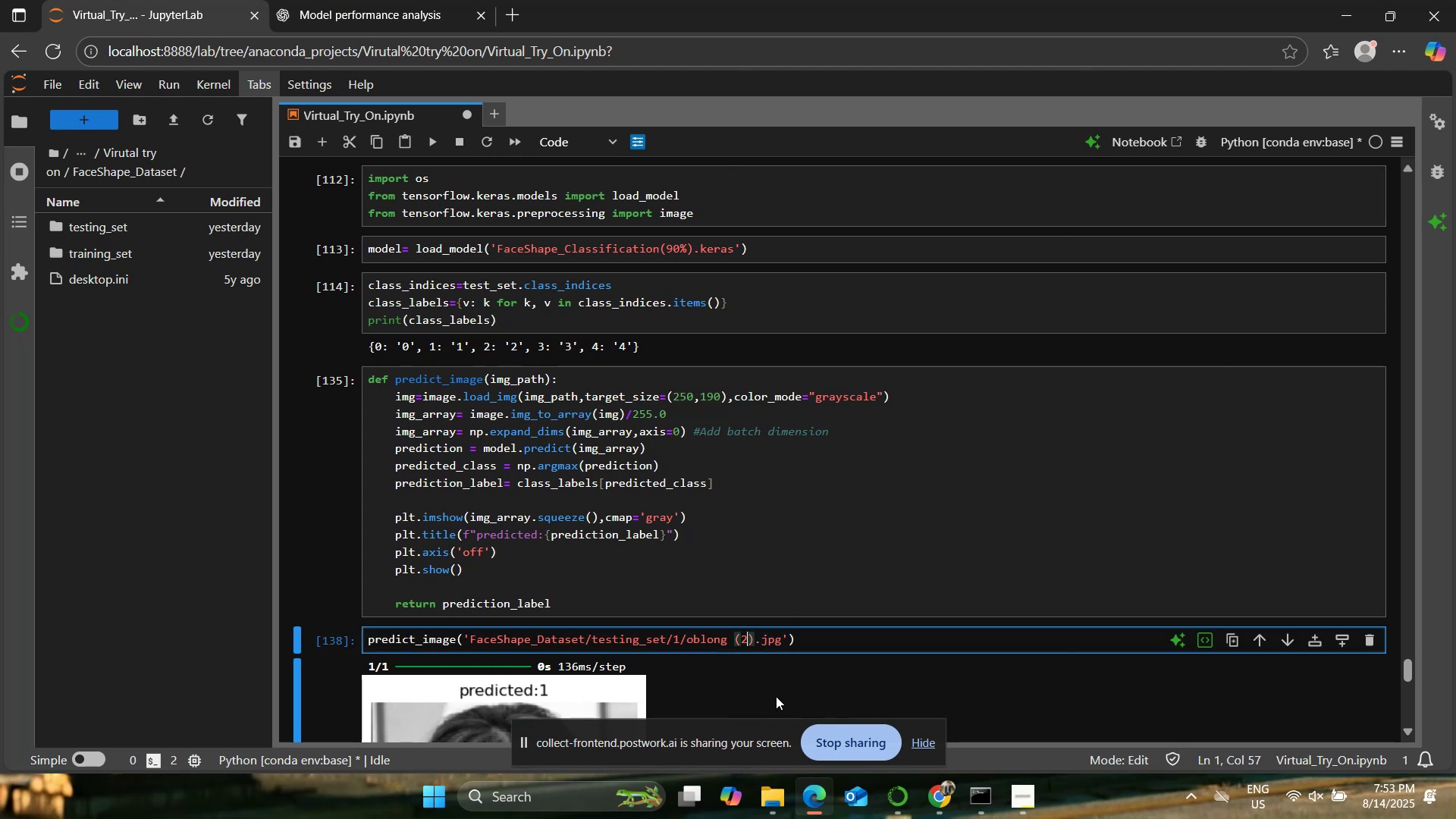 
key(Backspace)
type(21)
 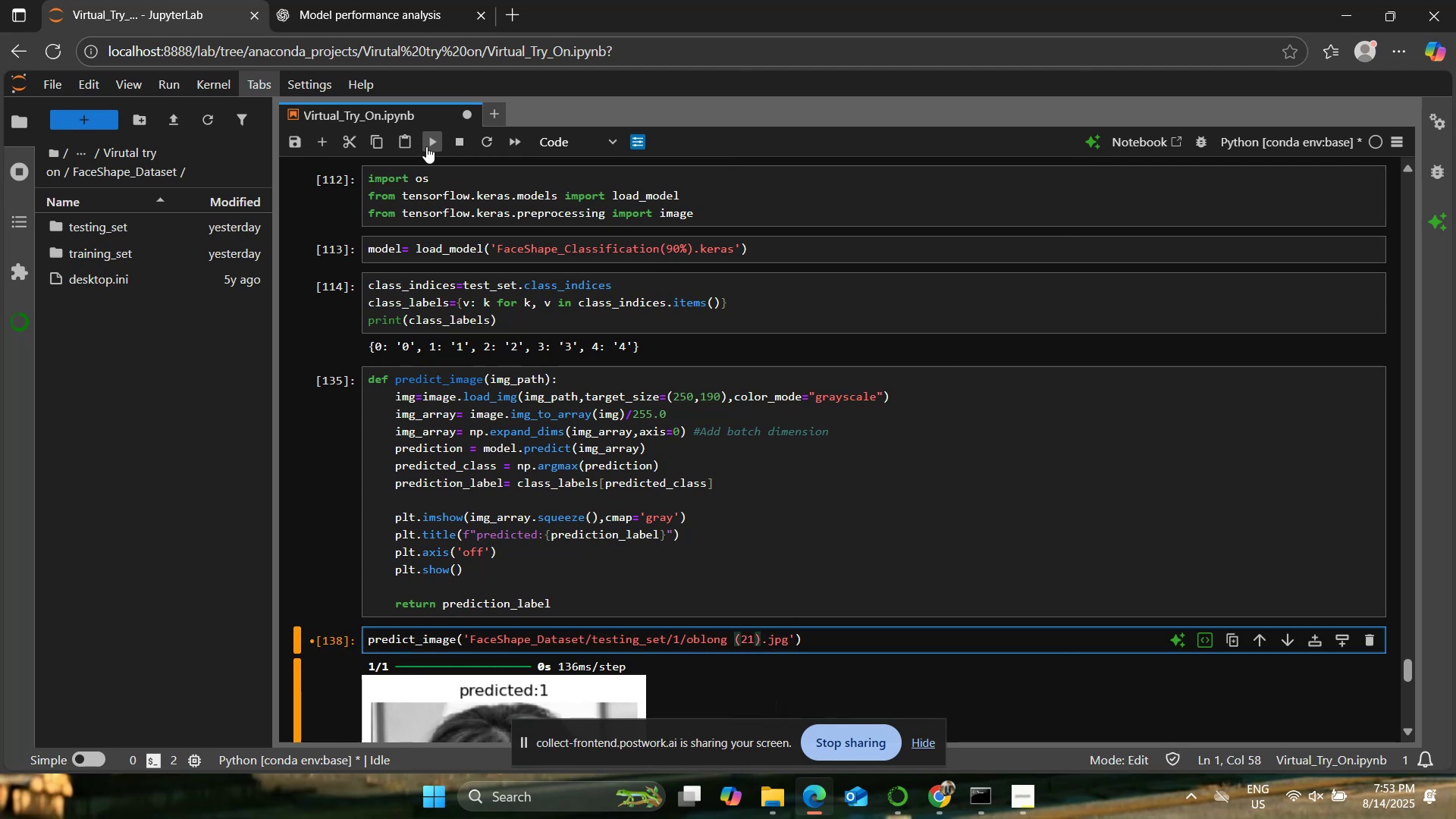 
left_click([427, 143])
 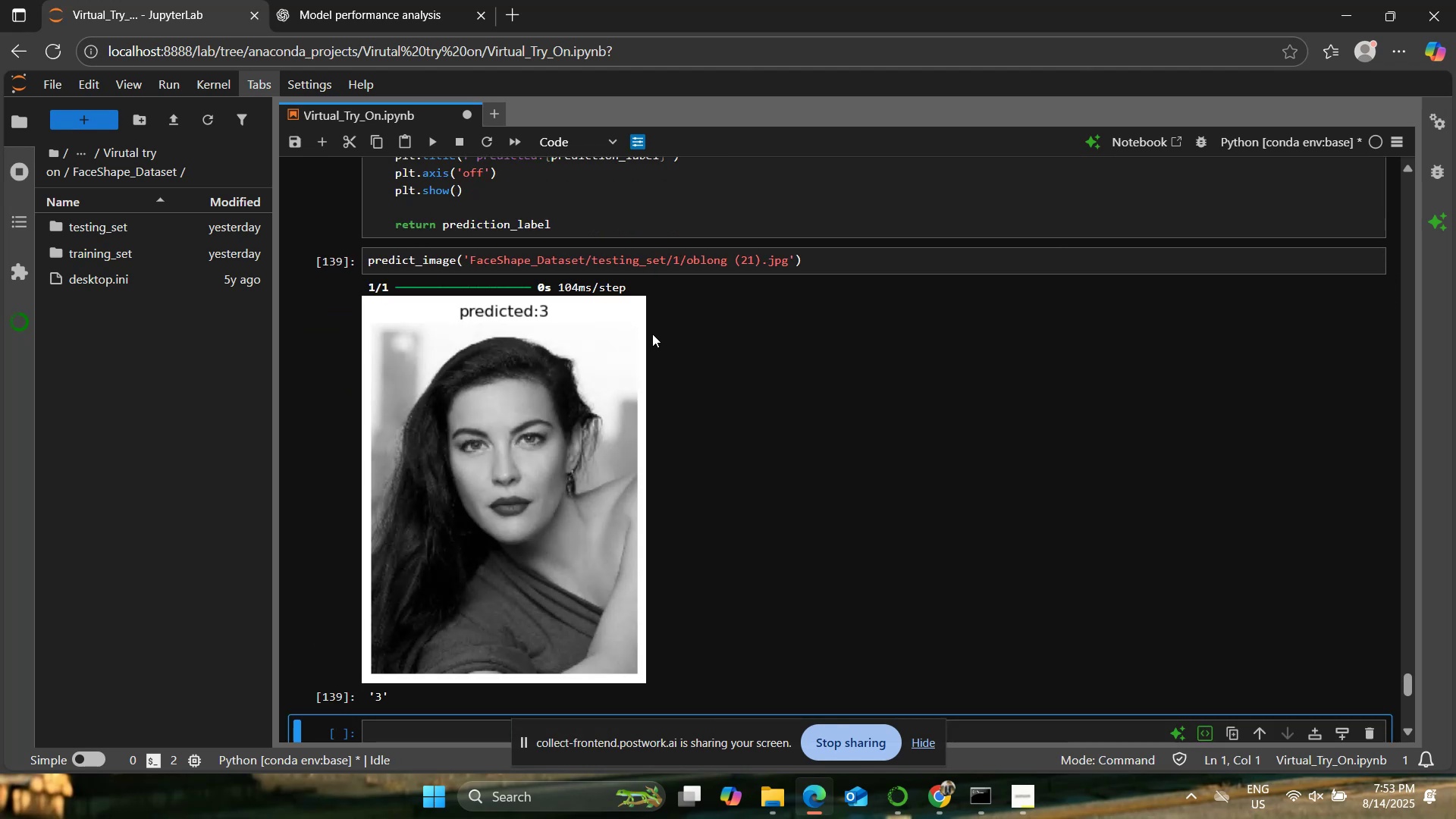 
scroll: coordinate [652, 333], scroll_direction: up, amount: 3.0
 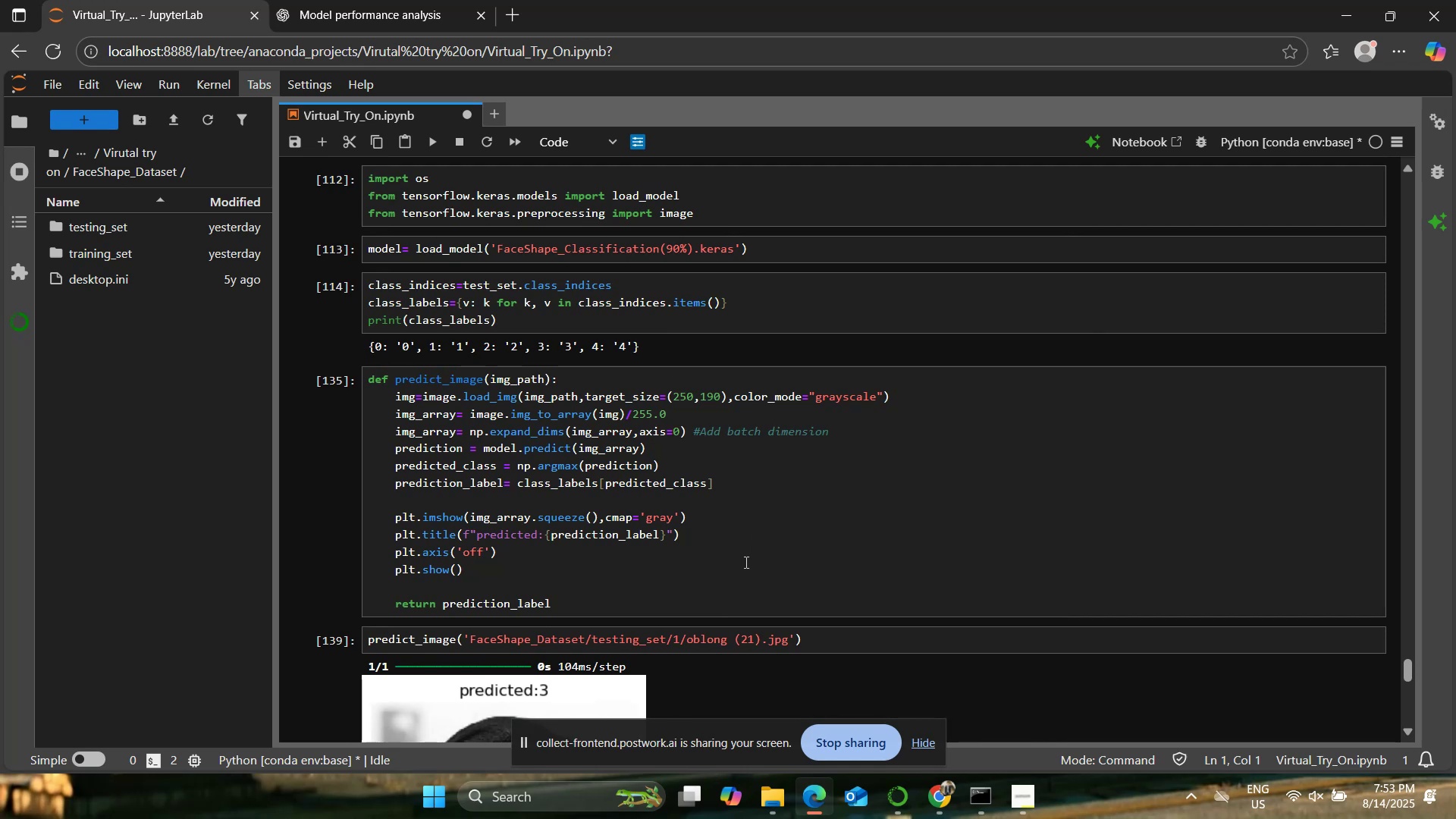 
wait(5.67)
 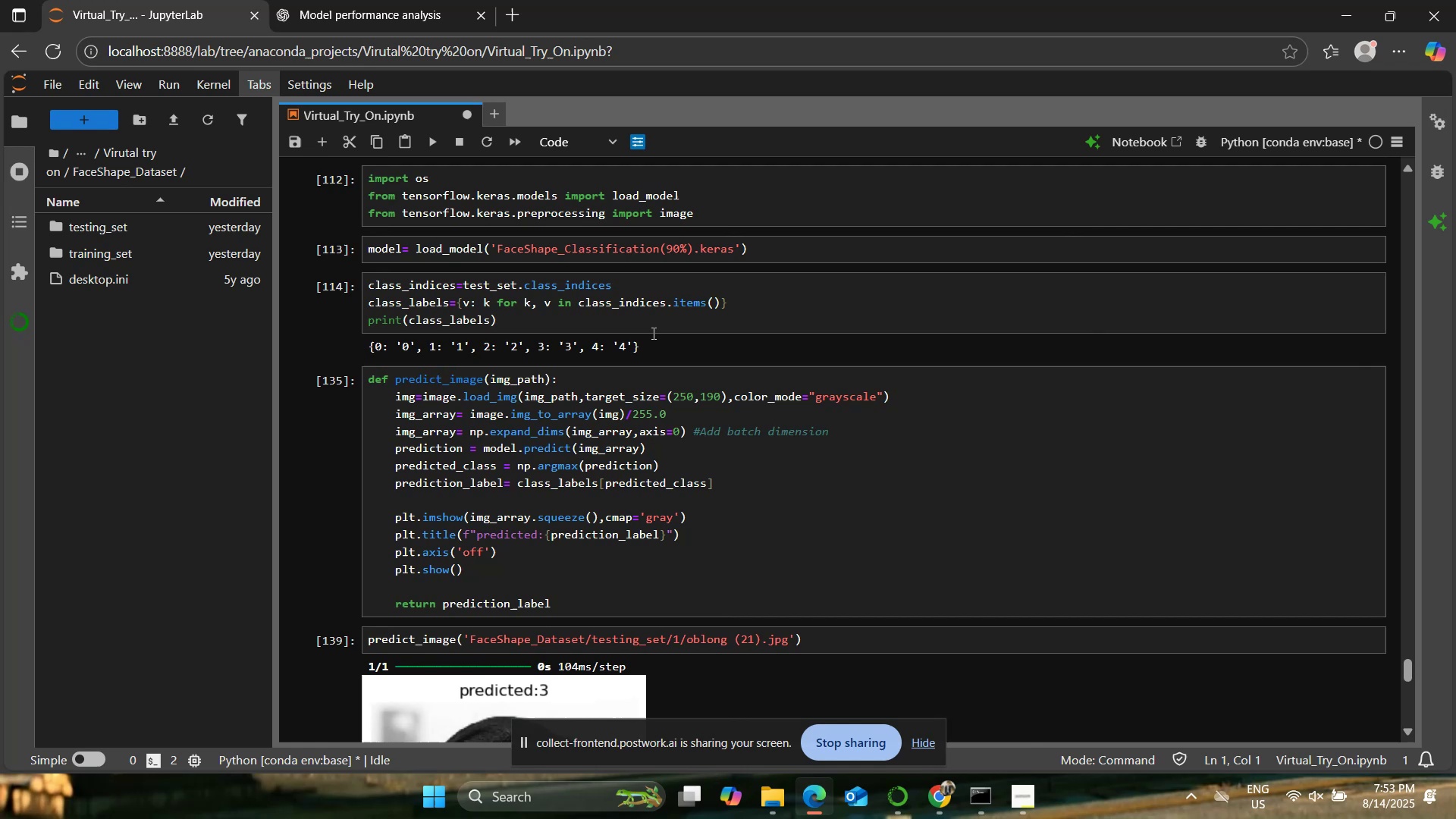 
left_click([748, 640])
 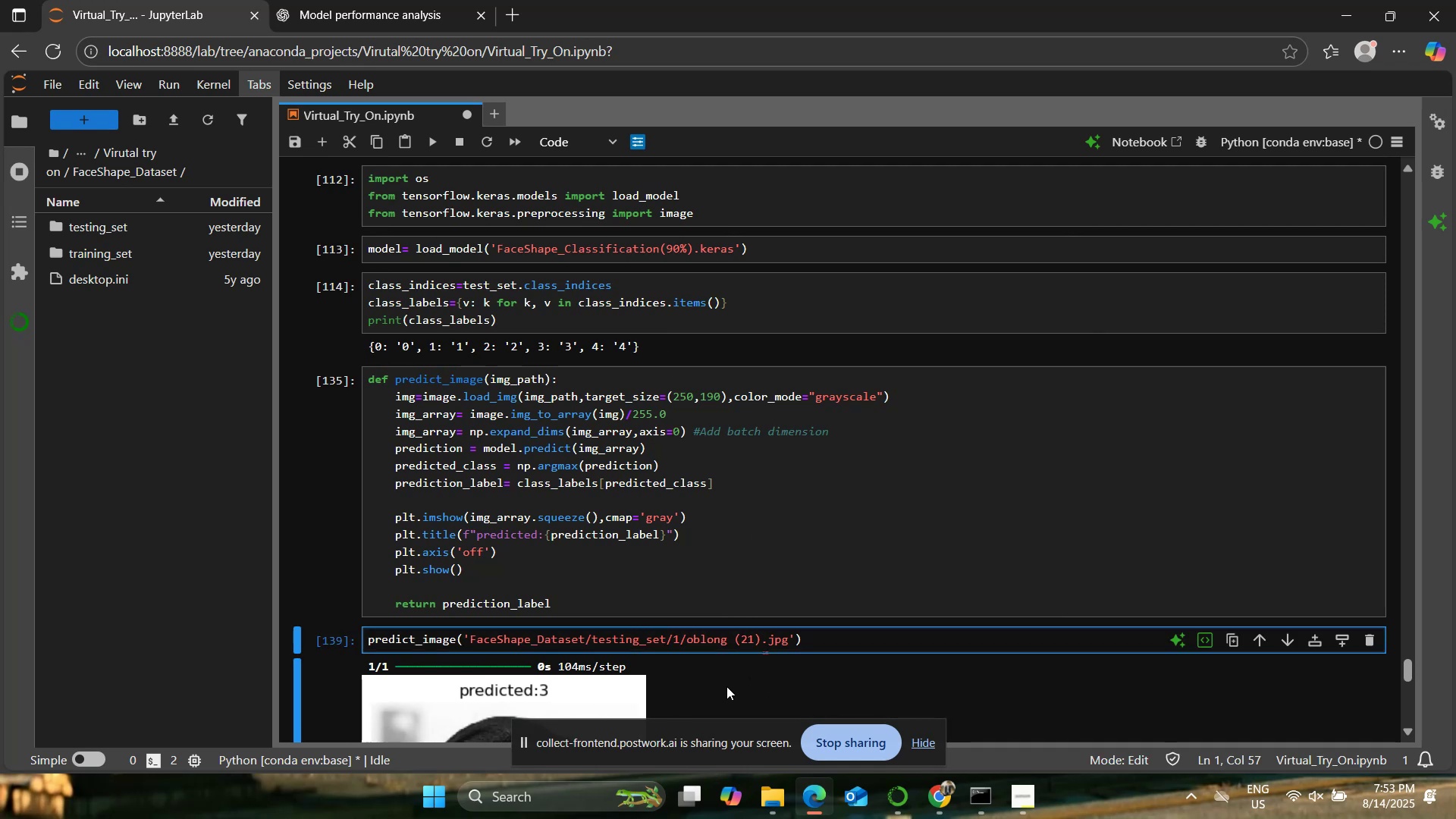 
key(ArrowRight)
 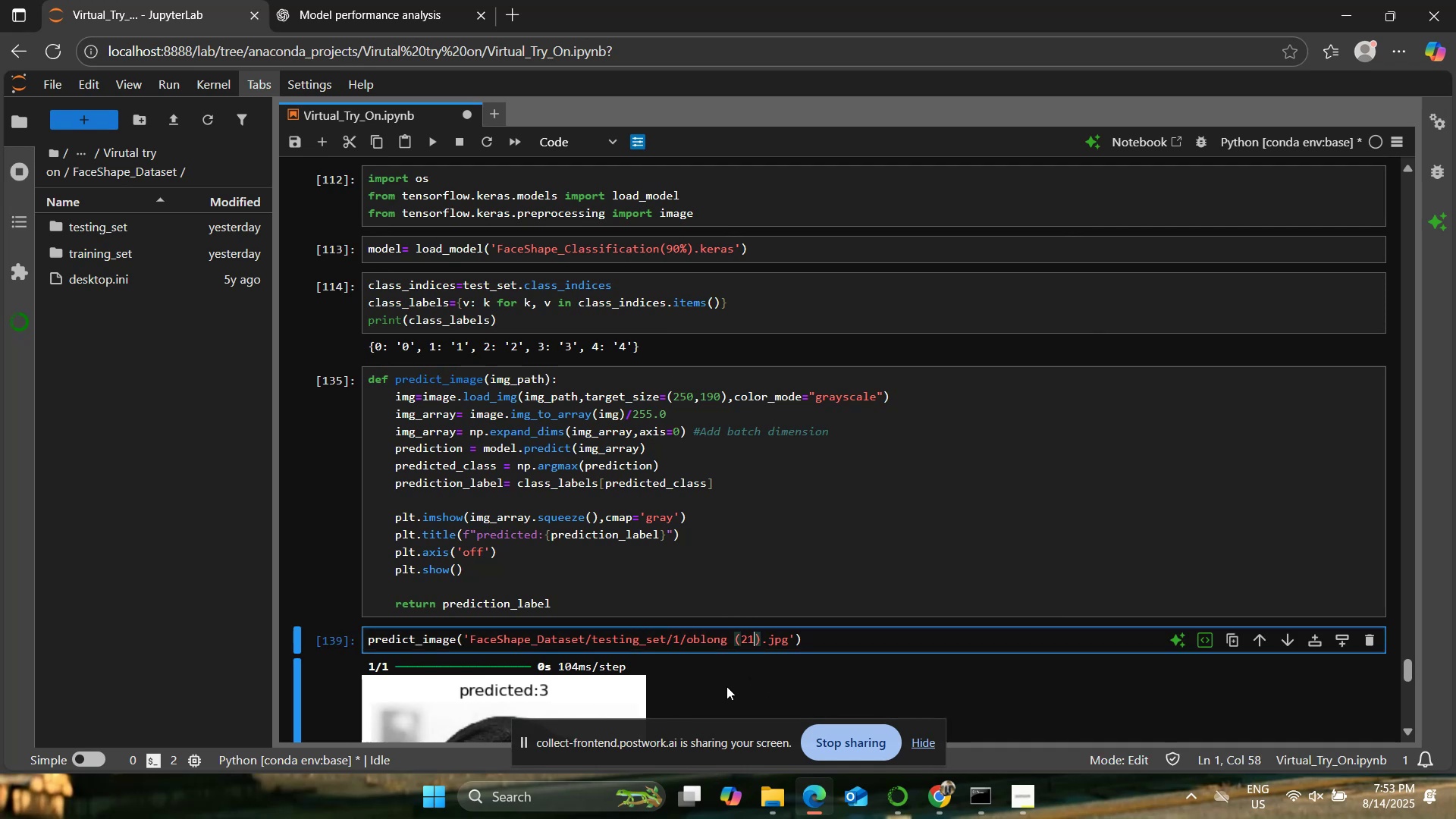 
key(Backspace)
 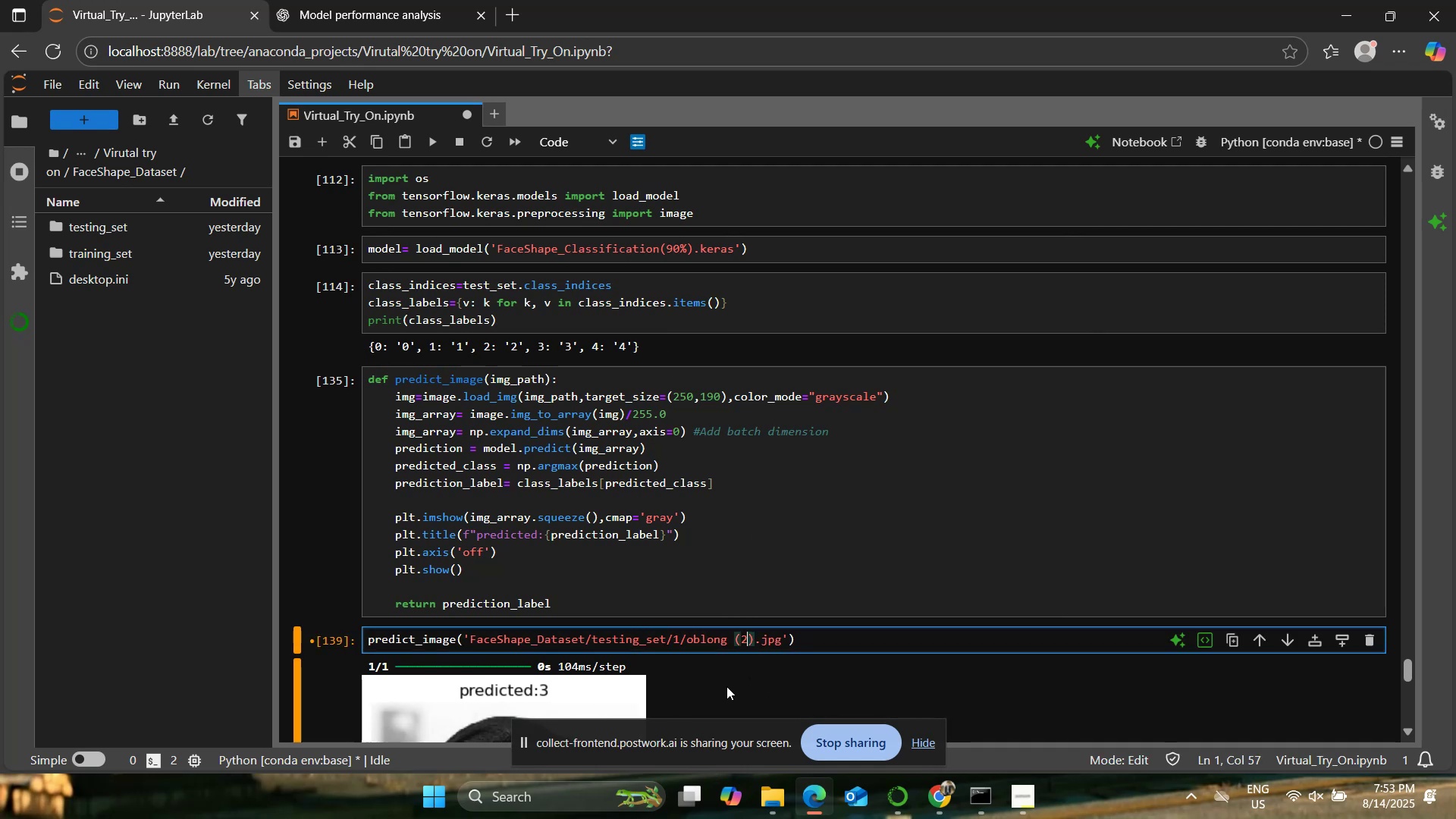 
key(Backspace)
 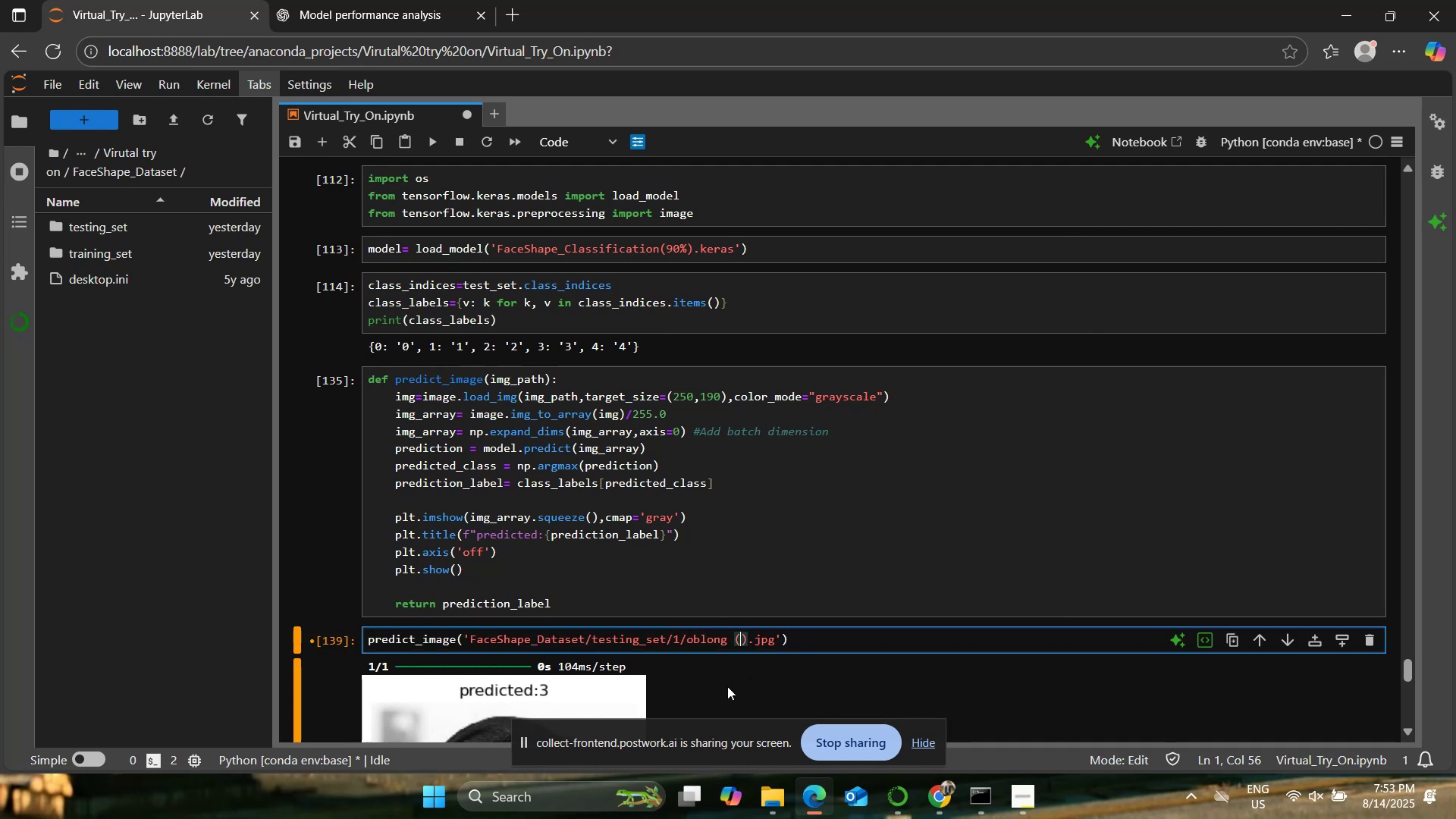 
key(3)
 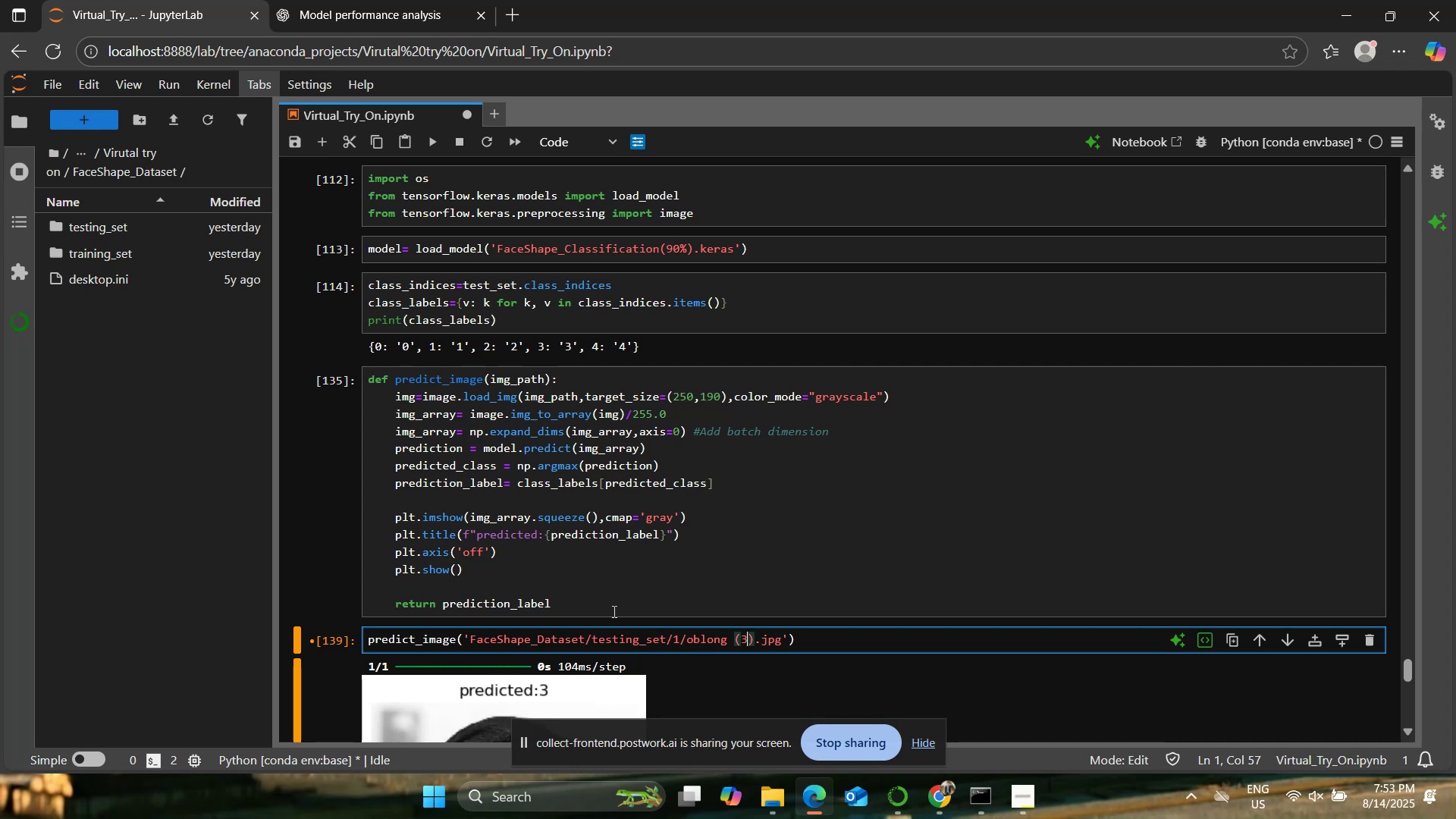 
left_click([425, 147])
 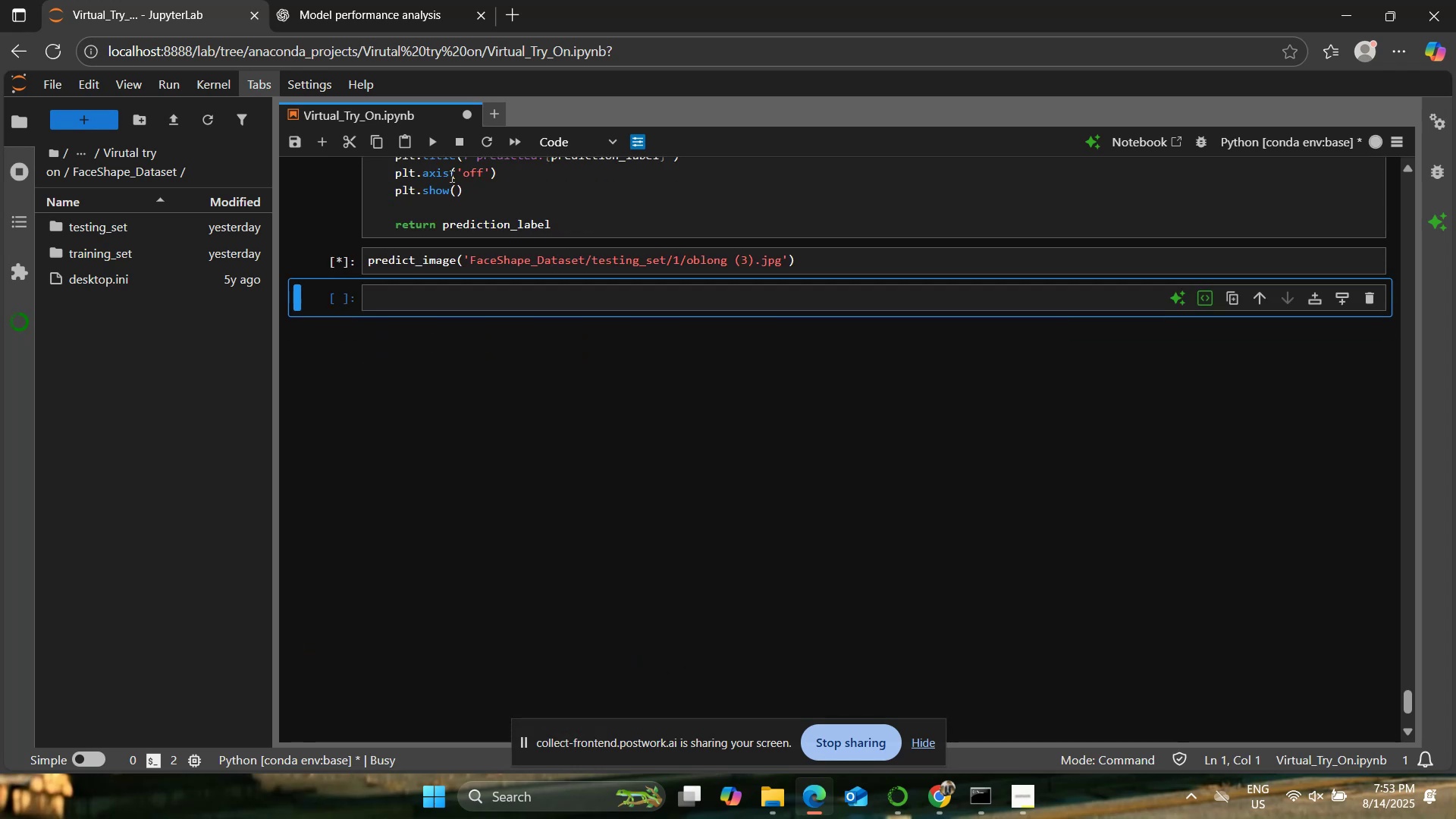 
scroll: coordinate [627, 428], scroll_direction: up, amount: 4.0
 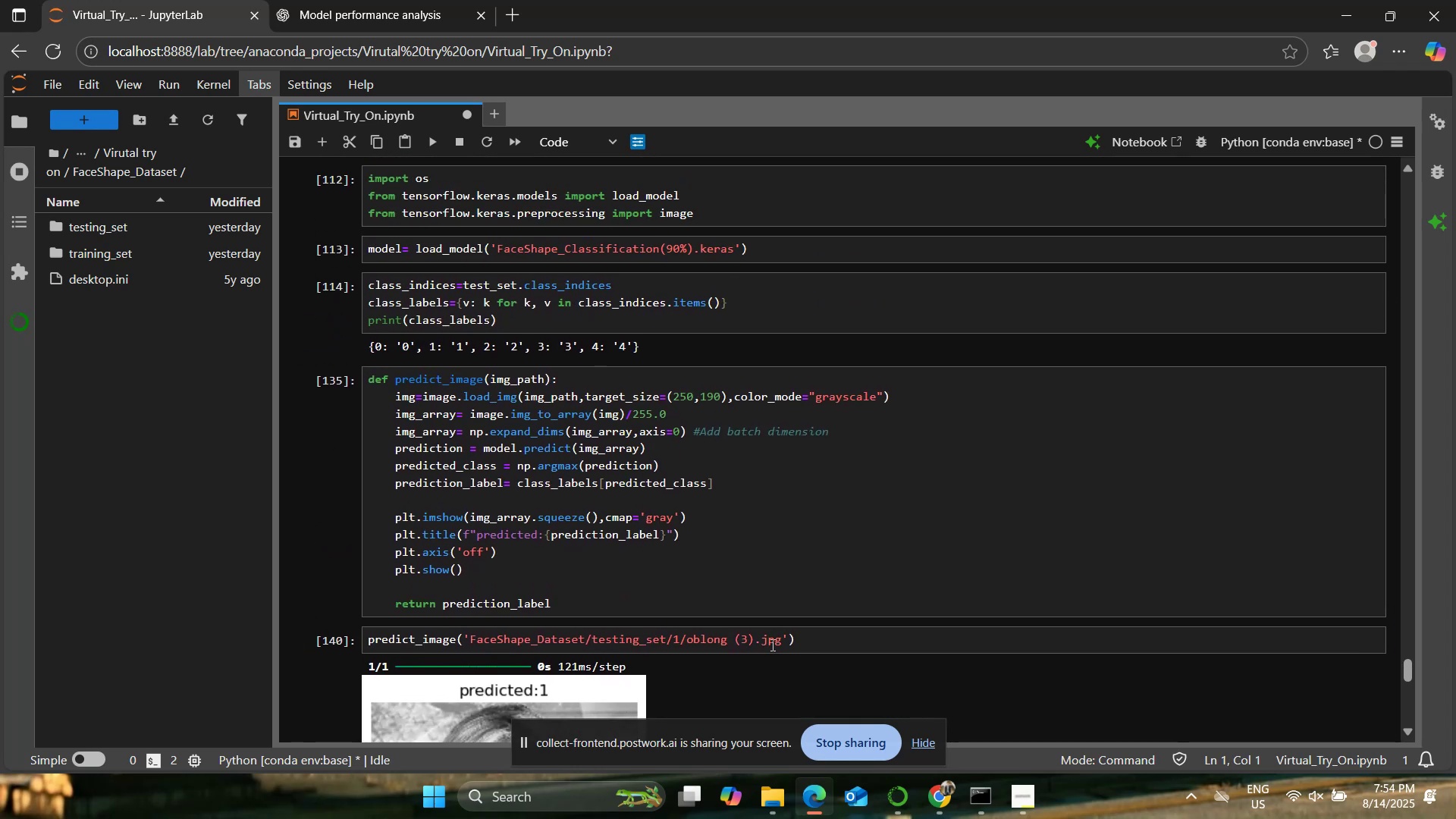 
left_click([747, 639])
 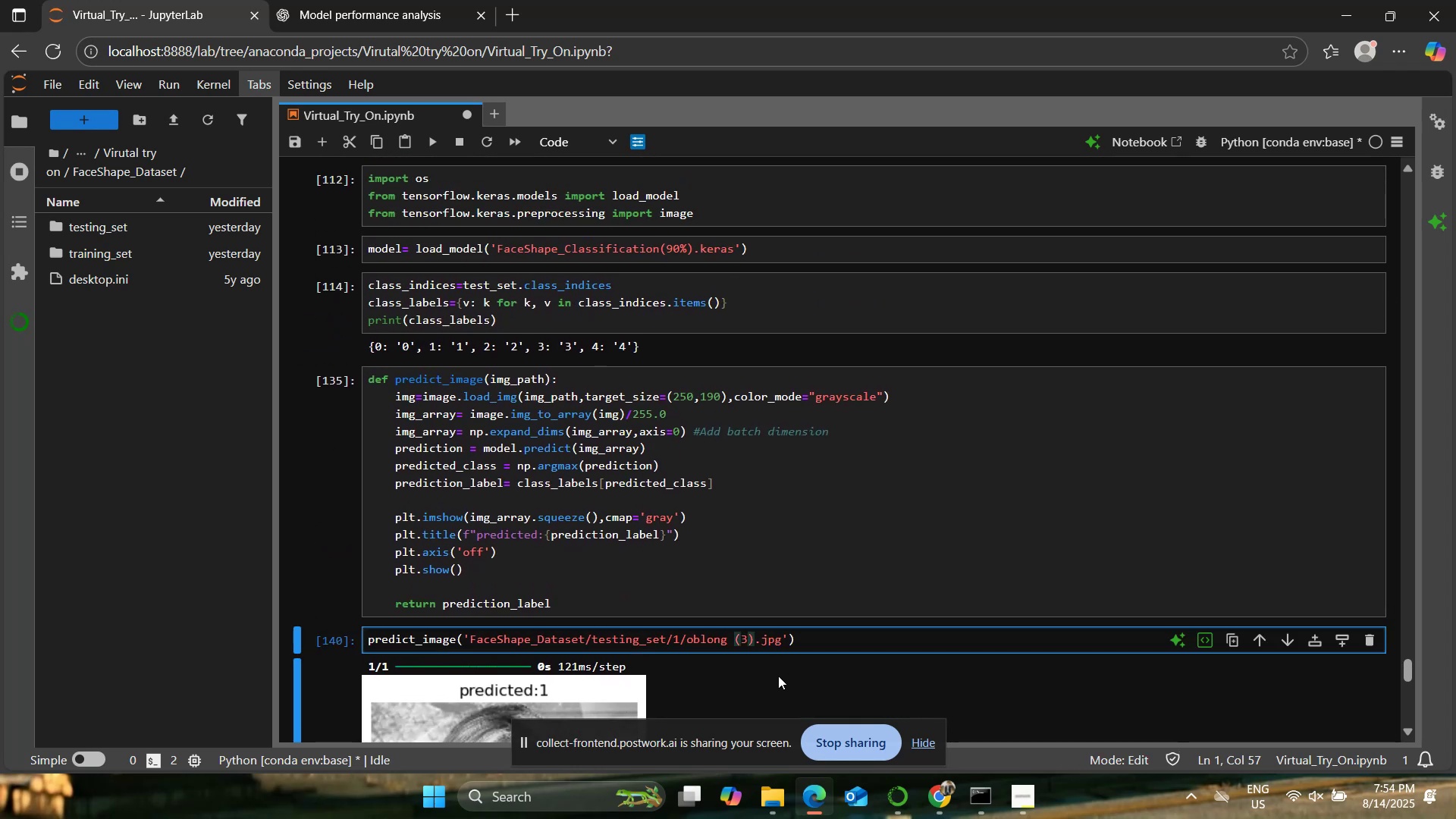 
key(Backspace)
type(14)
 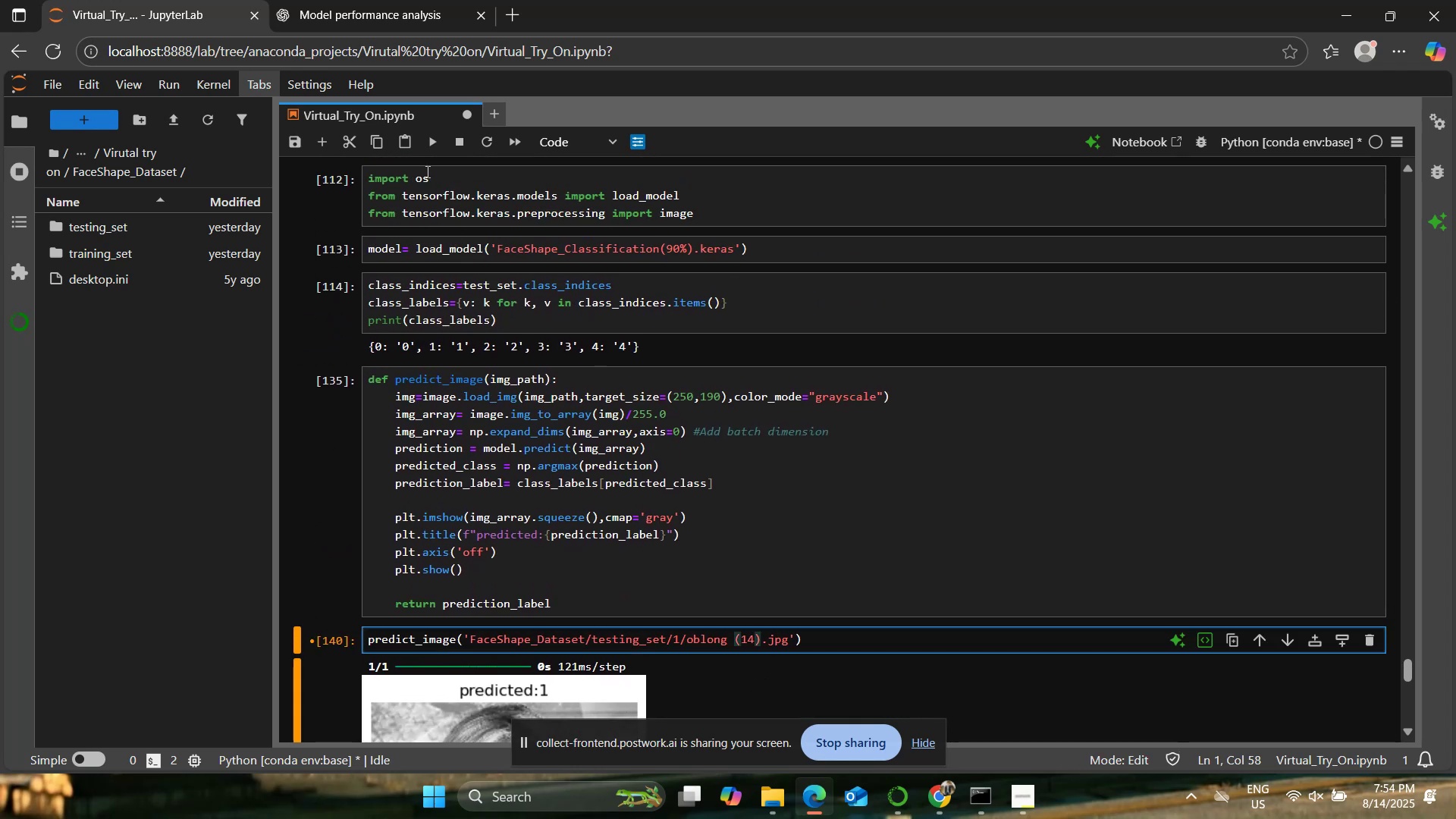 
left_click([428, 147])
 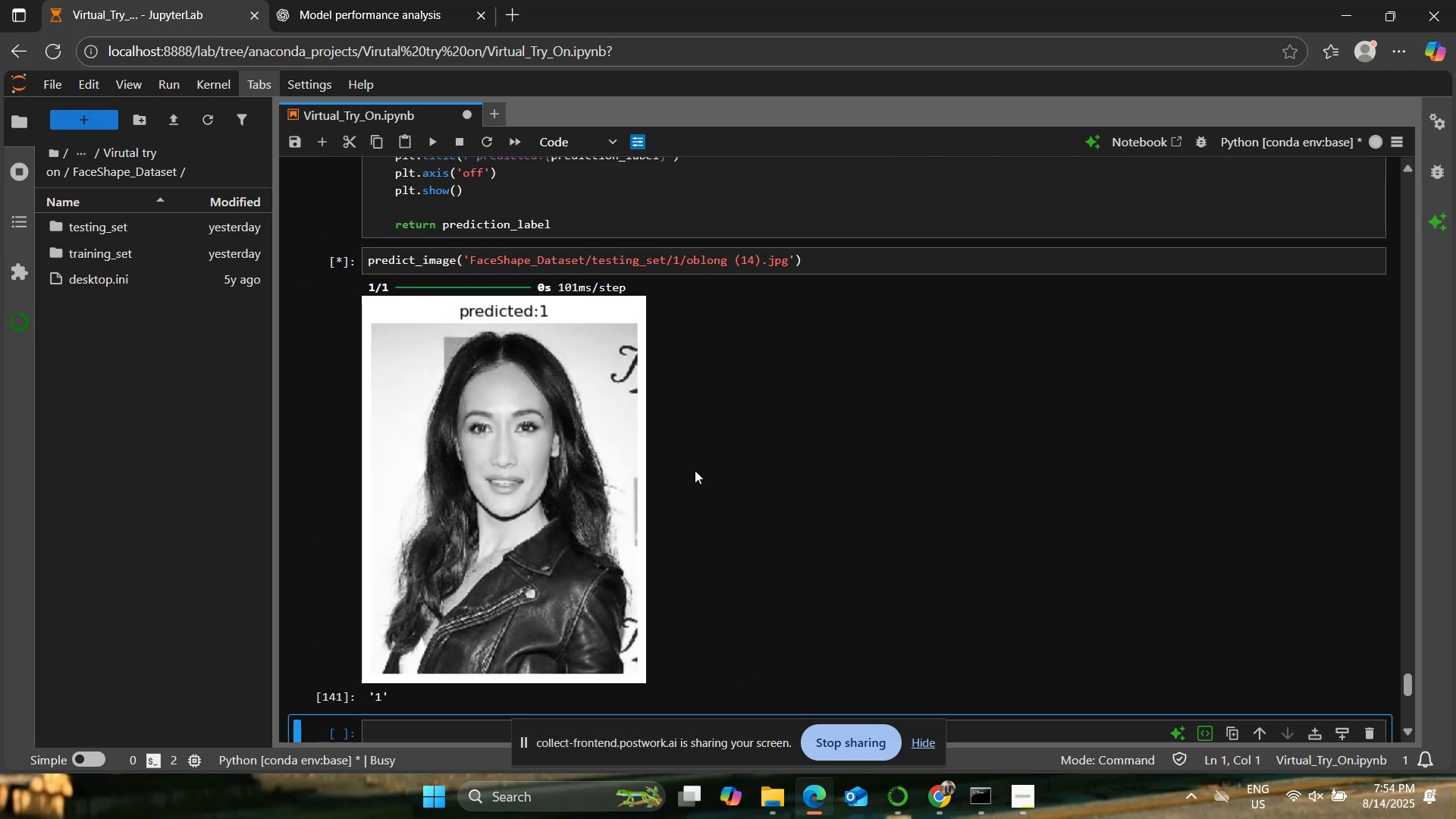 
scroll: coordinate [695, 474], scroll_direction: up, amount: 4.0
 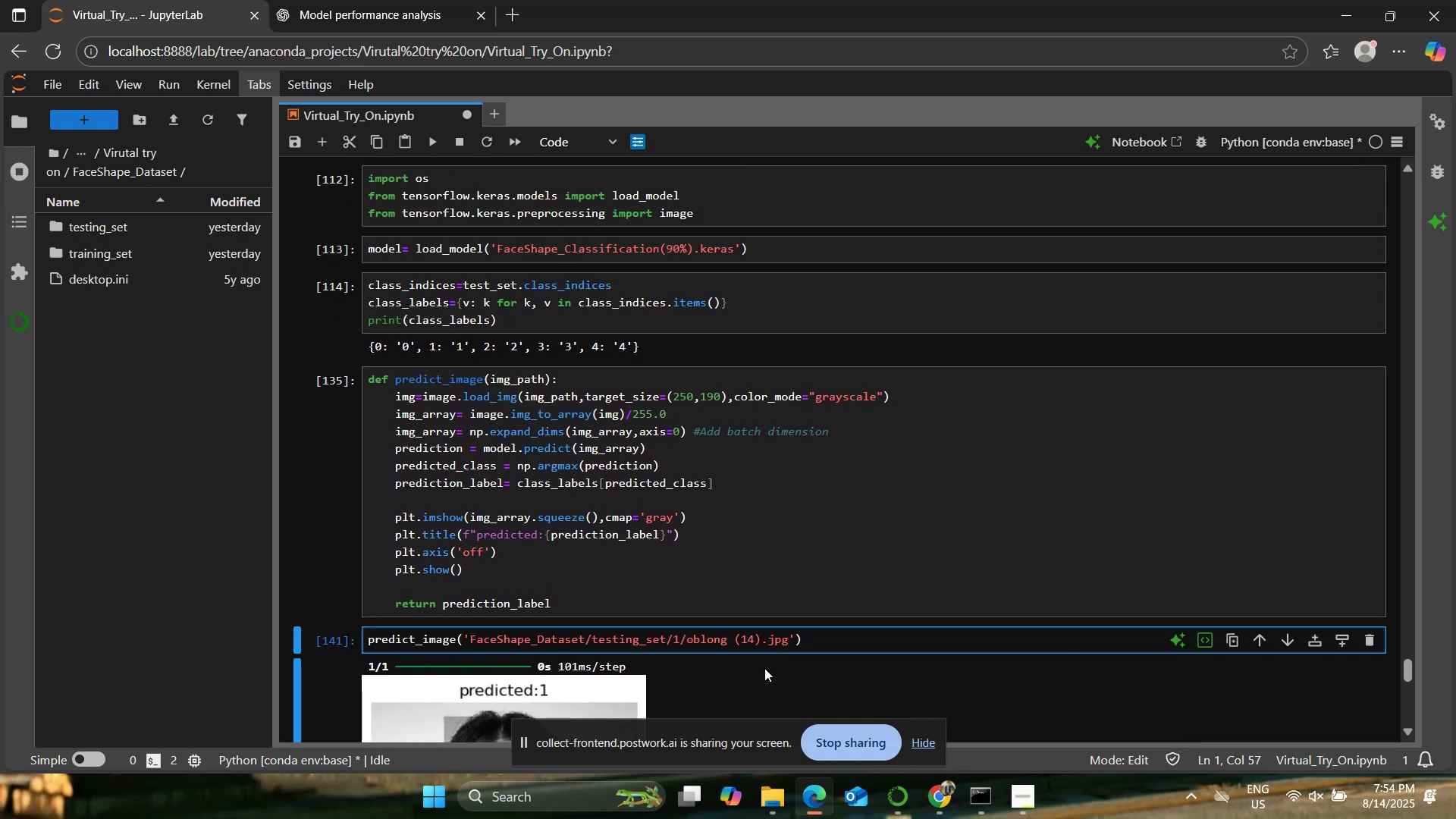 
key(Backspace)
 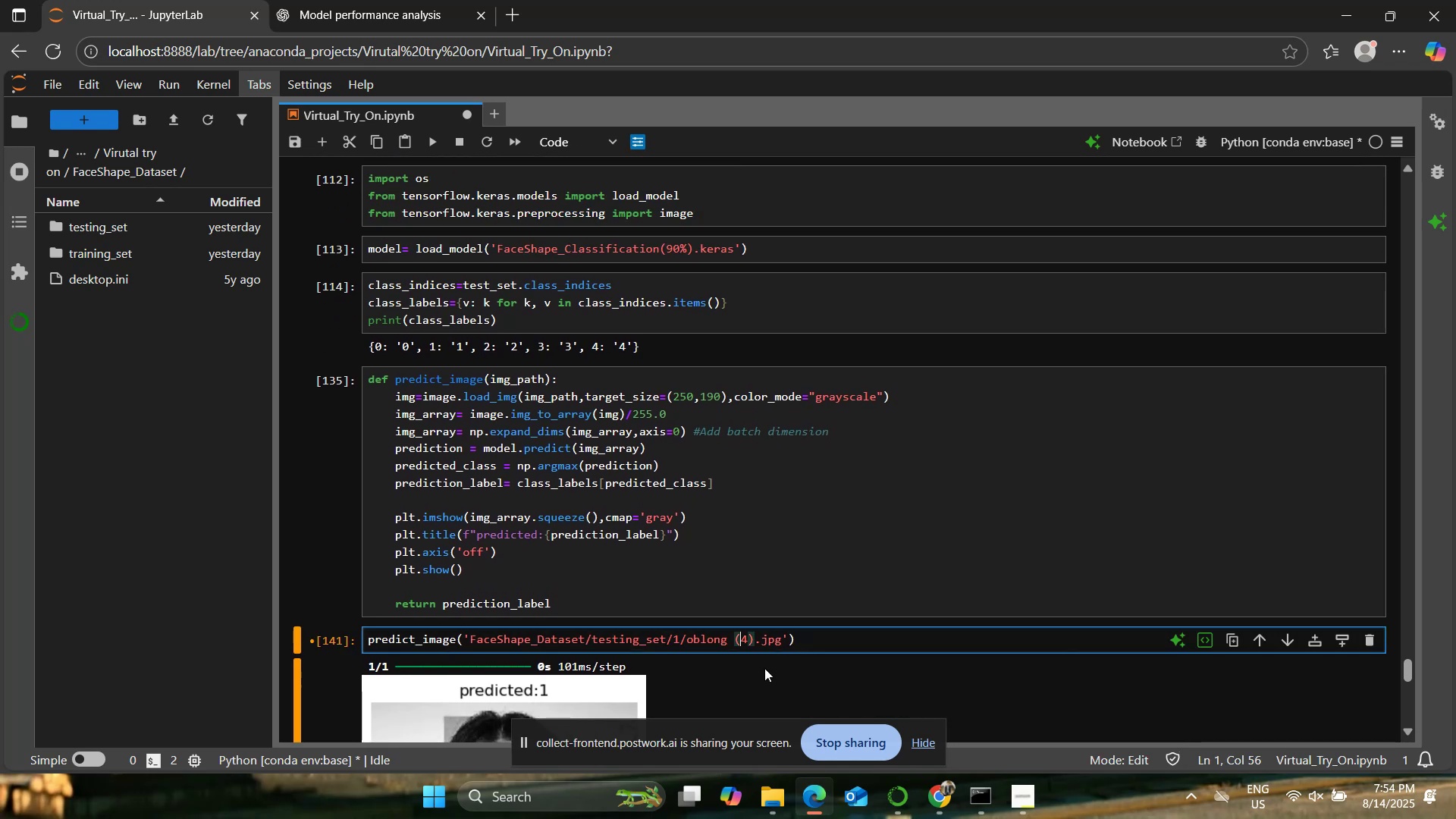 
key(Backspace)
 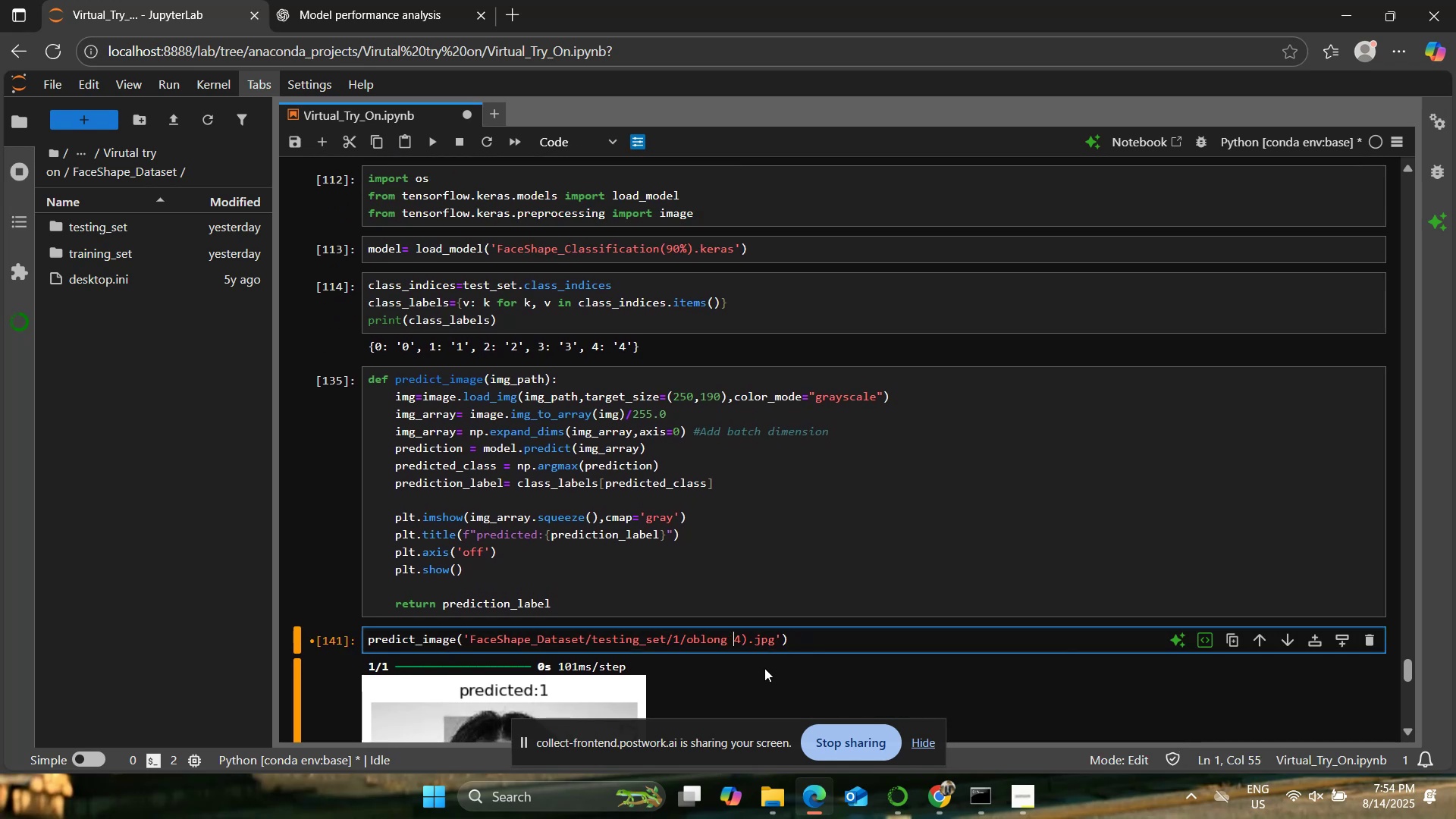 
key(2)
 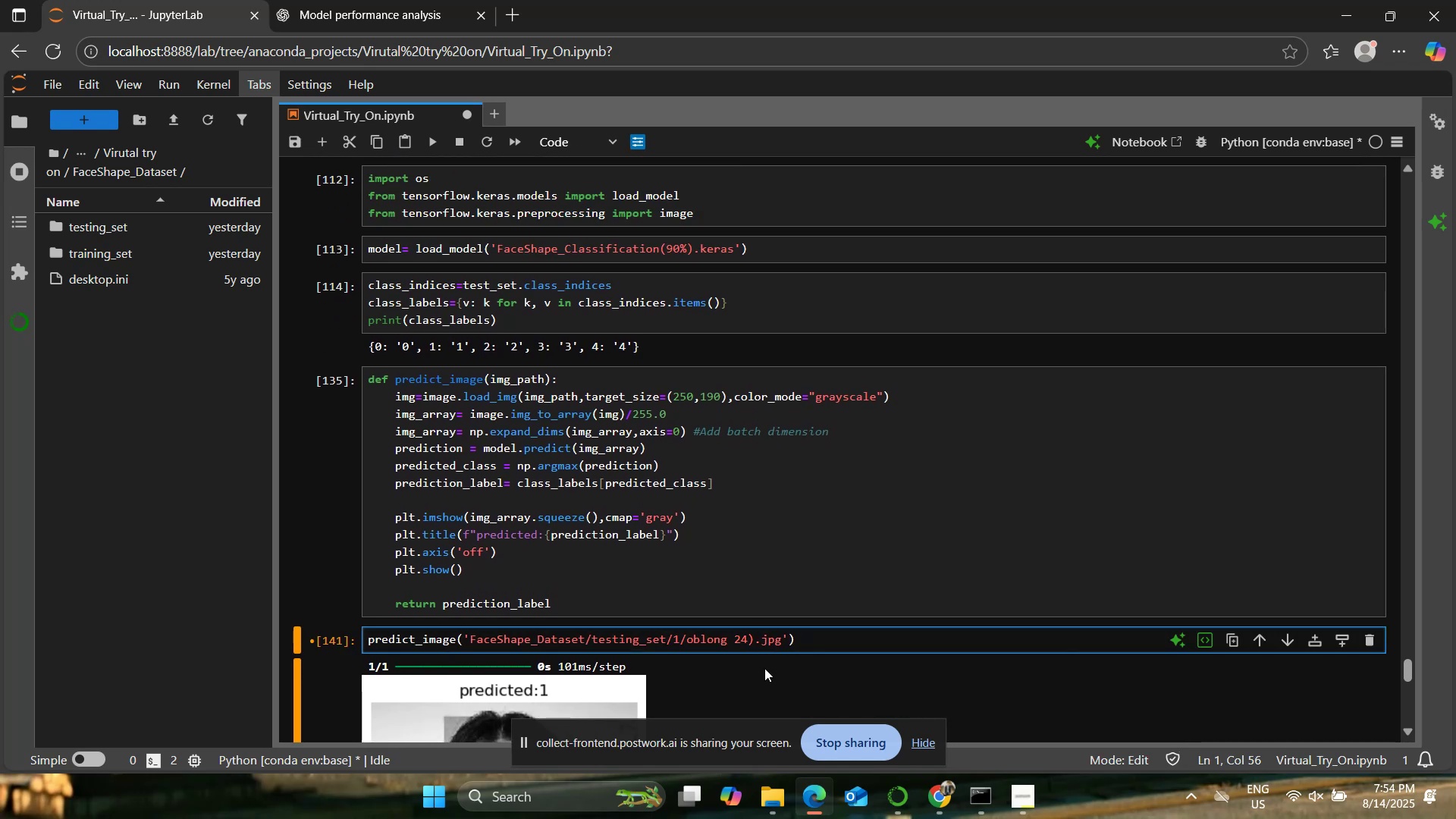 
key(Control+Z)
 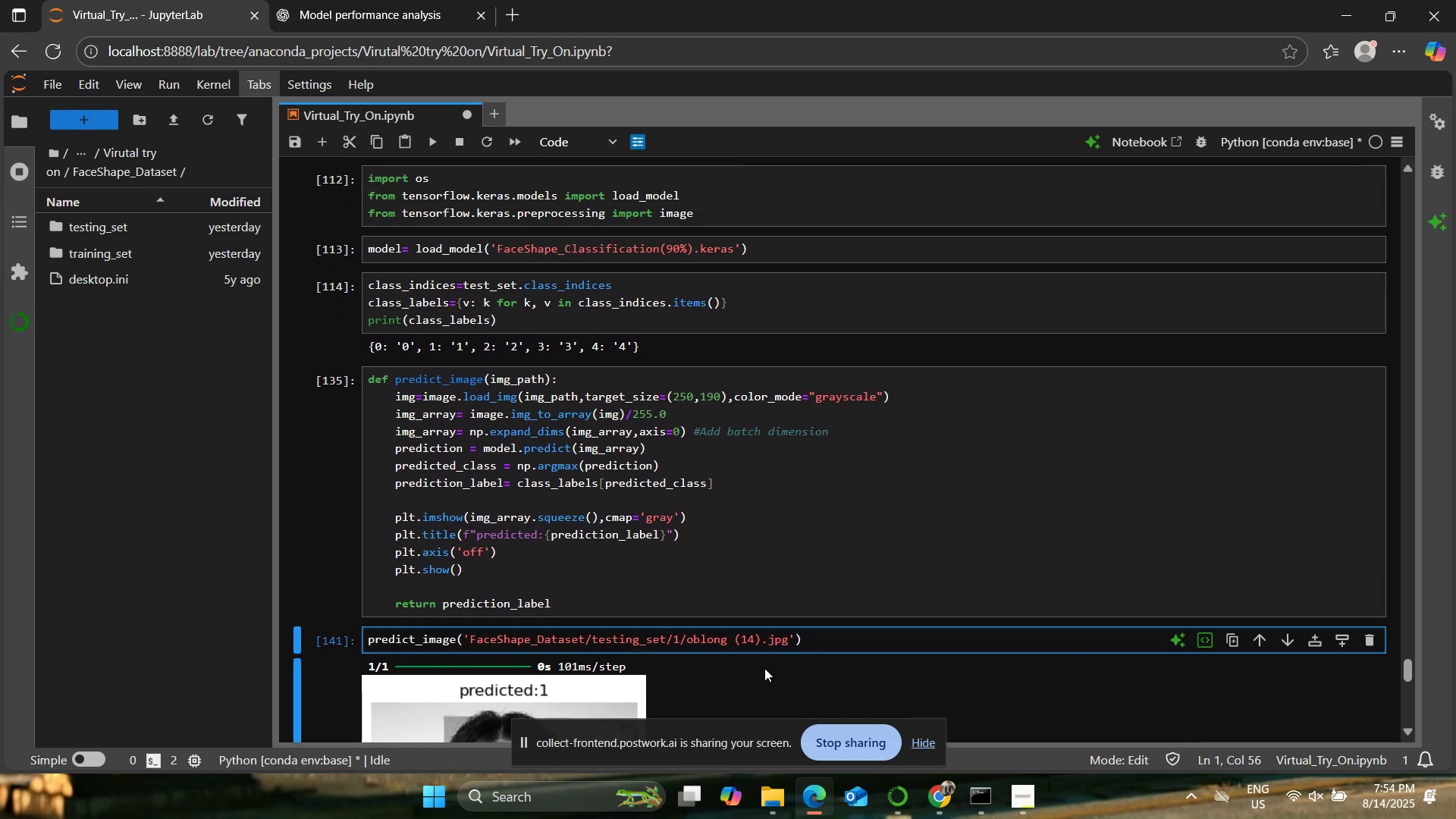 
key(ArrowRight)
 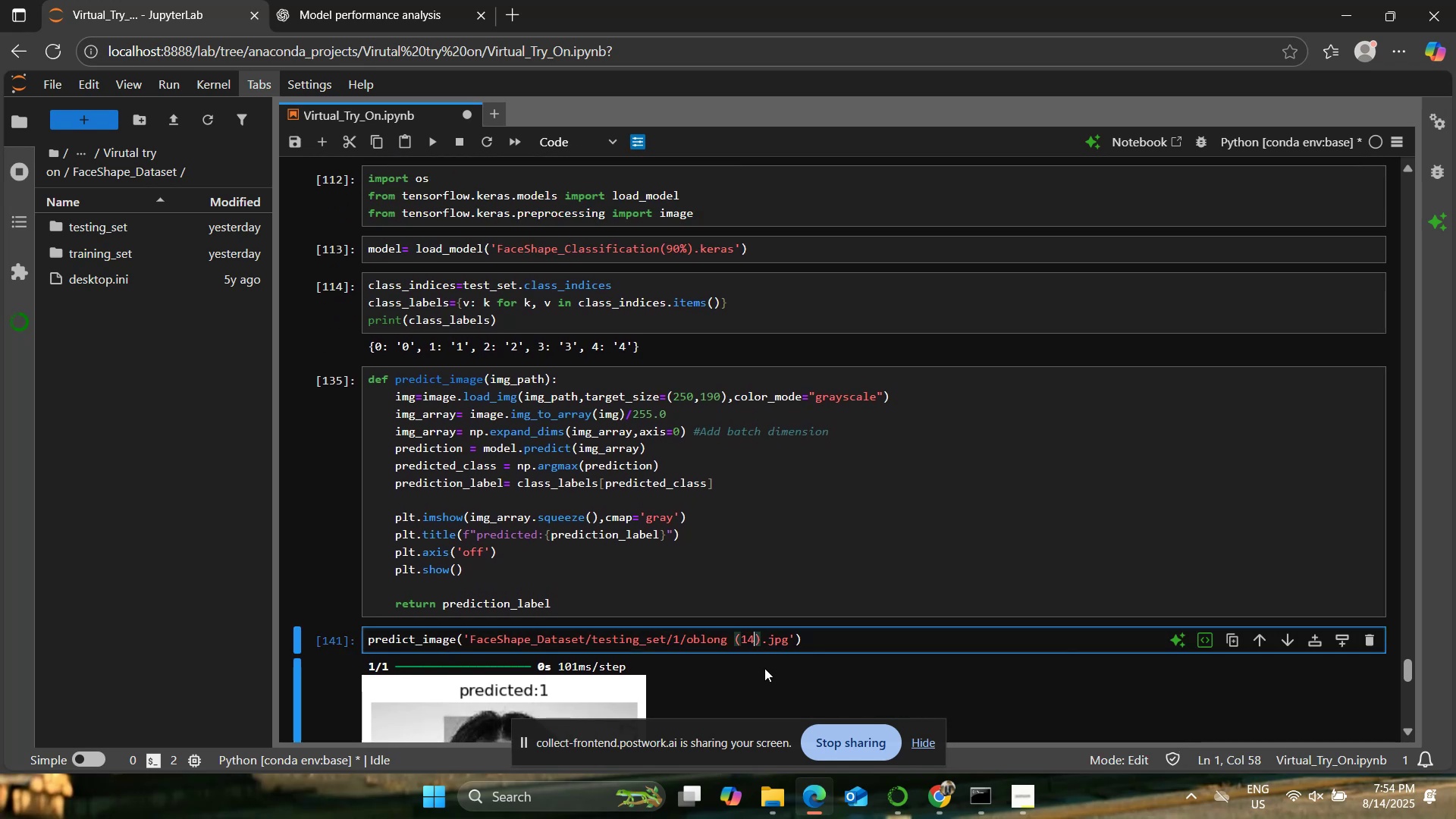 
key(Backspace)
key(Backspace)
type(22)
 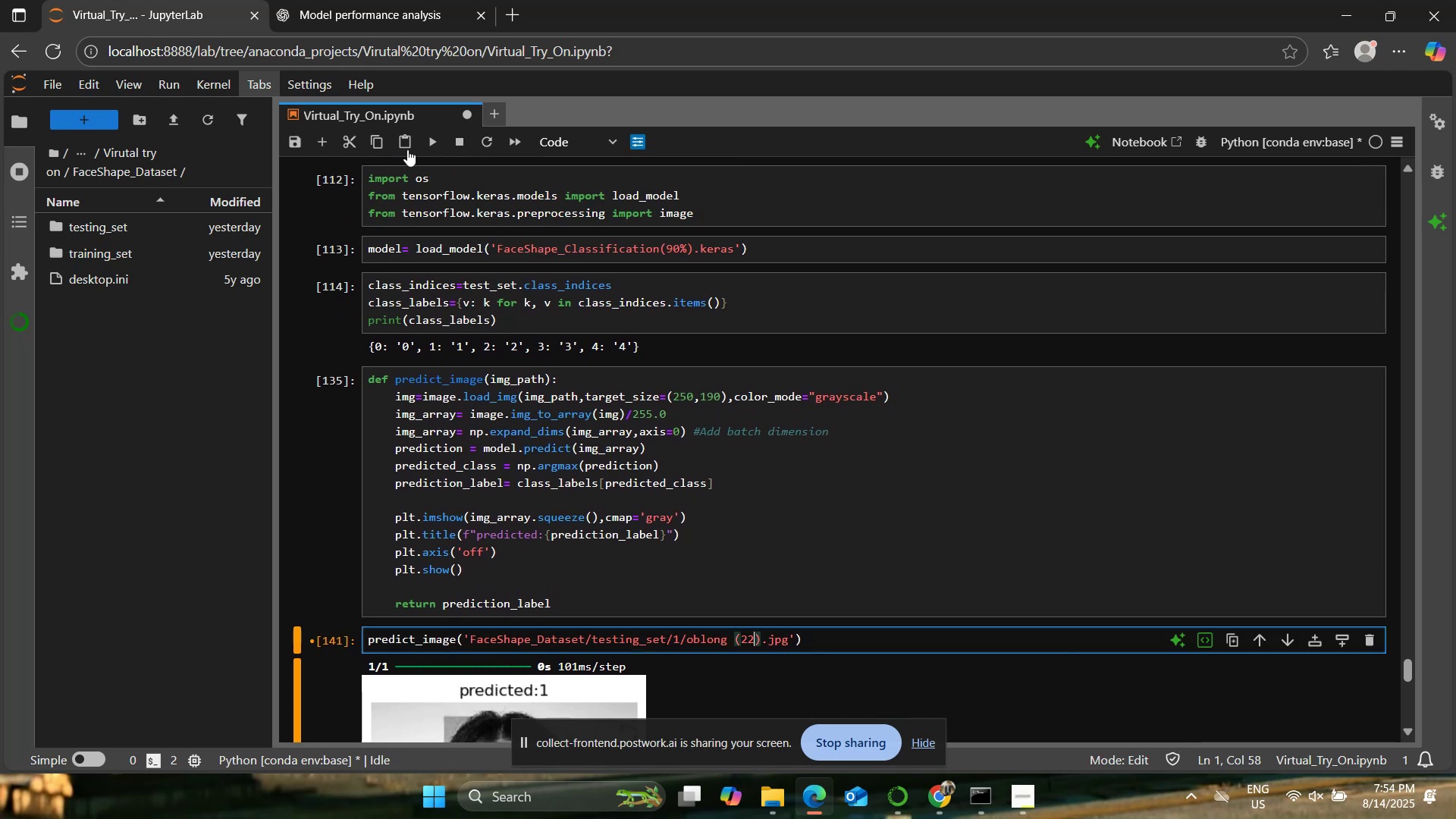 
left_click([425, 141])
 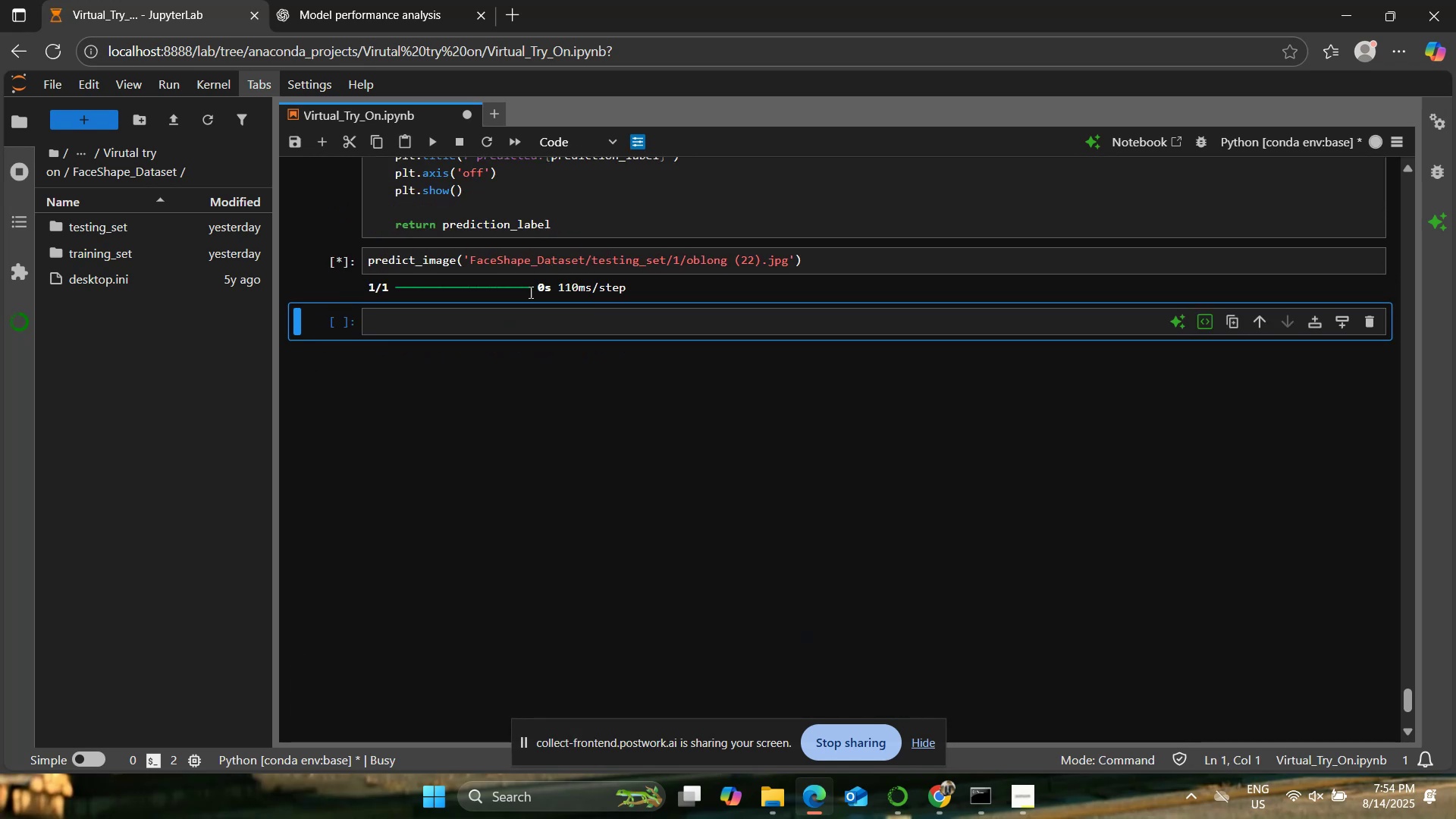 
scroll: coordinate [661, 409], scroll_direction: up, amount: 3.0
 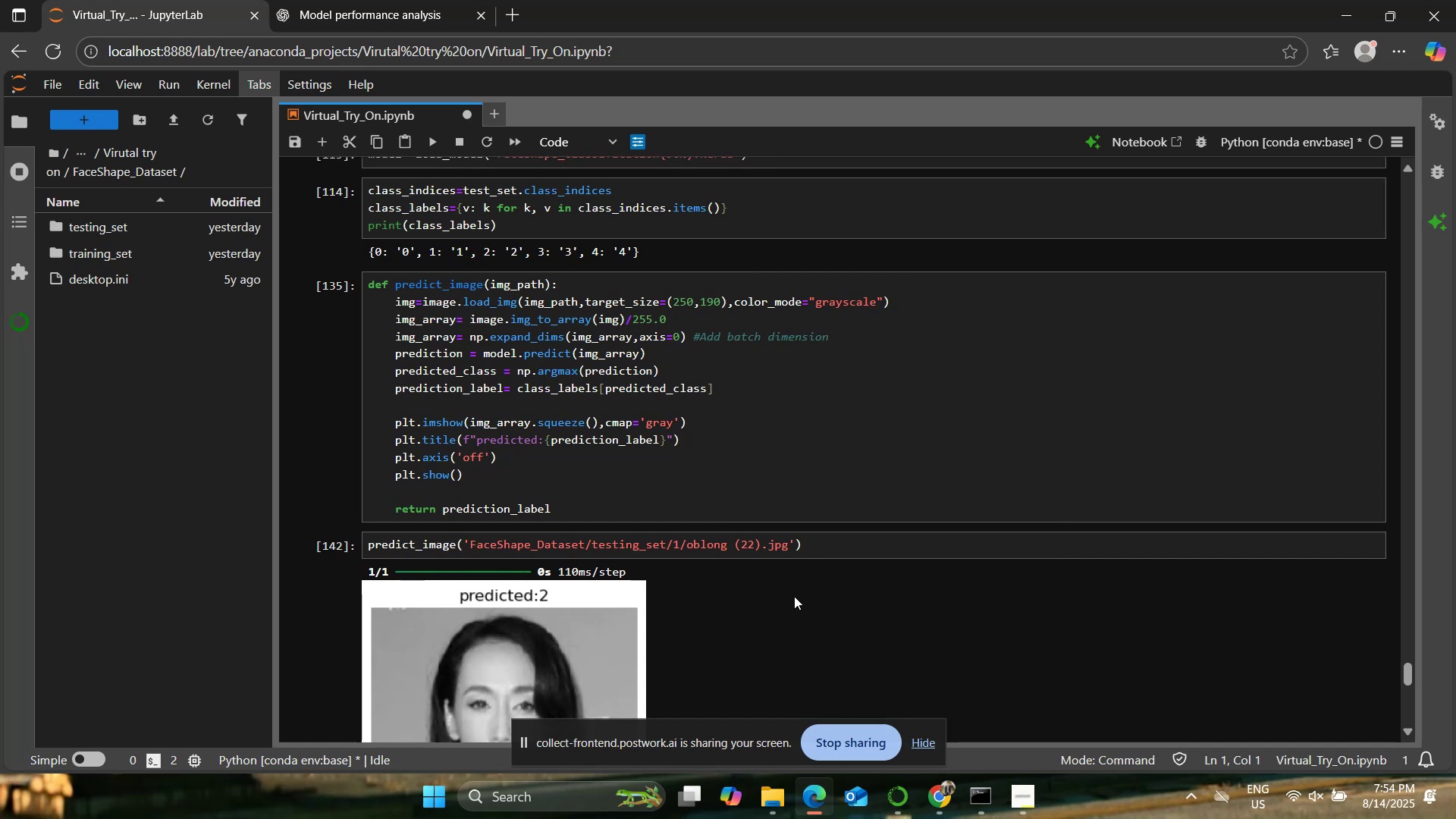 
left_click([747, 544])
 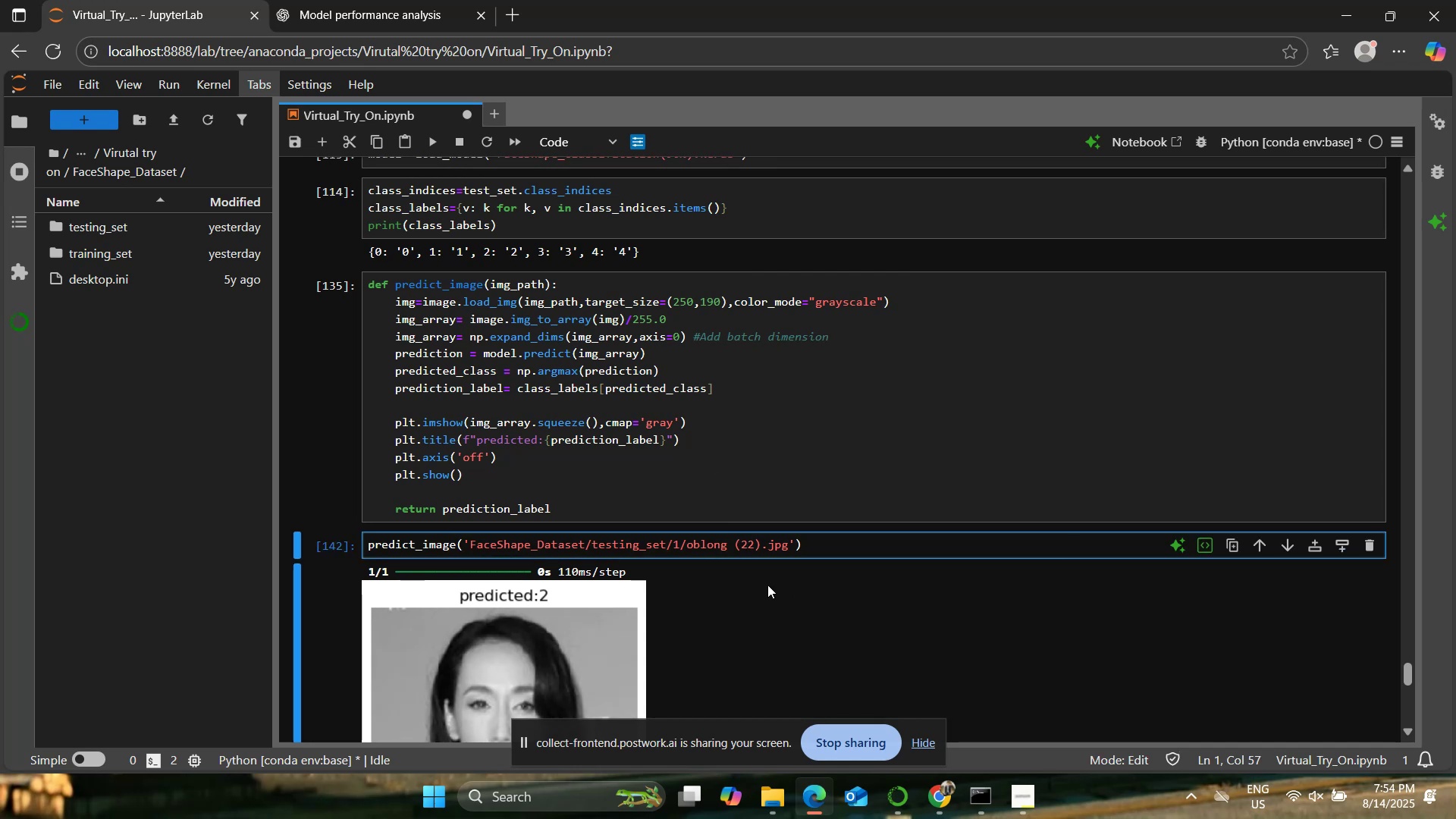 
key(ArrowRight)
 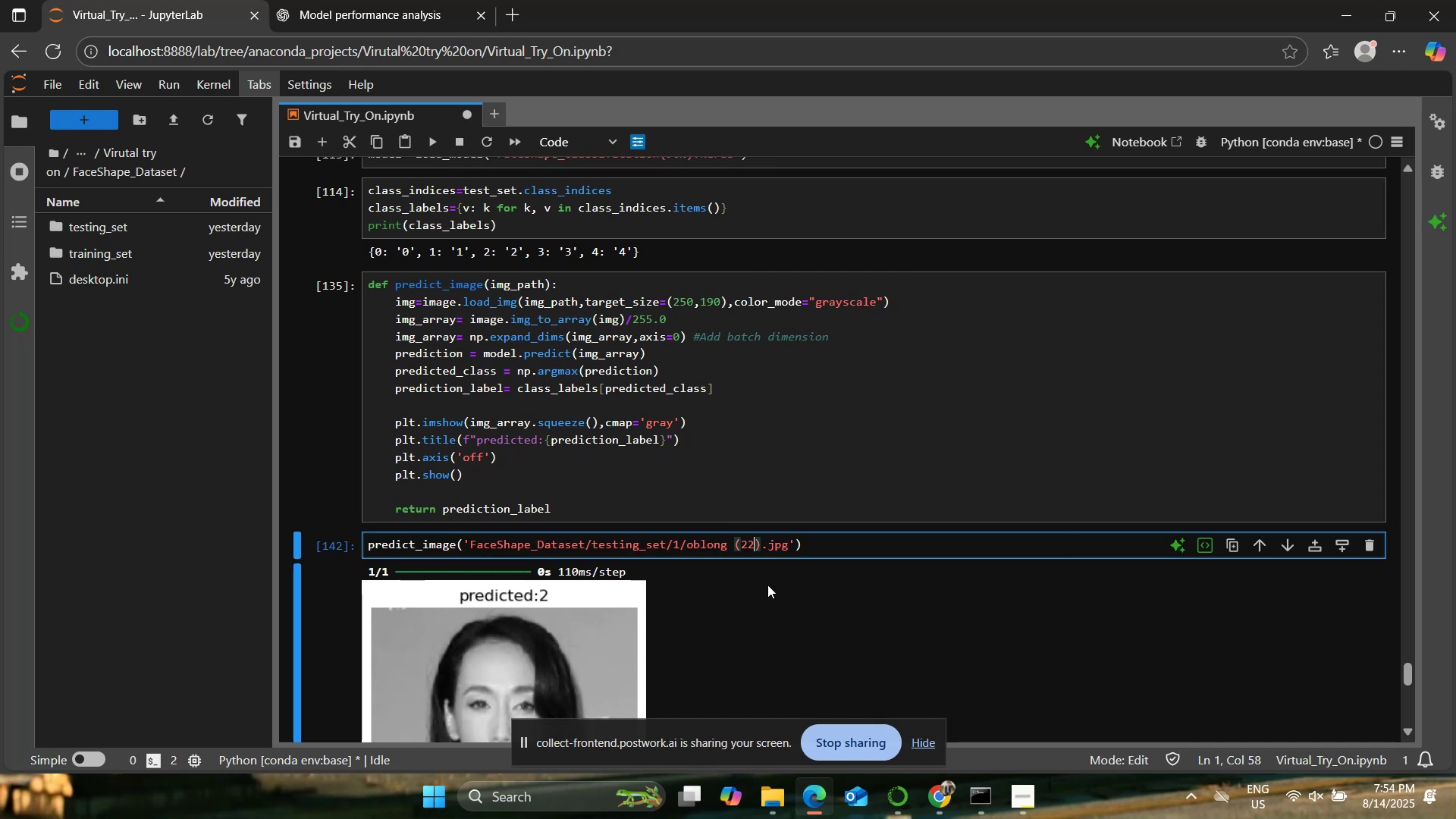 
key(Backspace)
key(Backspace)
type(29)
 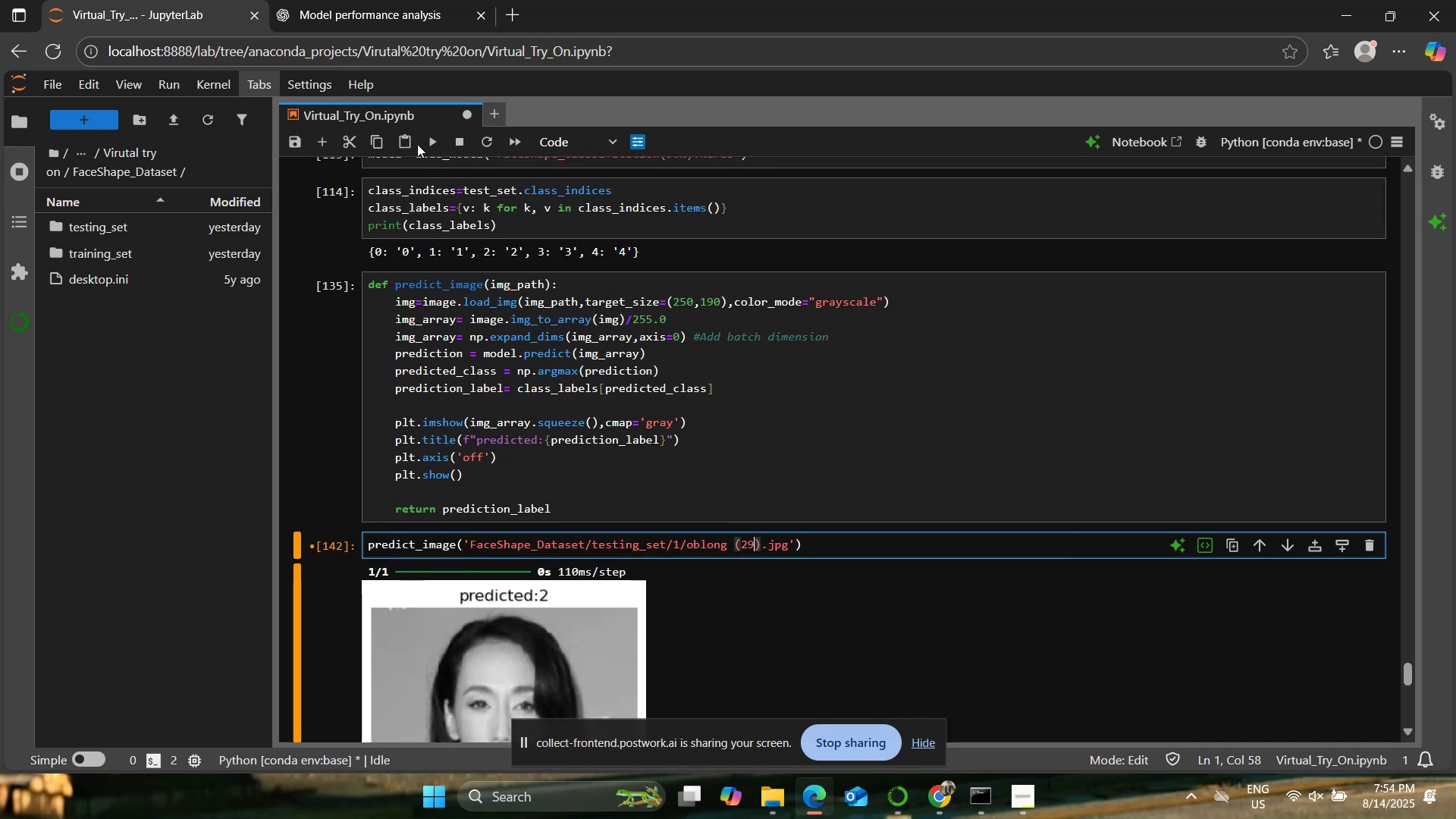 
left_click([427, 140])
 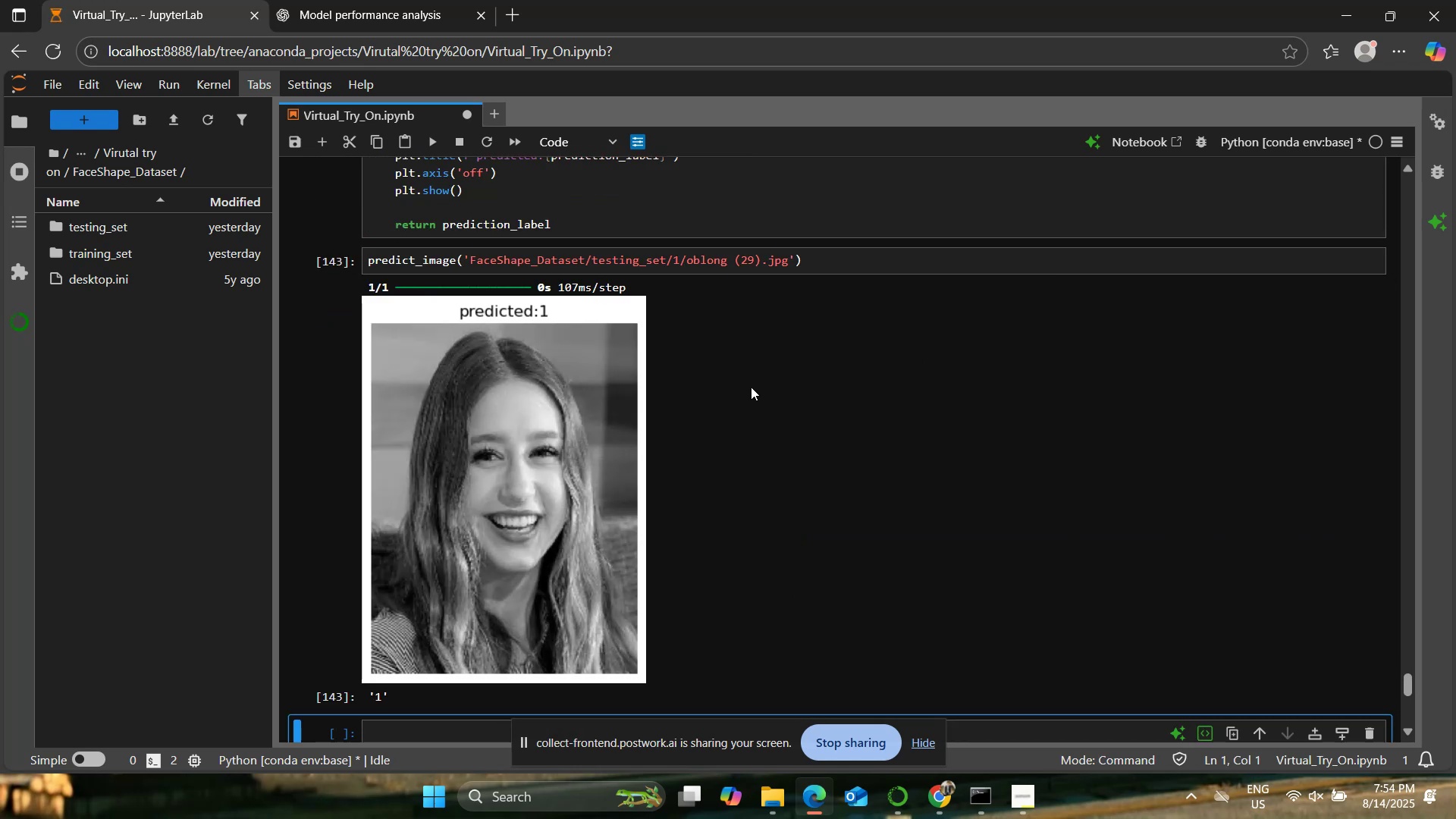 
scroll: coordinate [758, 383], scroll_direction: up, amount: 3.0
 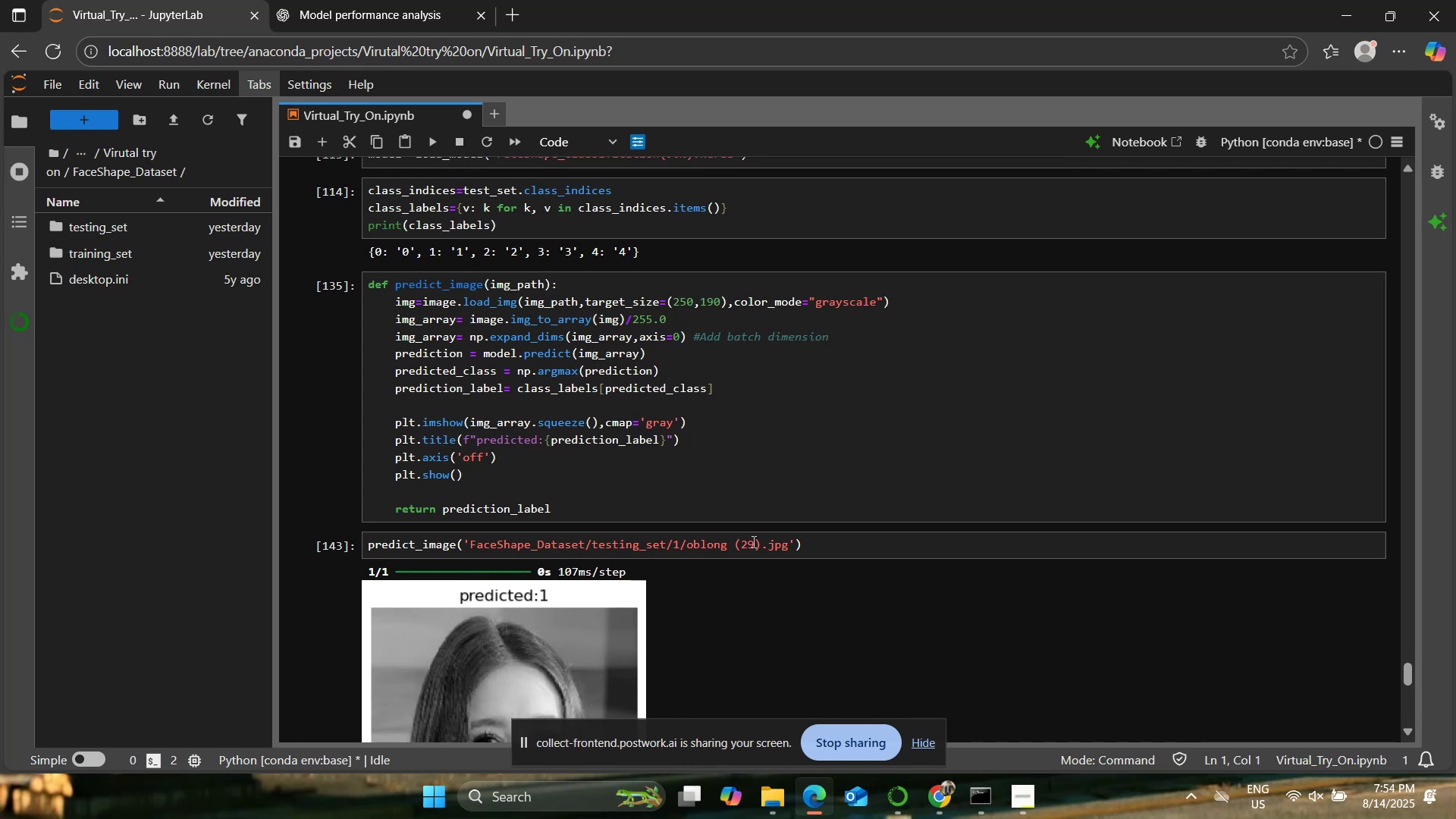 
left_click([752, 541])
 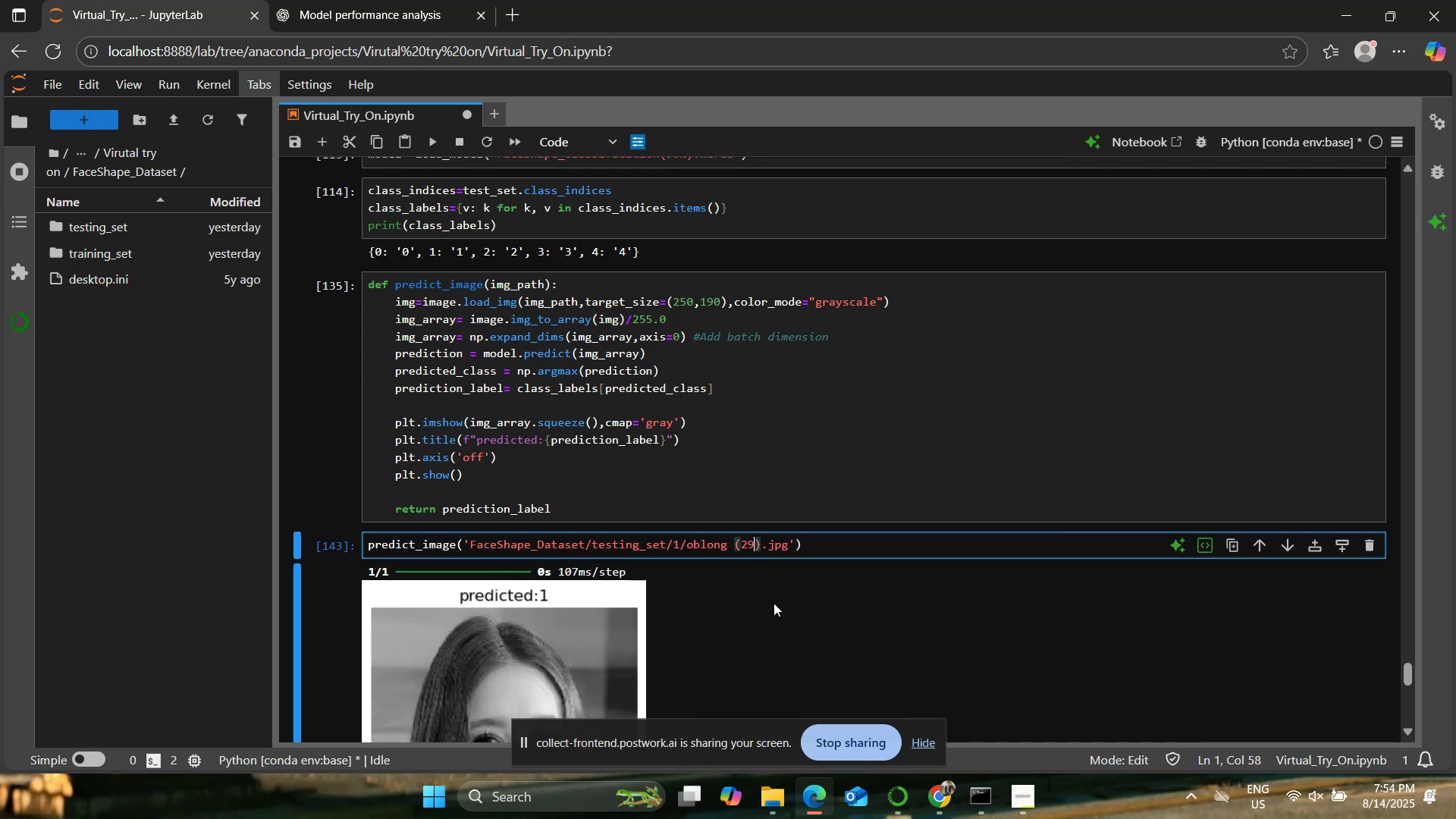 
key(Backspace)
key(Backspace)
type(33)
 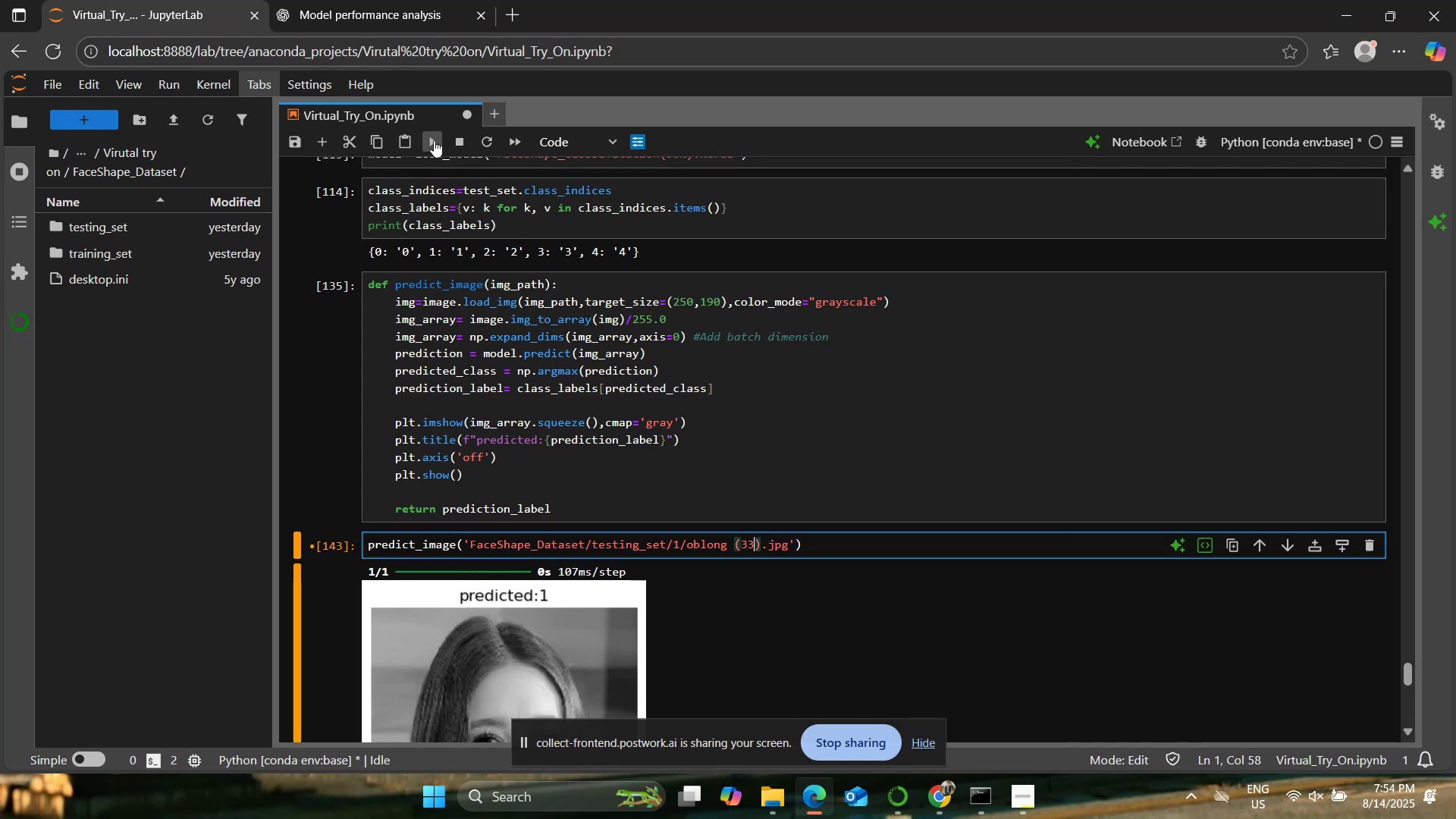 
left_click([434, 140])
 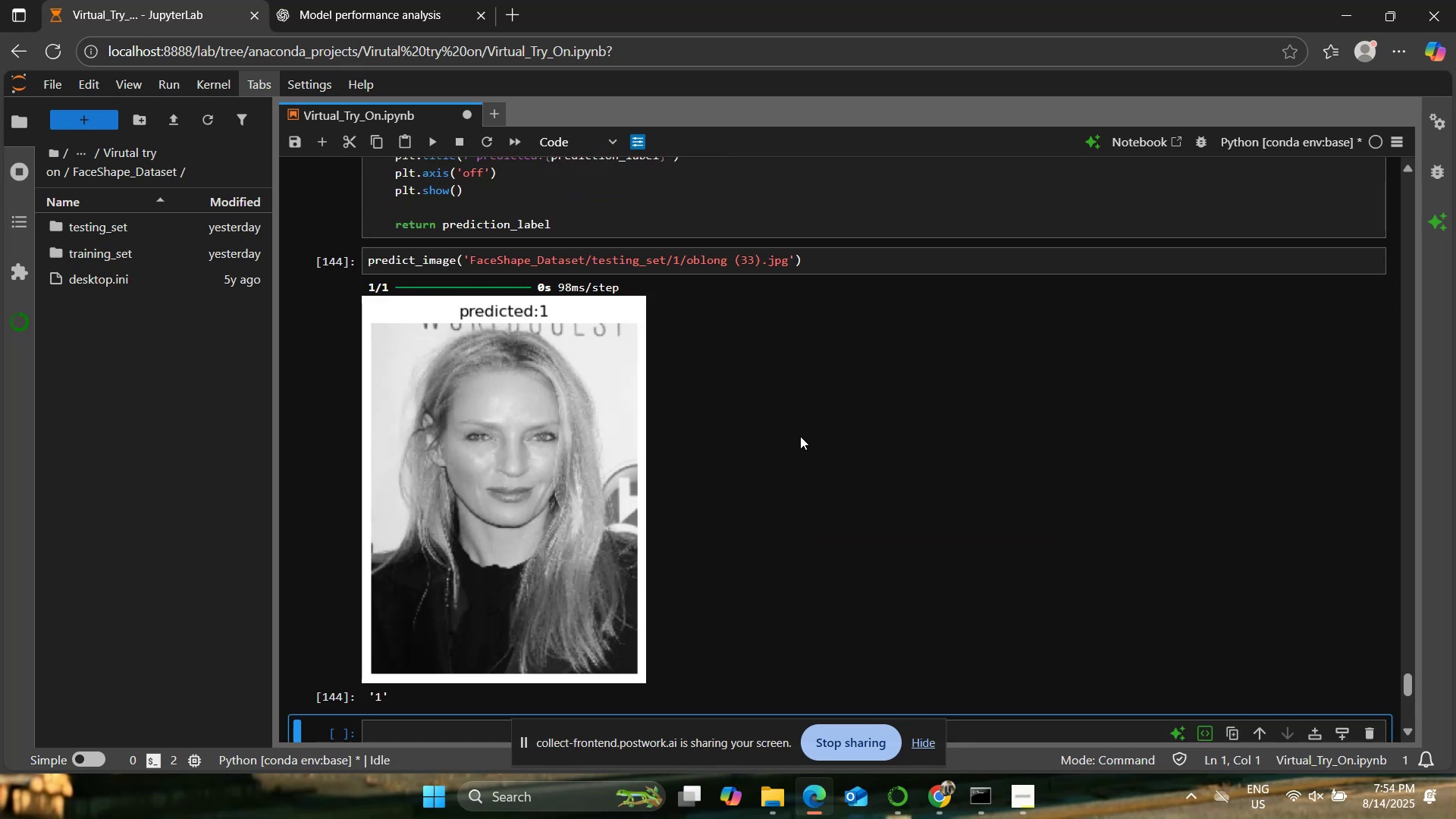 
scroll: coordinate [797, 447], scroll_direction: up, amount: 3.0
 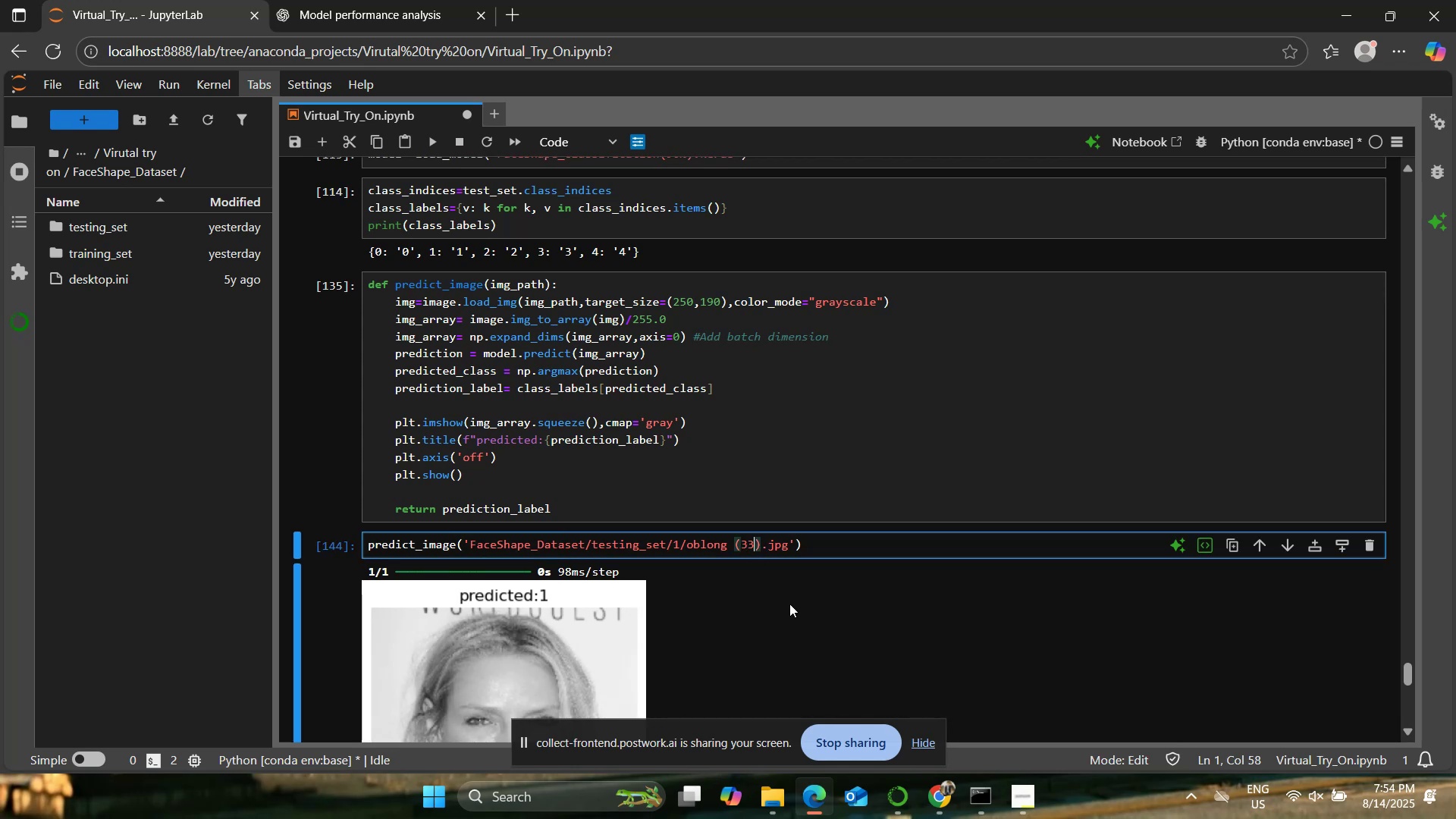 
key(Backspace)
 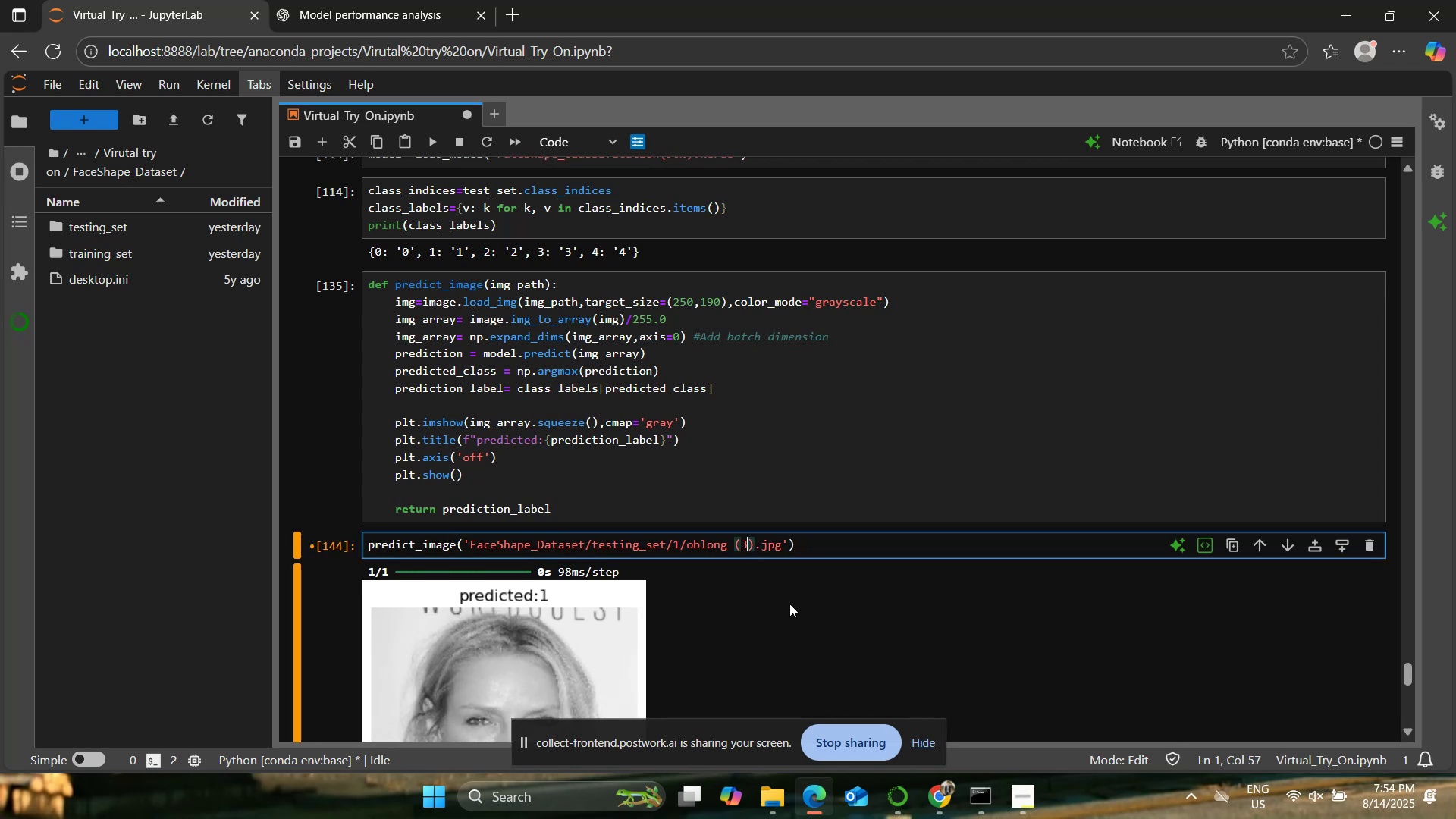 
key(9)
 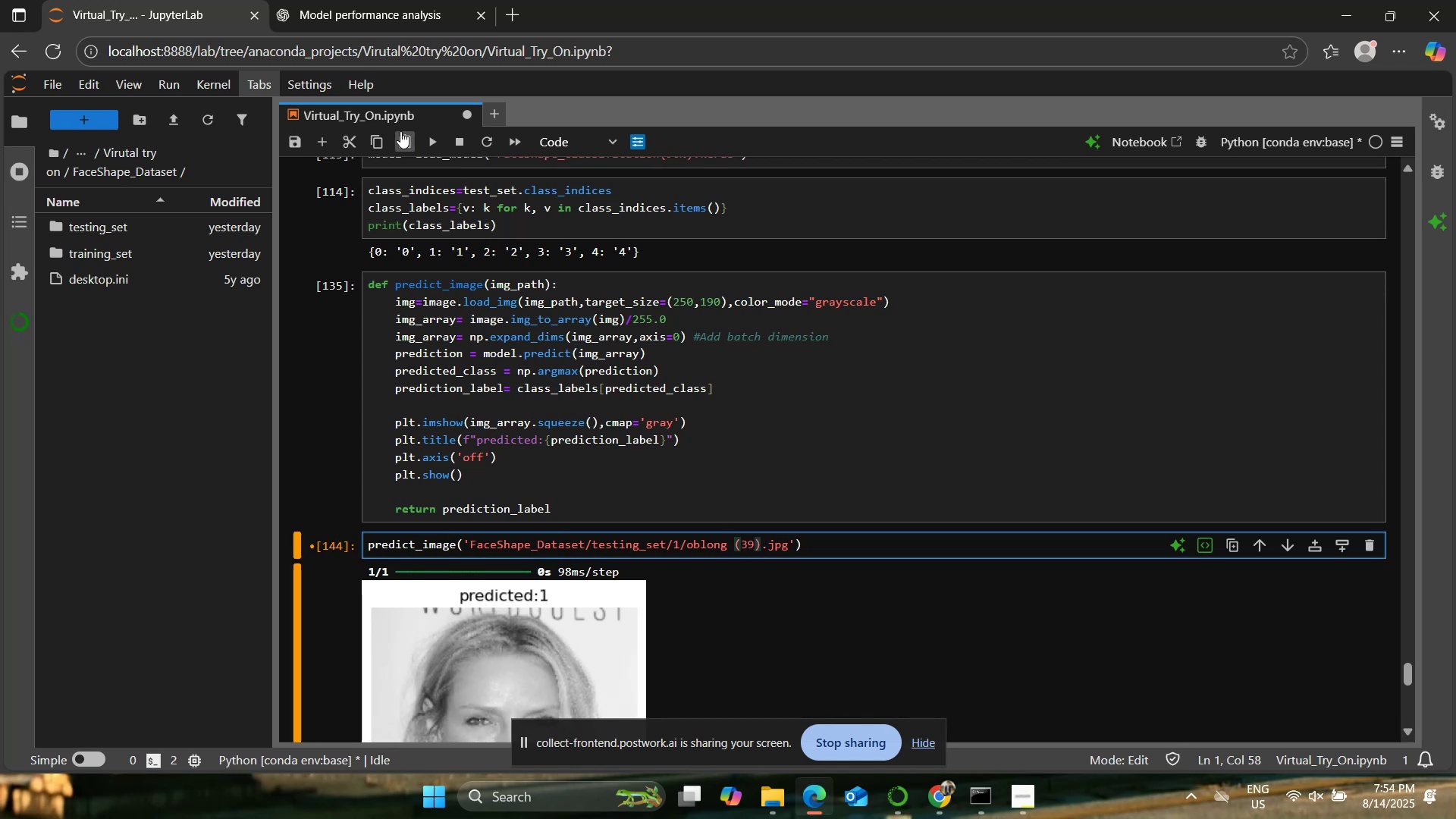 
left_click([426, 140])
 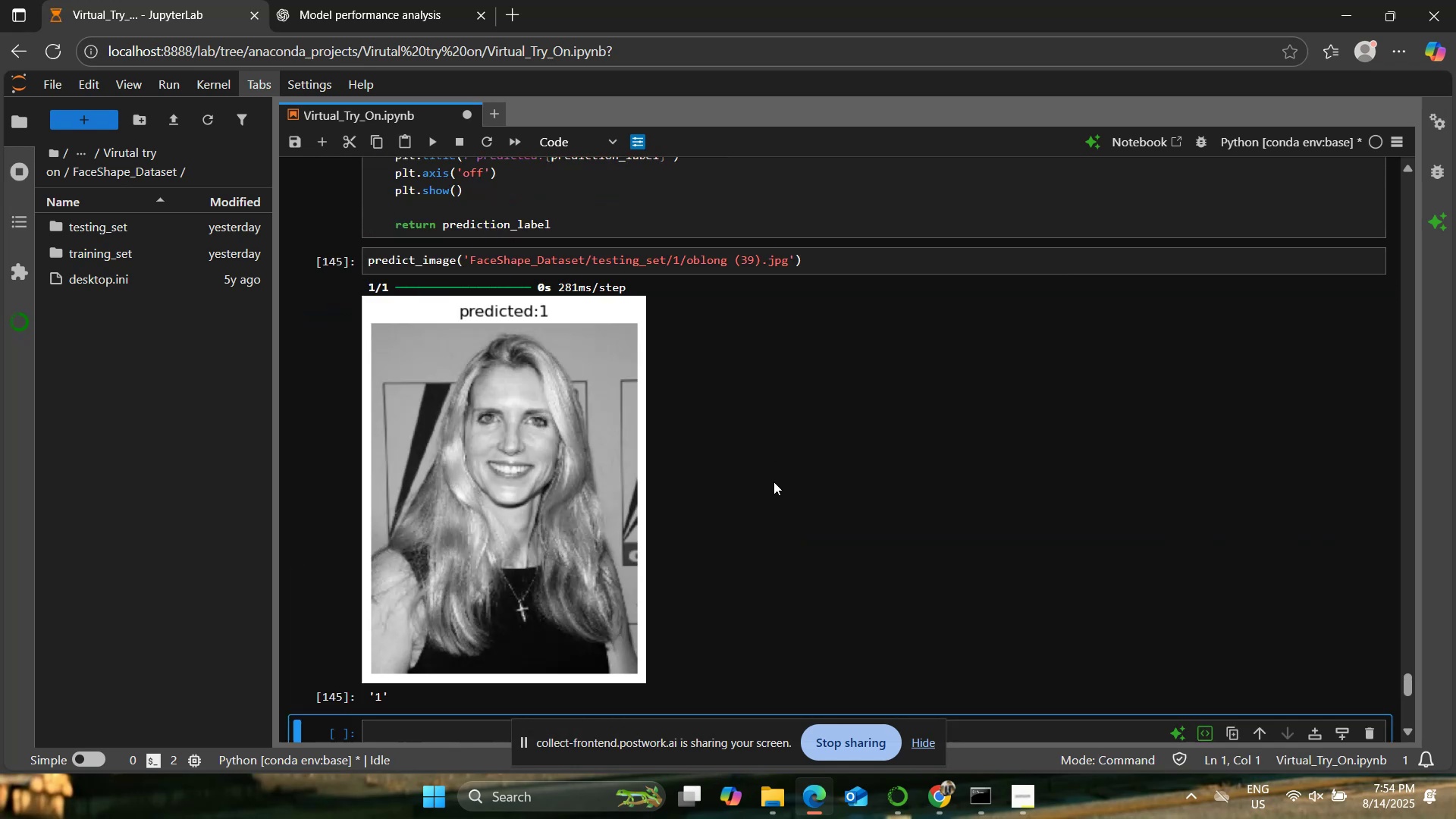 
scroll: coordinate [773, 483], scroll_direction: up, amount: 3.0
 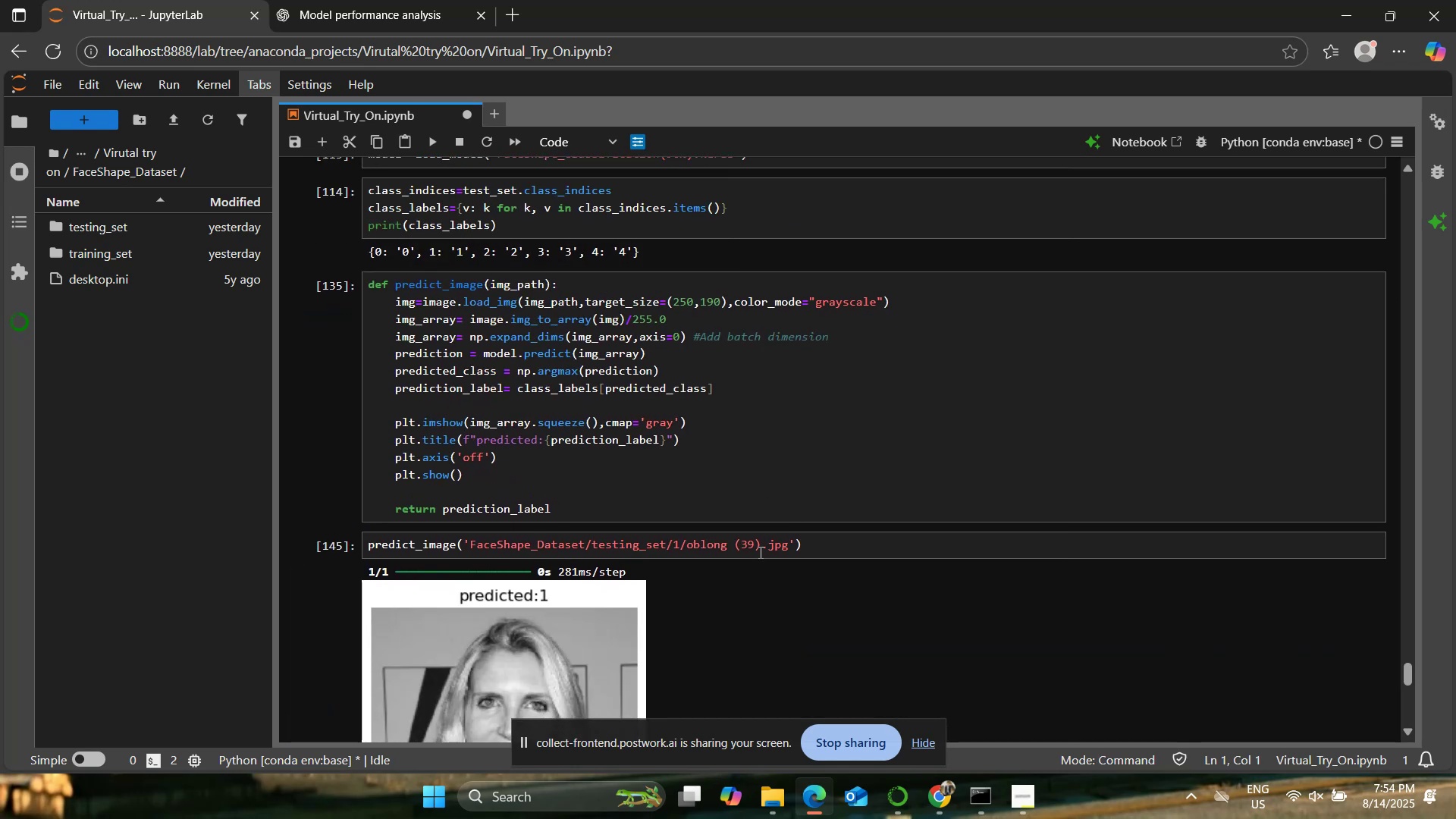 
left_click([755, 548])
 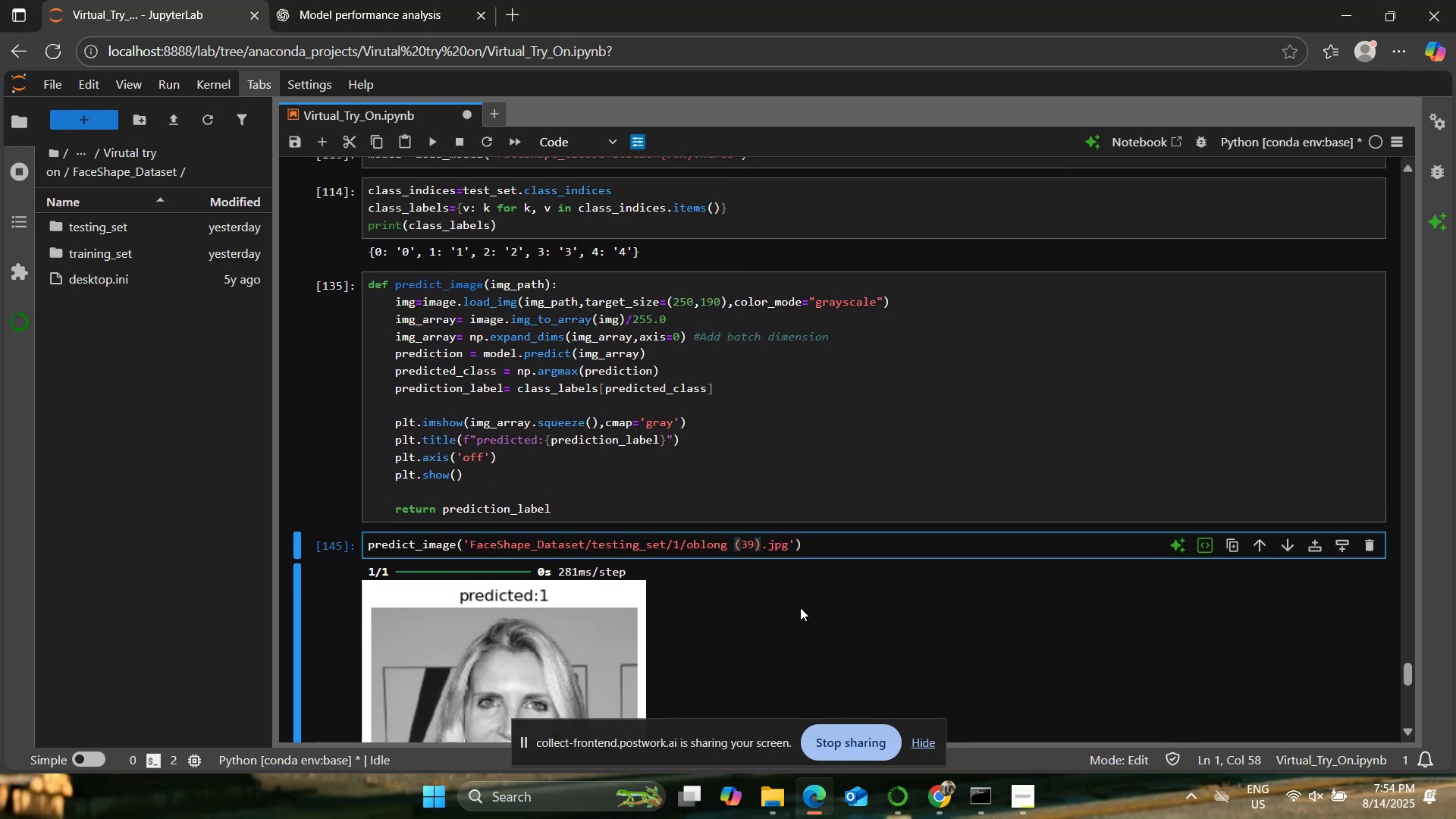 
key(Backspace)
key(Backspace)
type(55)
 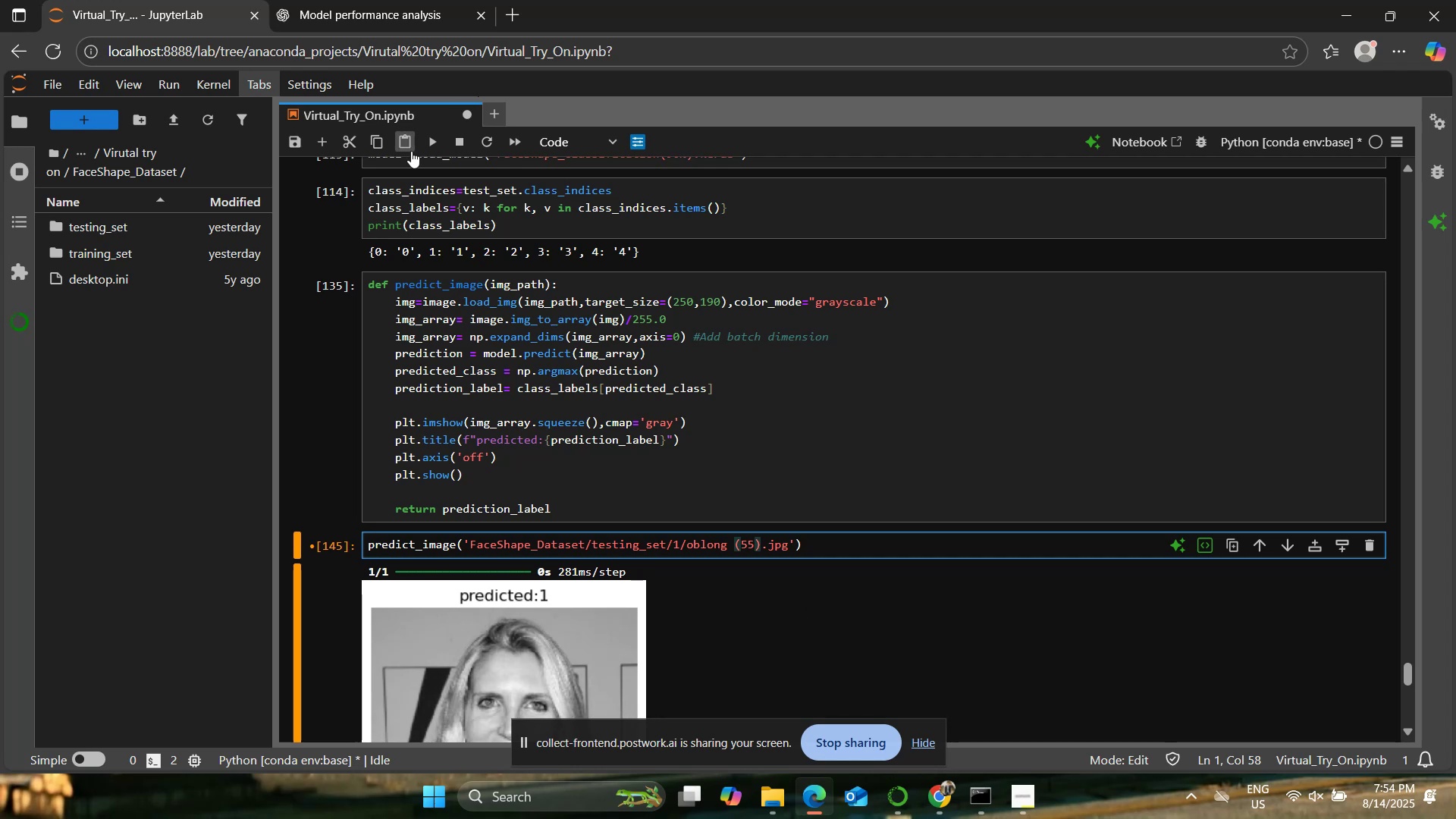 
left_click([431, 146])
 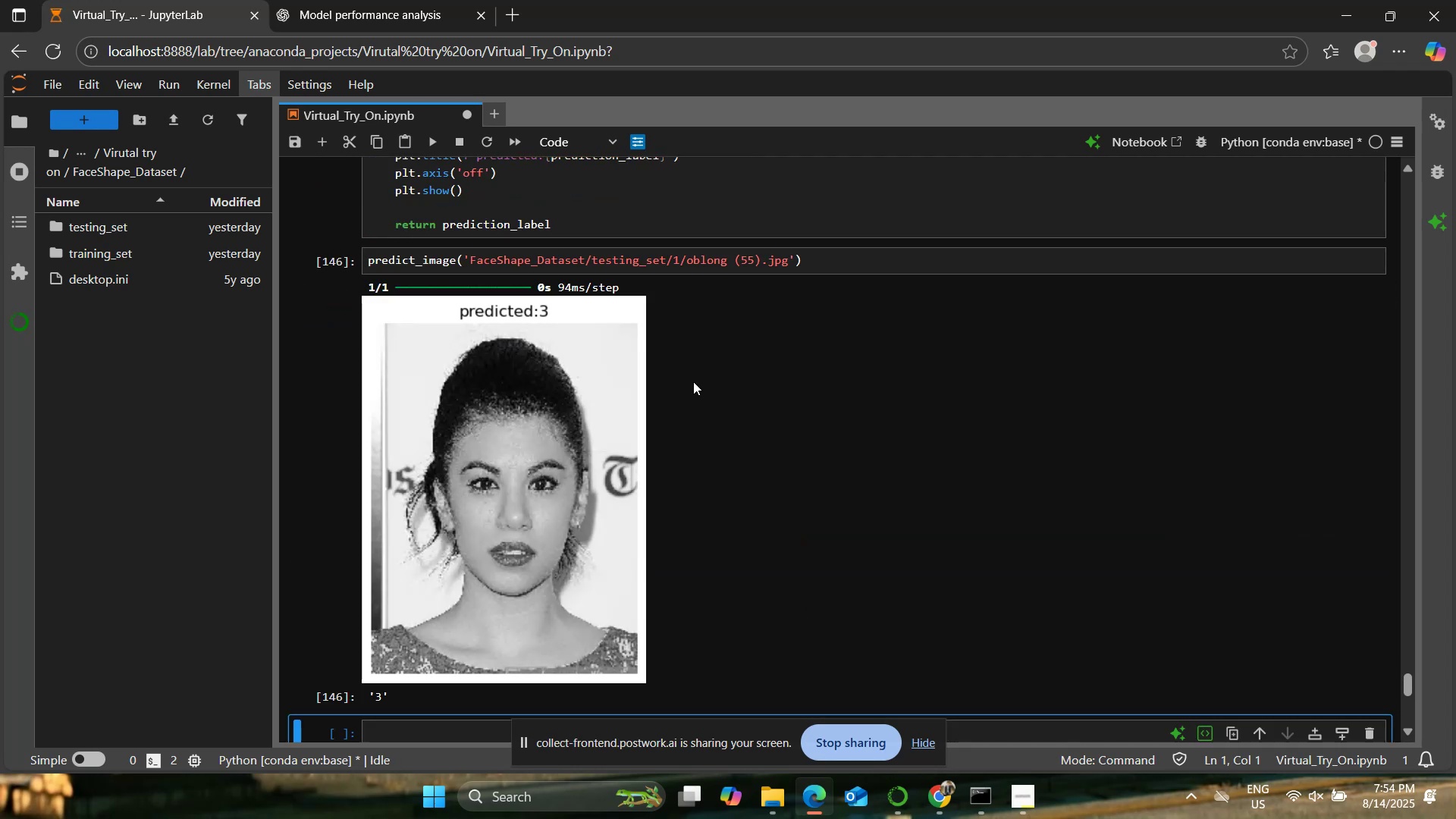 
scroll: coordinate [689, 379], scroll_direction: up, amount: 3.0
 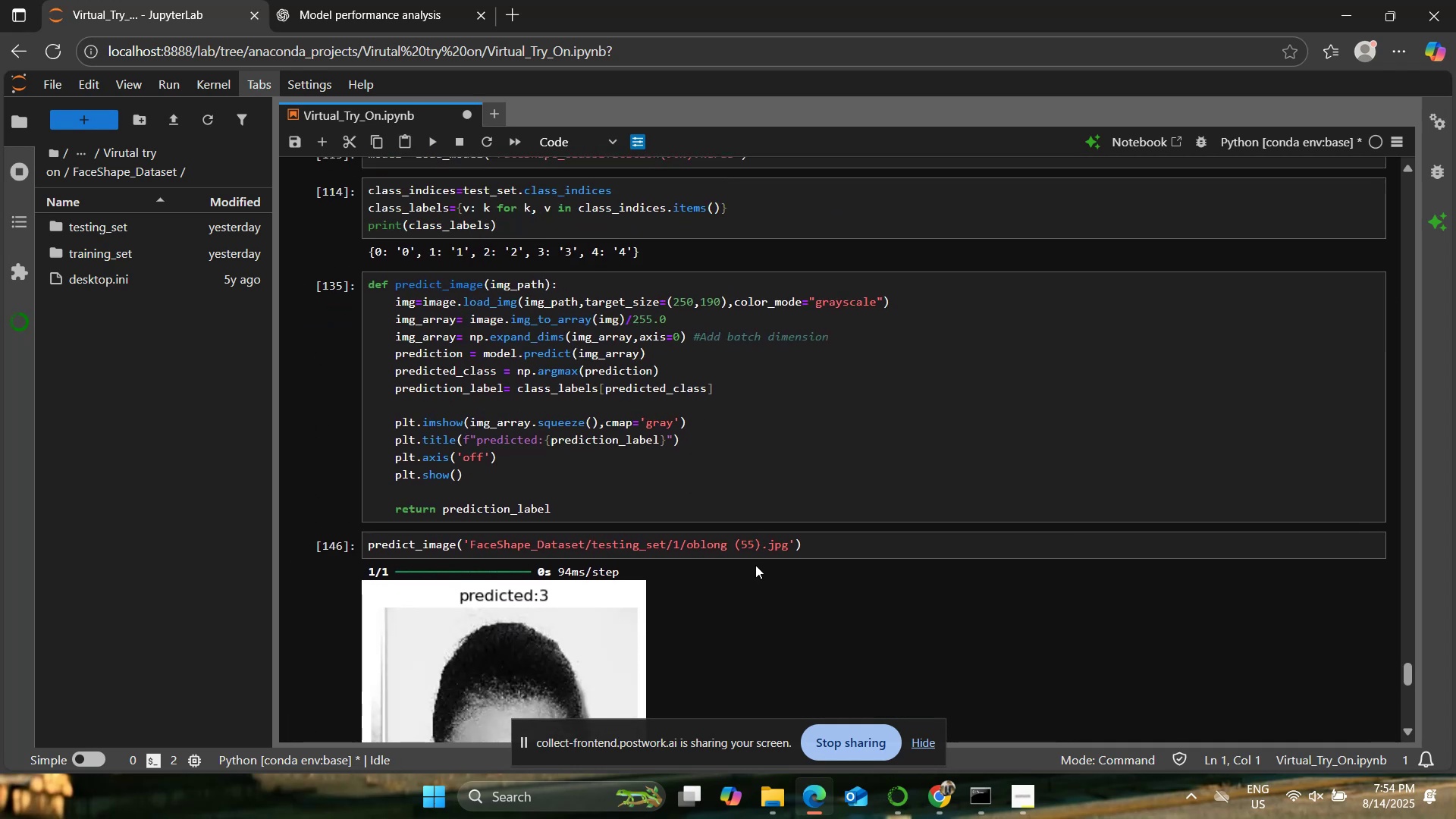 
left_click([744, 542])
 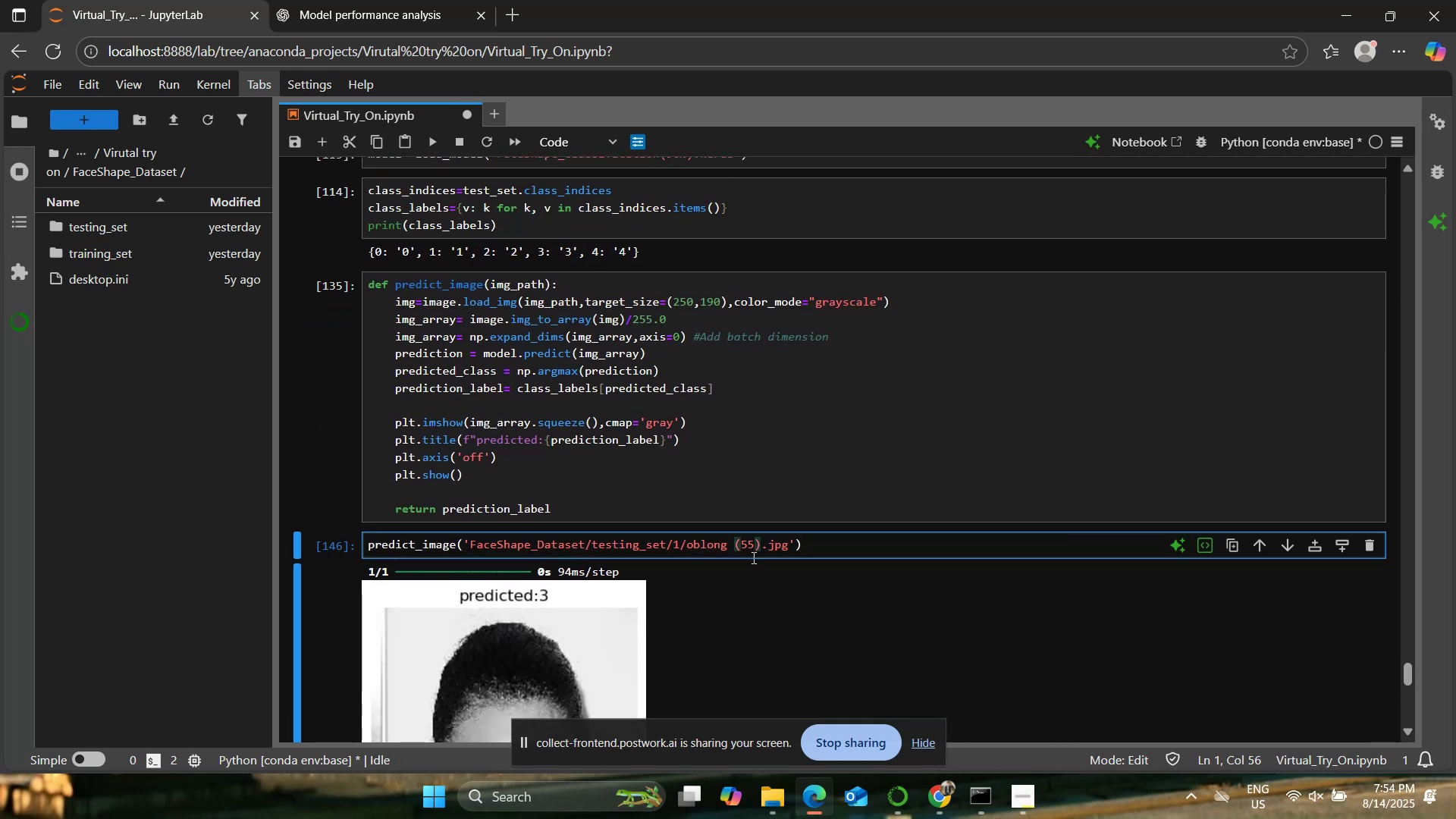 
key(ArrowRight)
 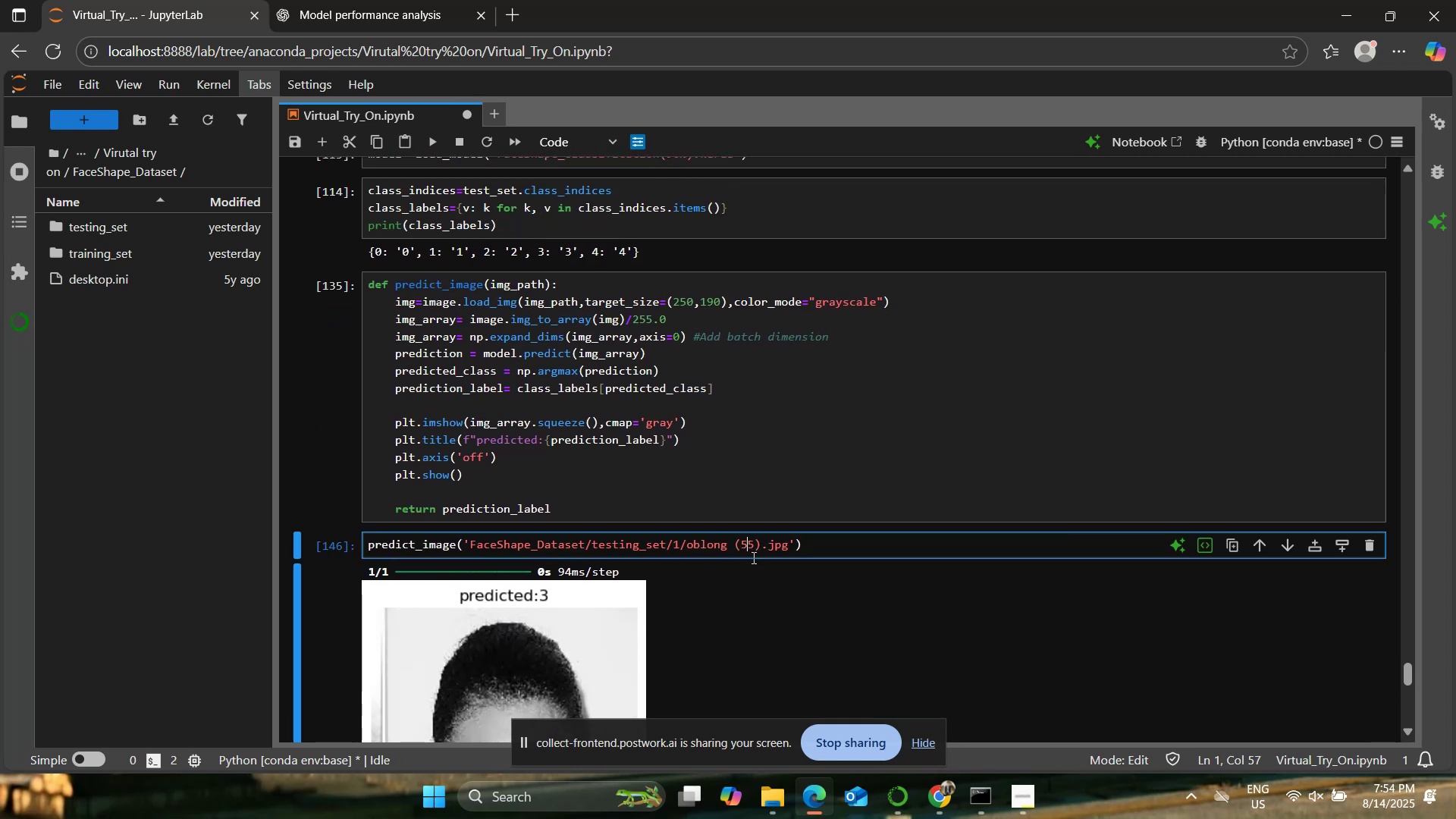 
key(Backspace)
 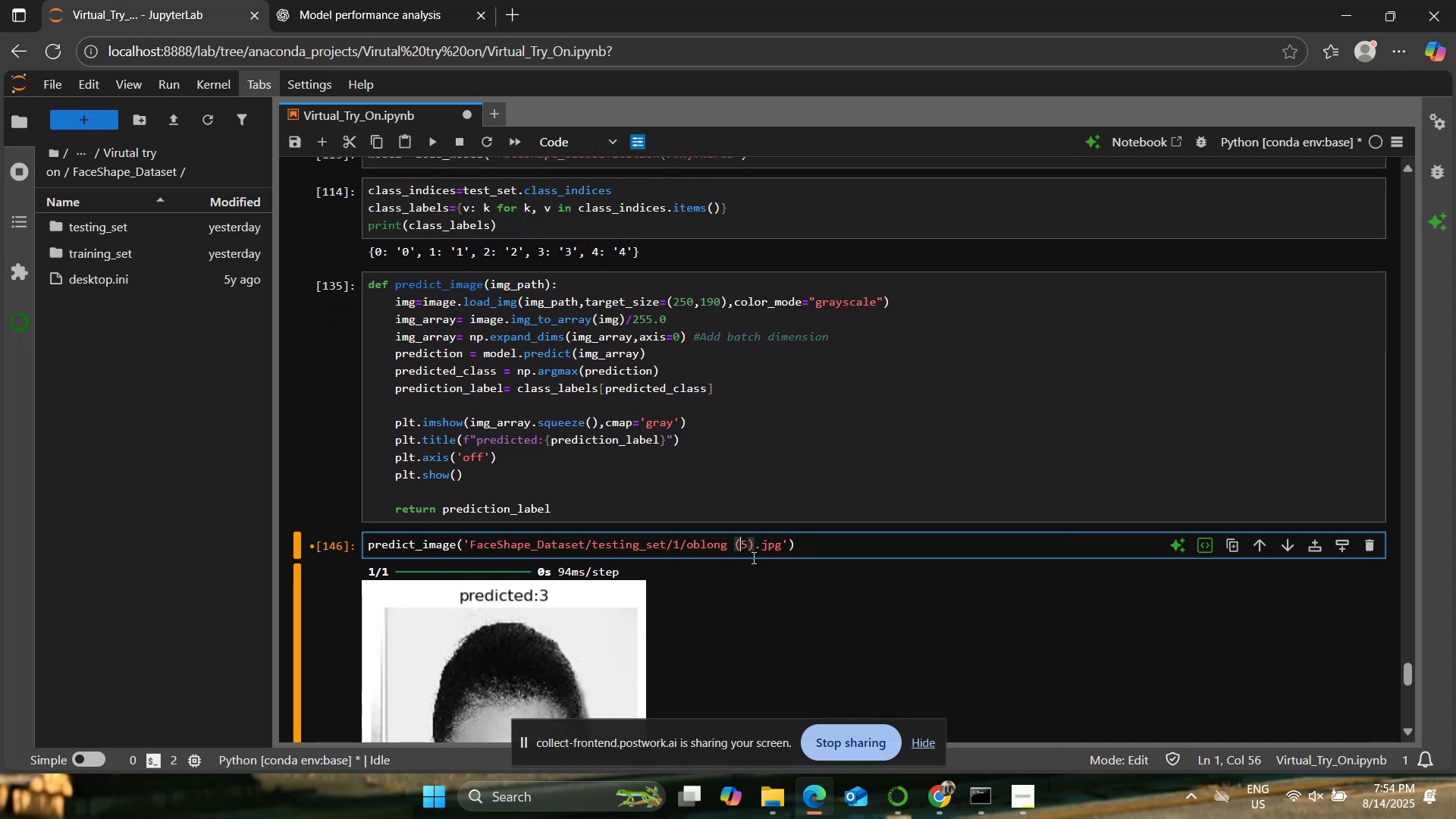 
key(6)
 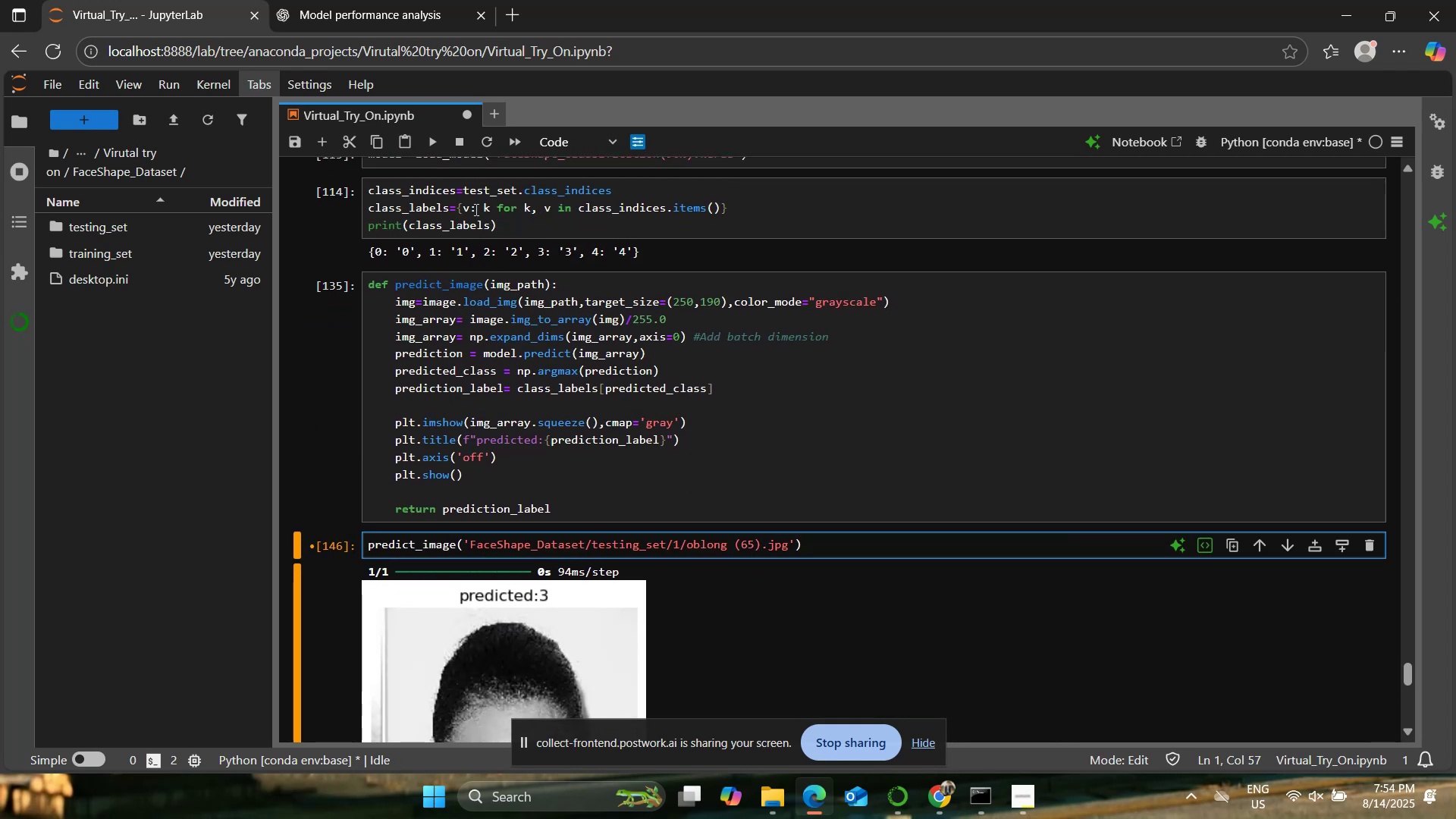 
left_click([434, 138])
 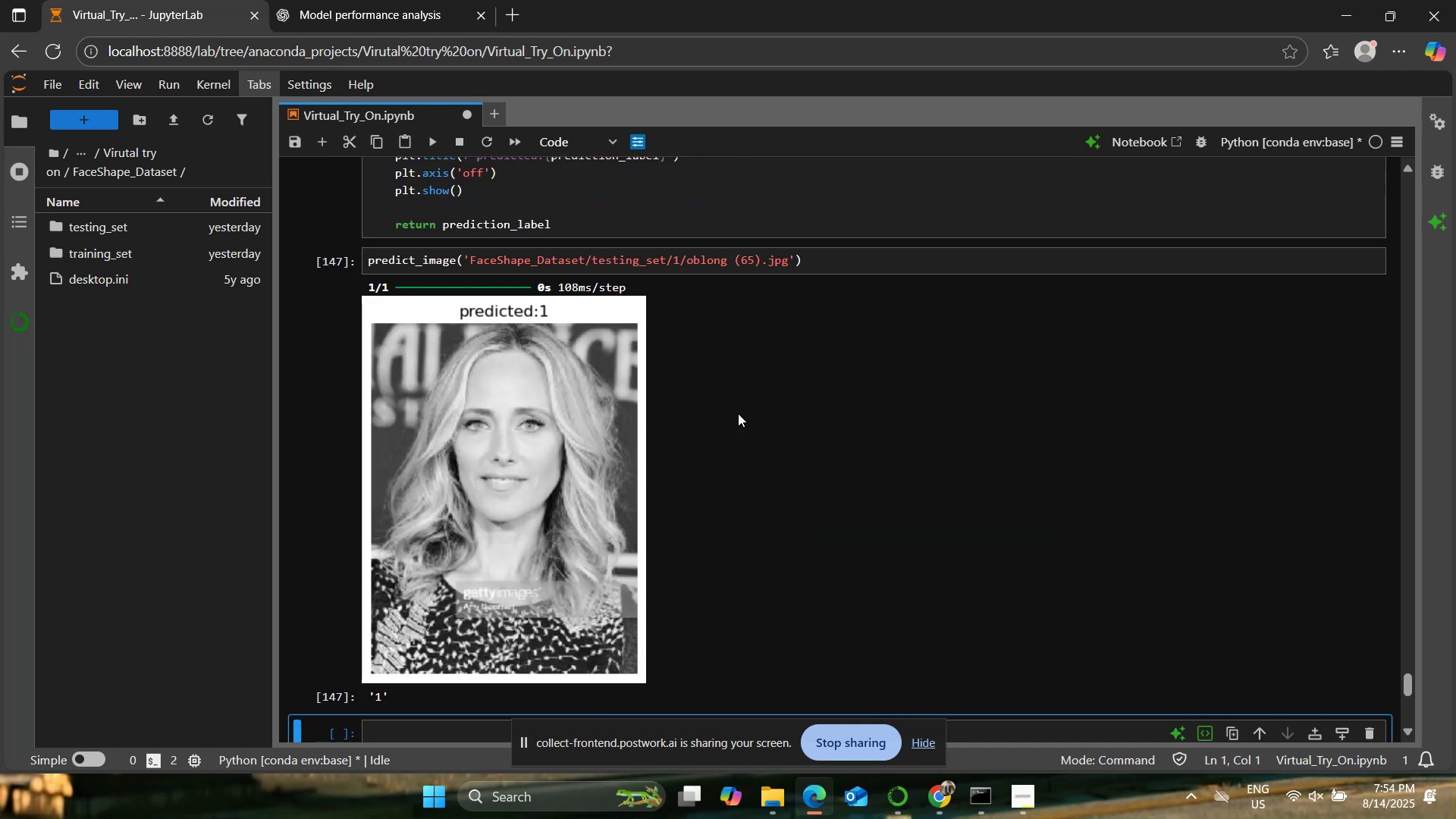 
scroll: coordinate [753, 529], scroll_direction: up, amount: 4.0
 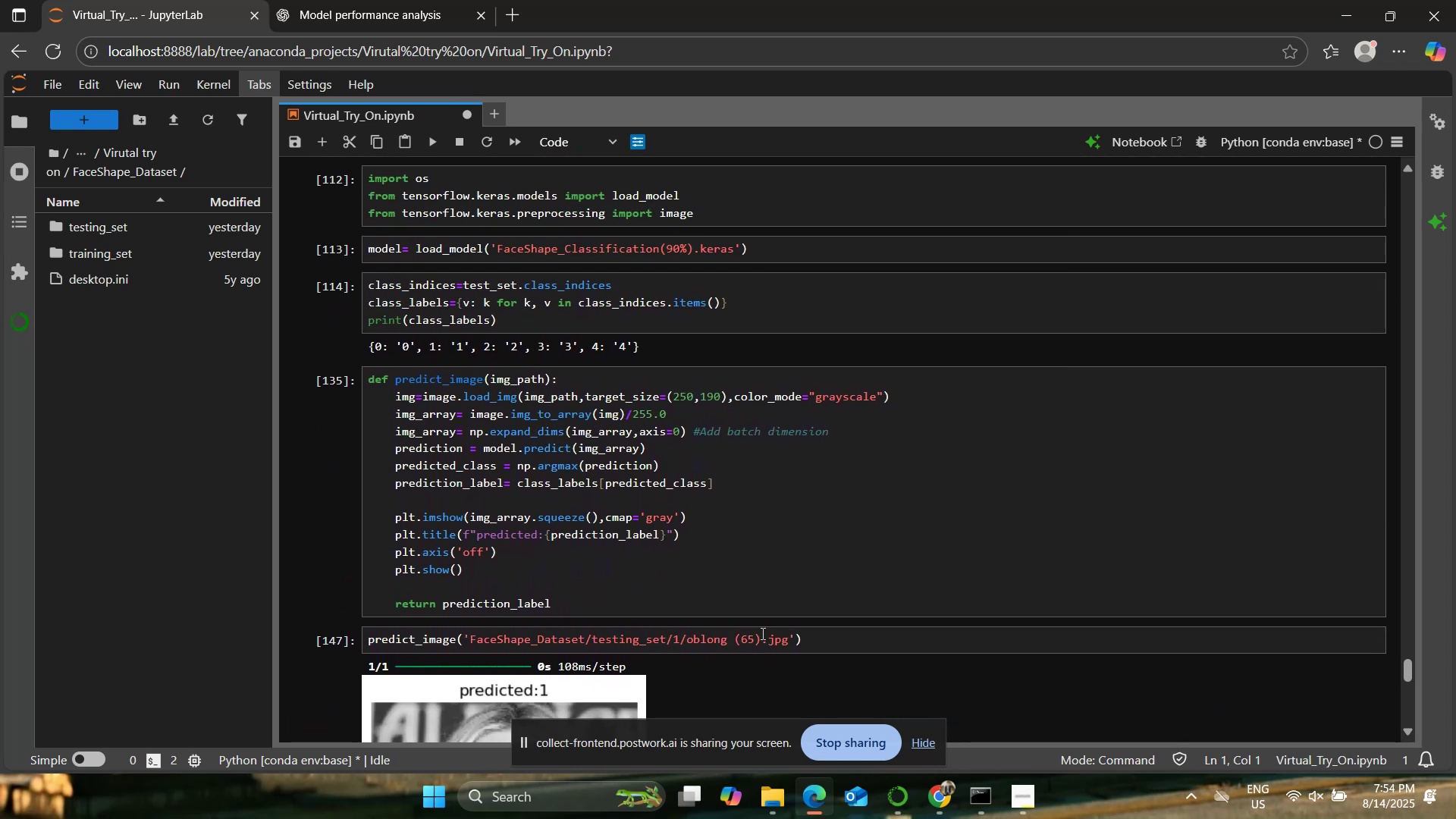 
left_click([752, 640])
 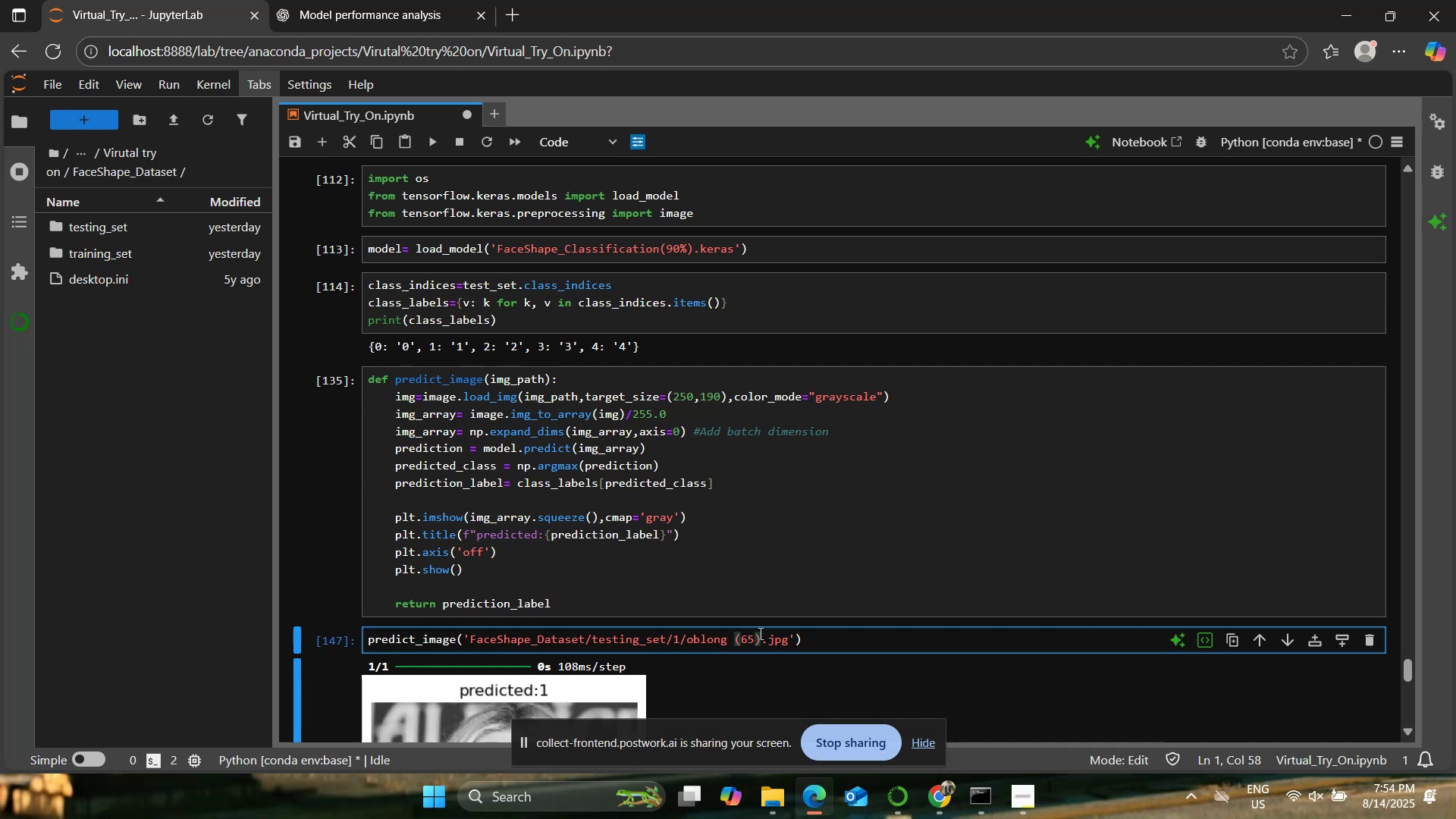 
key(Backspace)
key(Backspace)
type(75)
 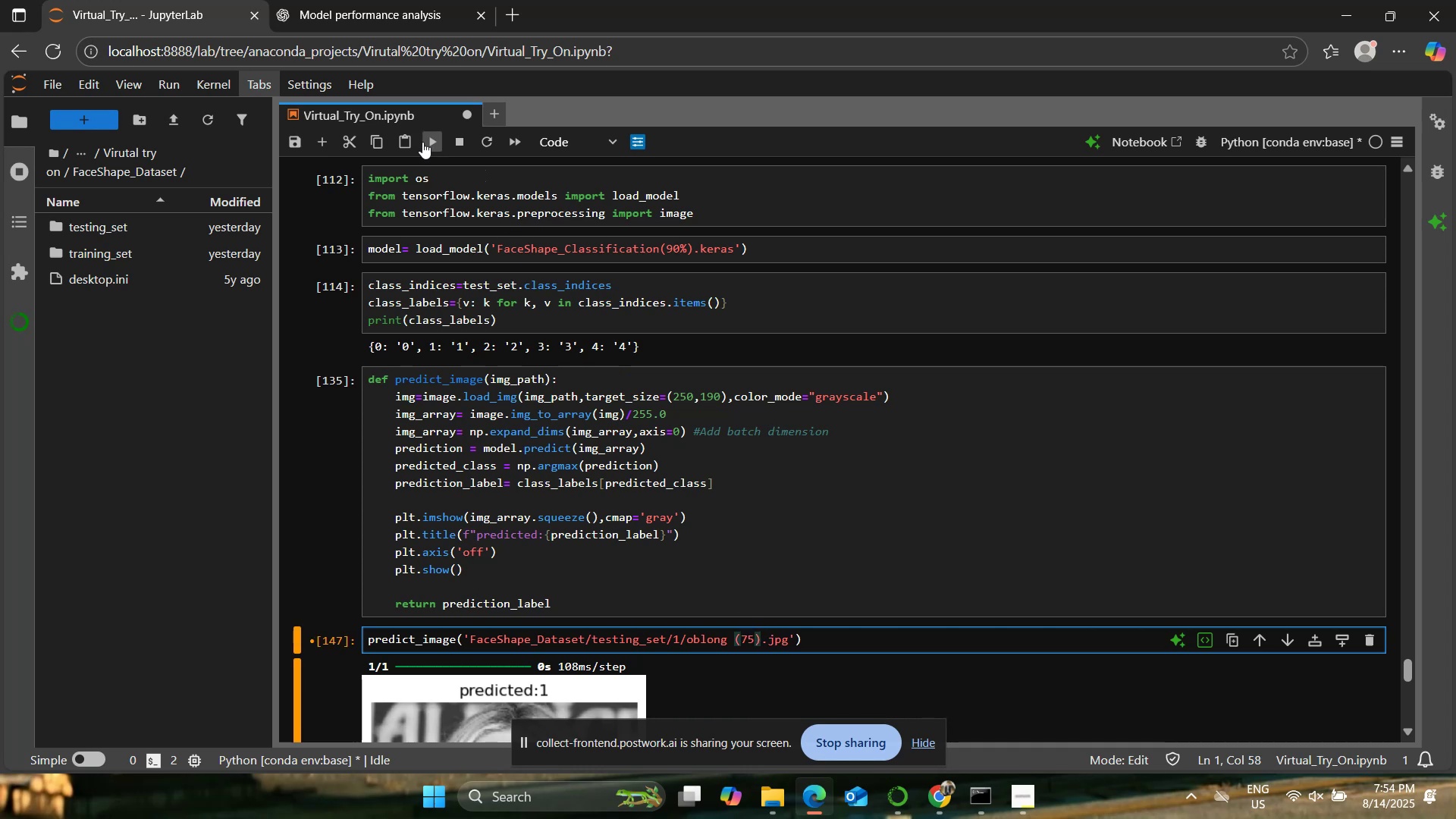 
left_click([428, 143])
 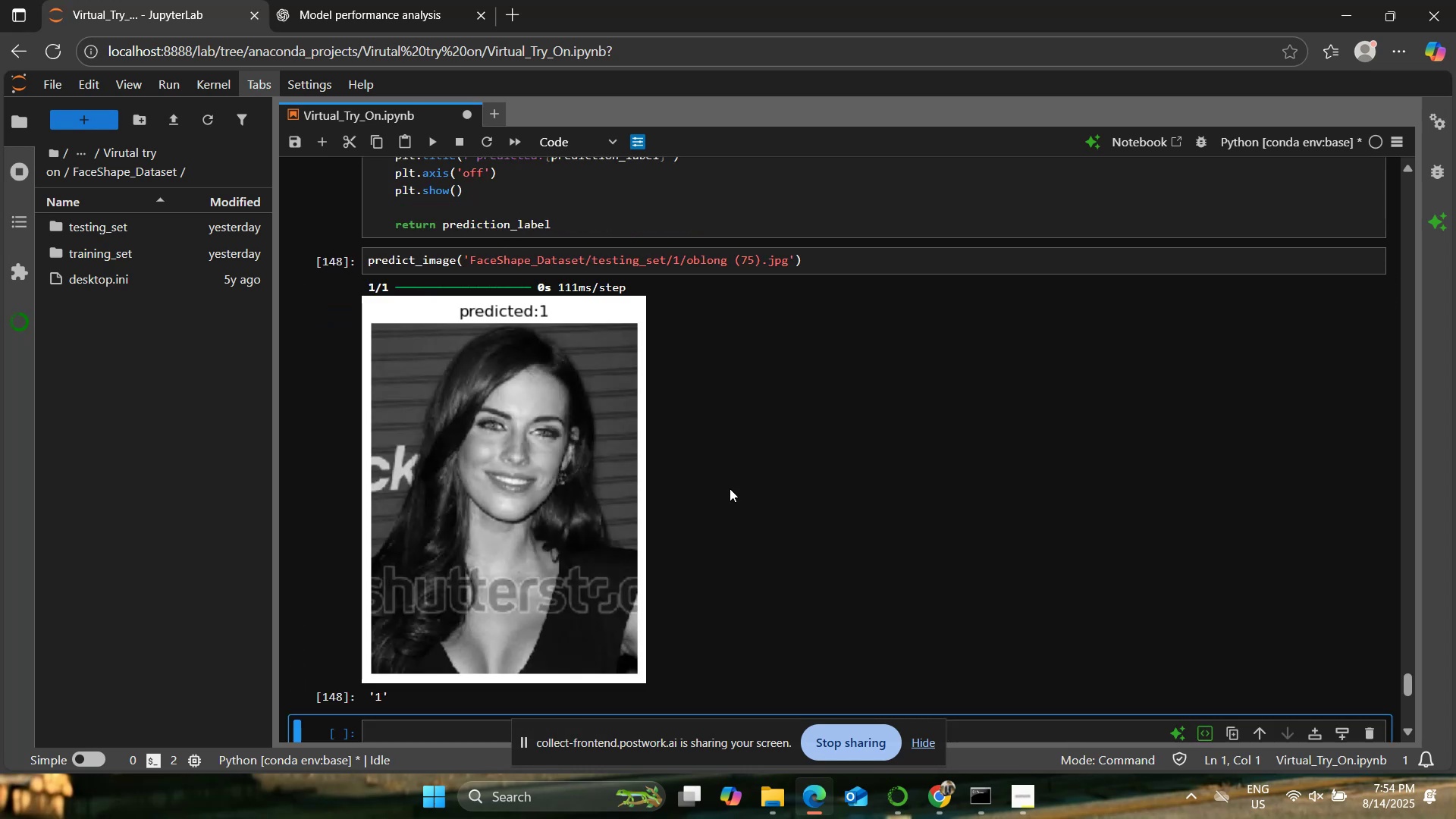 
scroll: coordinate [730, 535], scroll_direction: up, amount: 4.0
 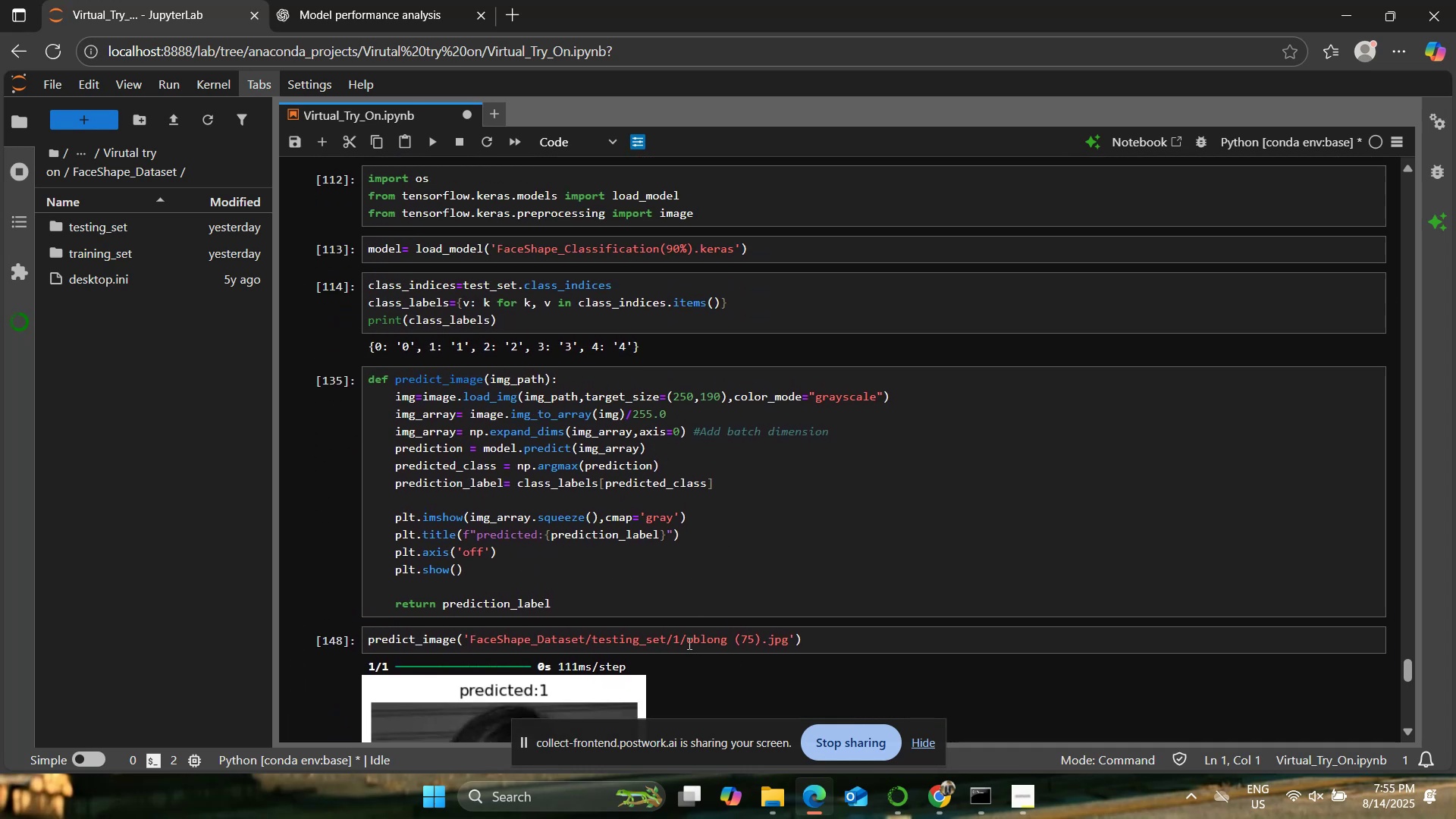 
left_click([678, 637])
 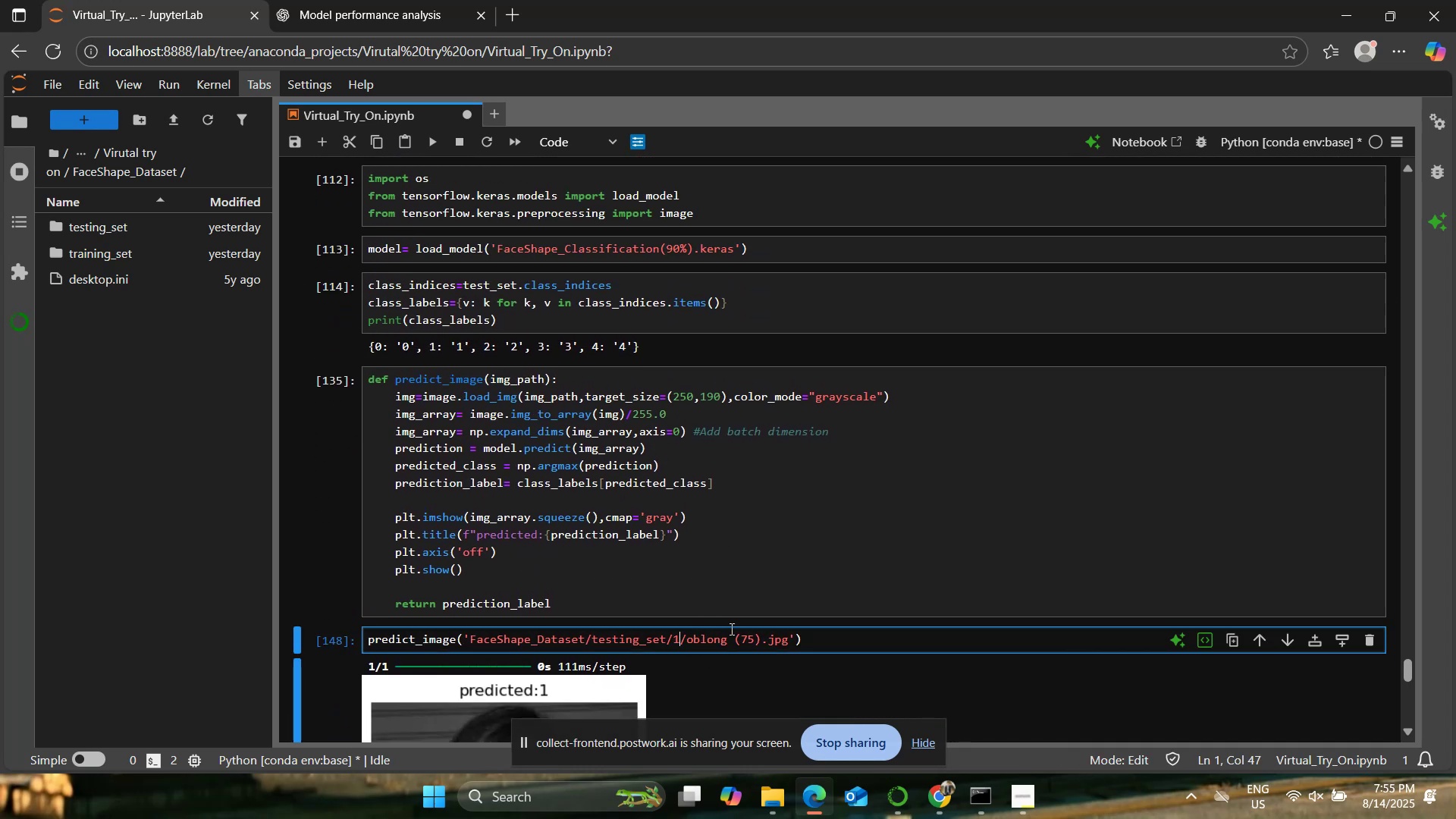 
key(Backspace)
 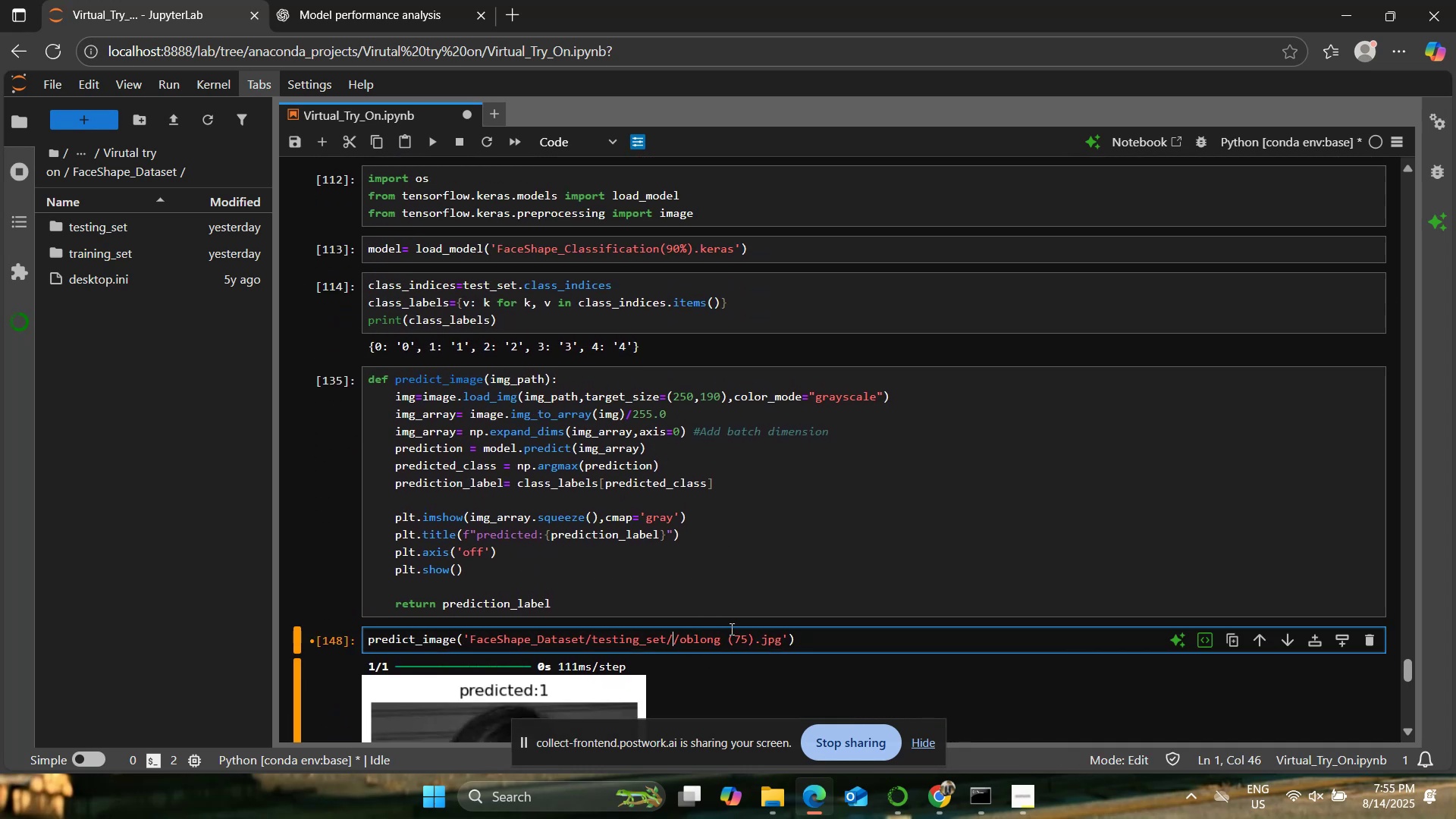 
key(3)
 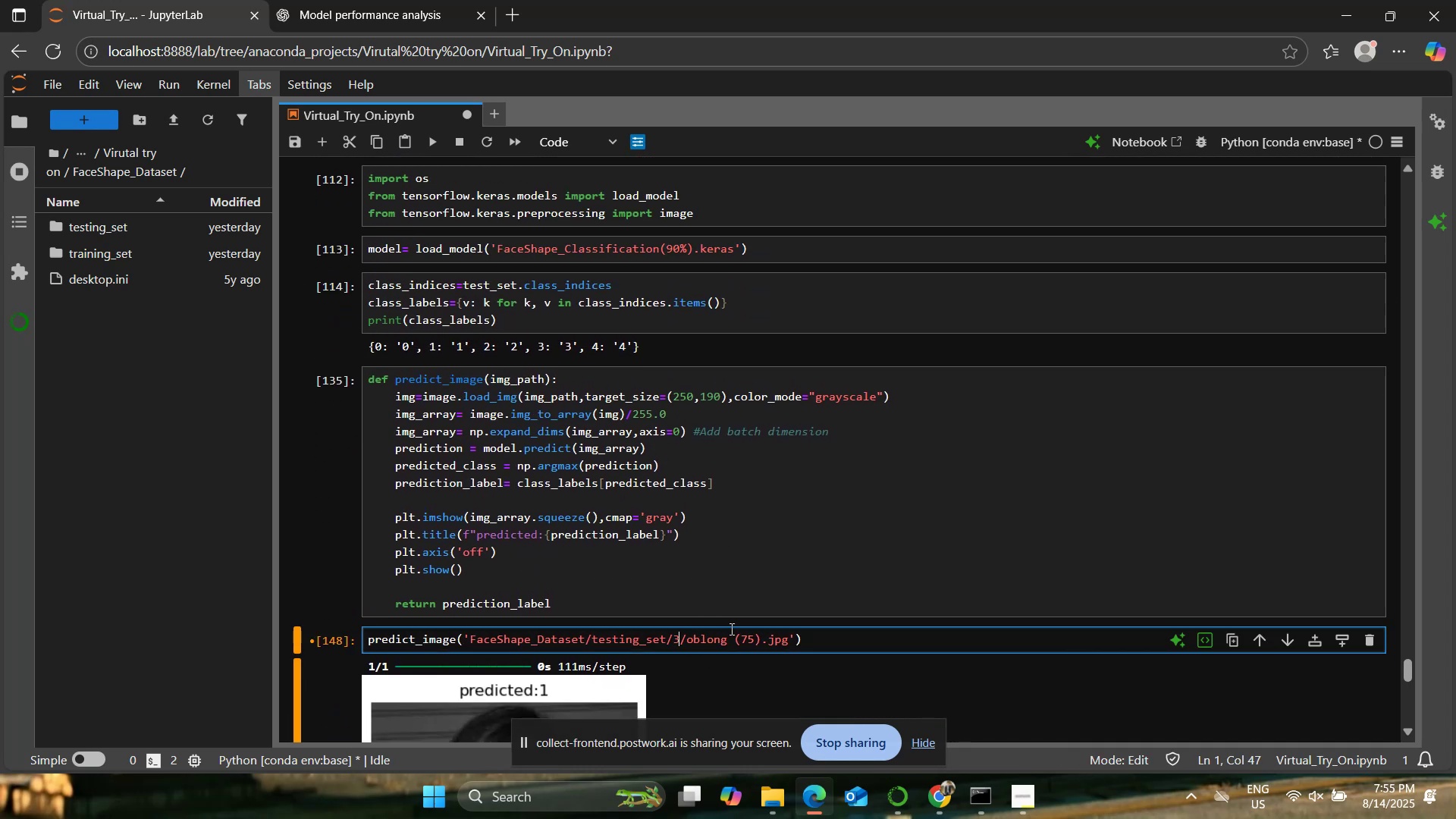 
key(ArrowRight)
 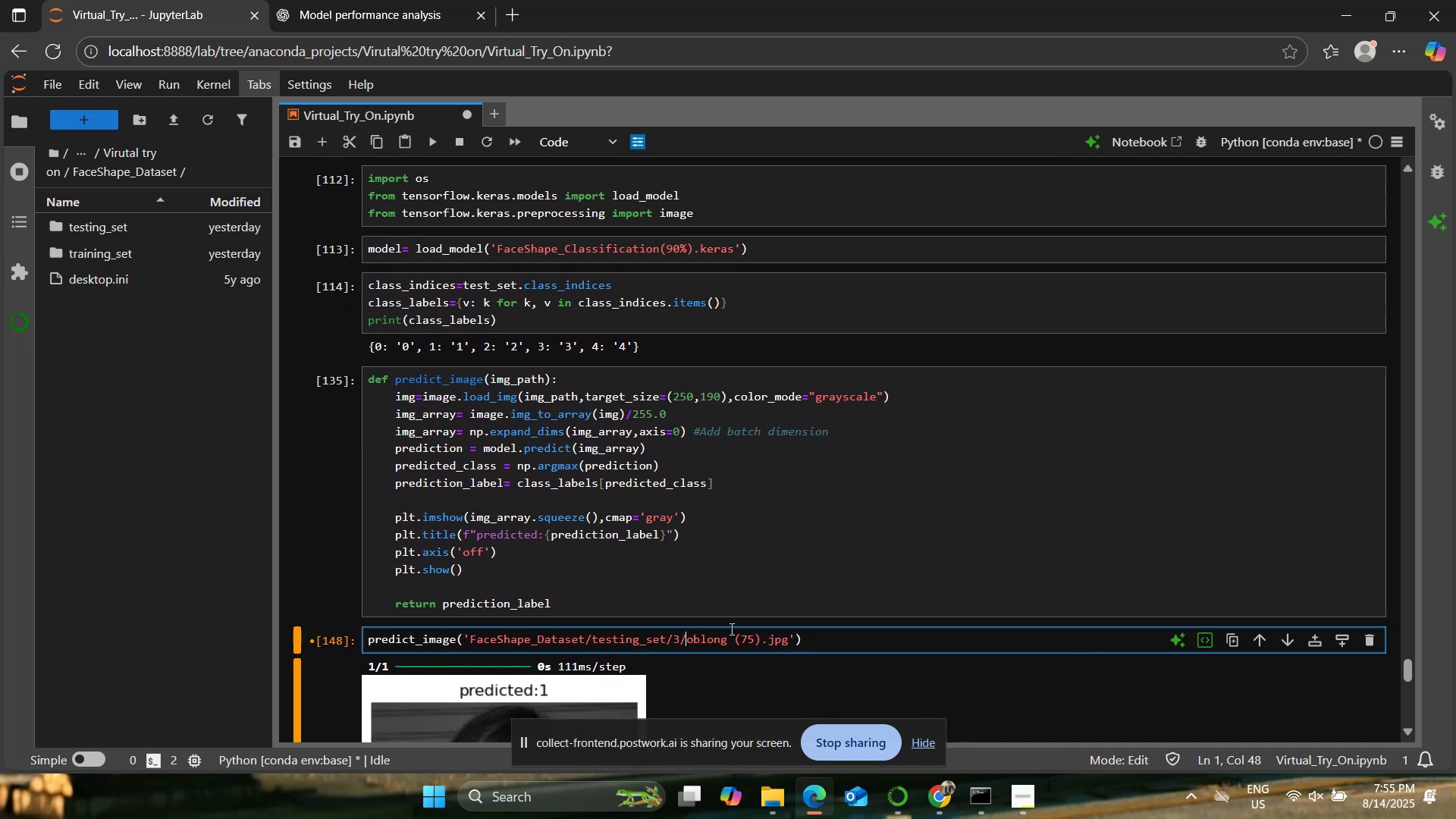 
key(ArrowRight)
 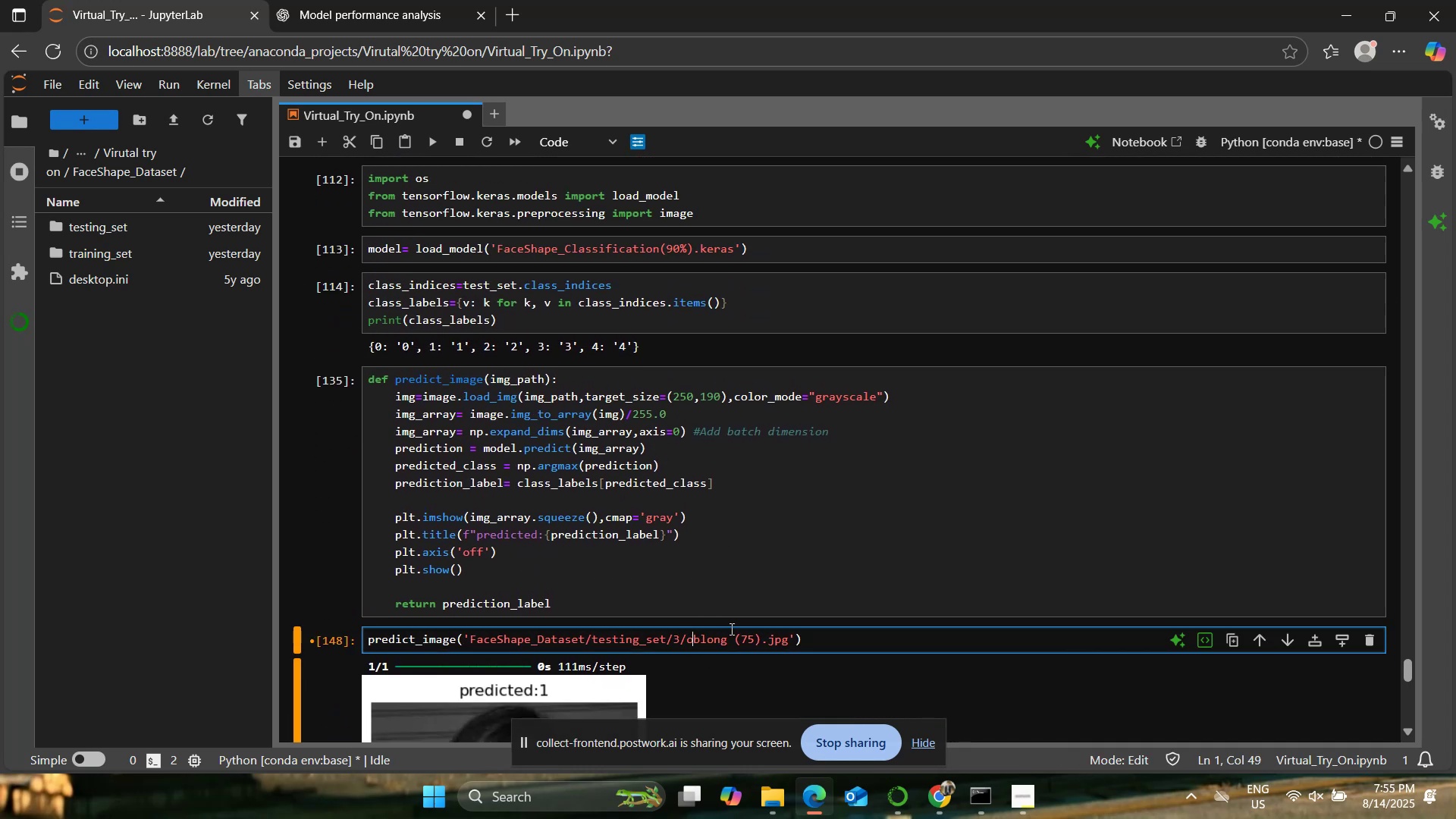 
key(ArrowRight)
 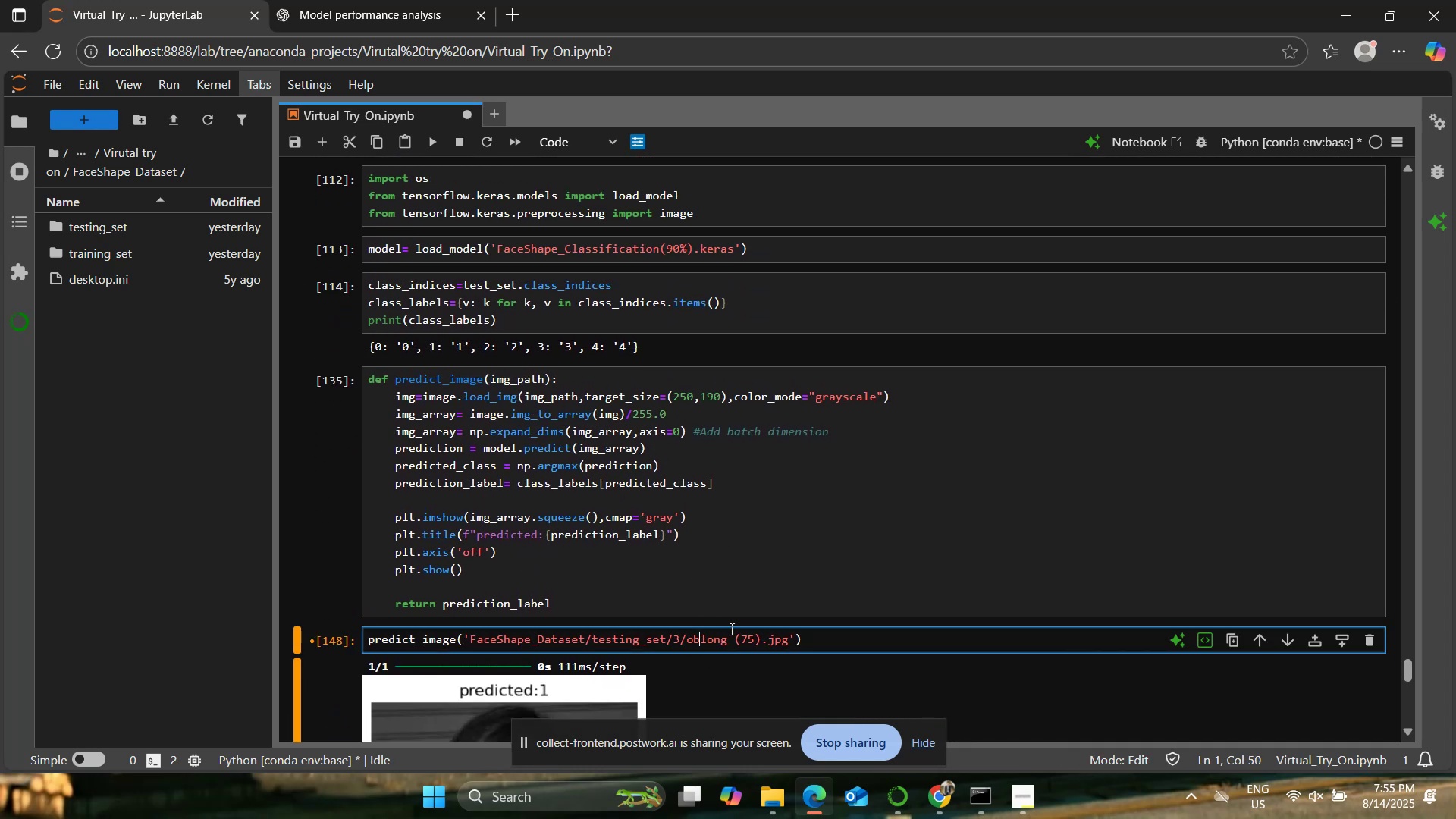 
key(ArrowRight)
 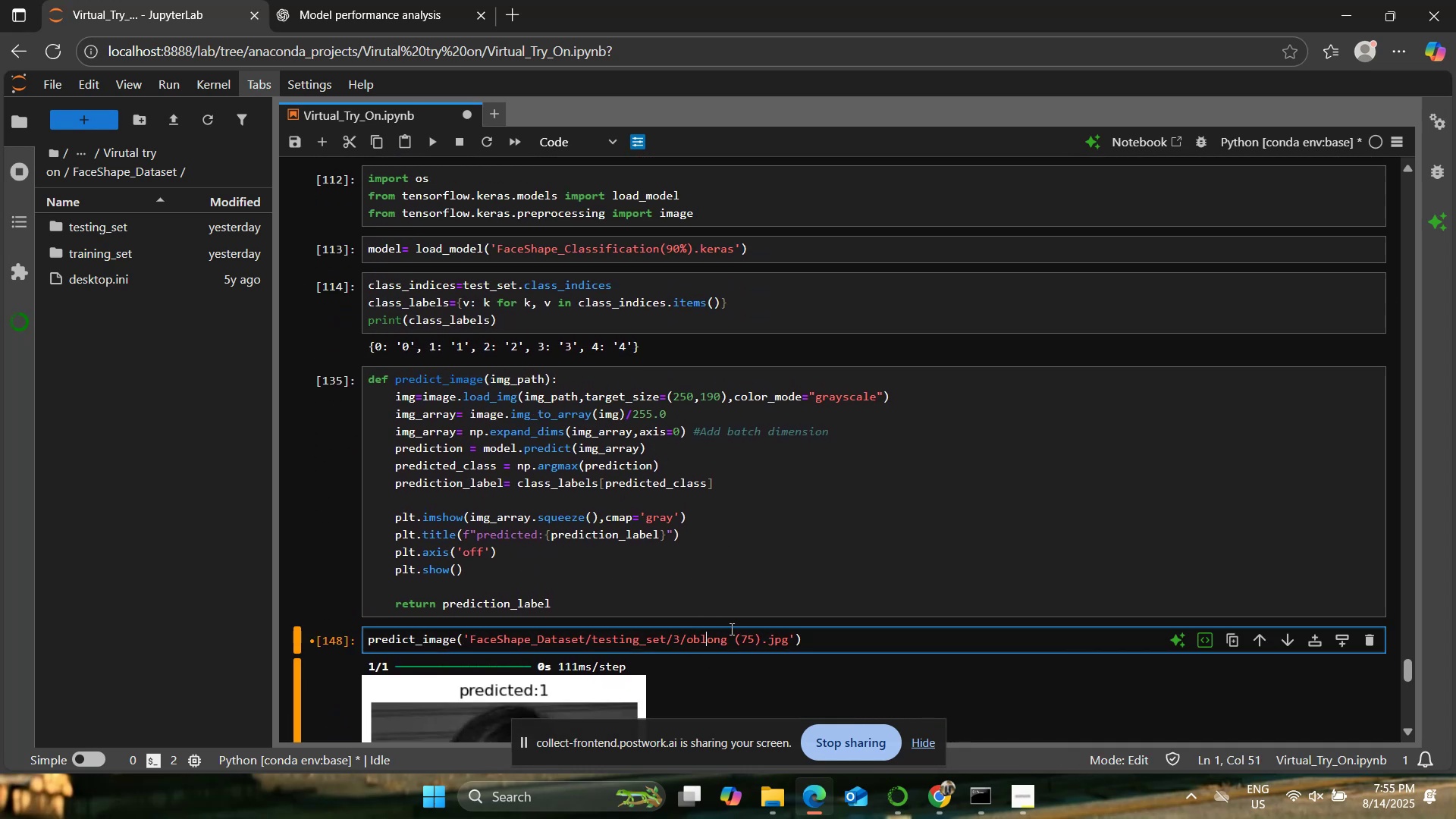 
key(ArrowRight)
 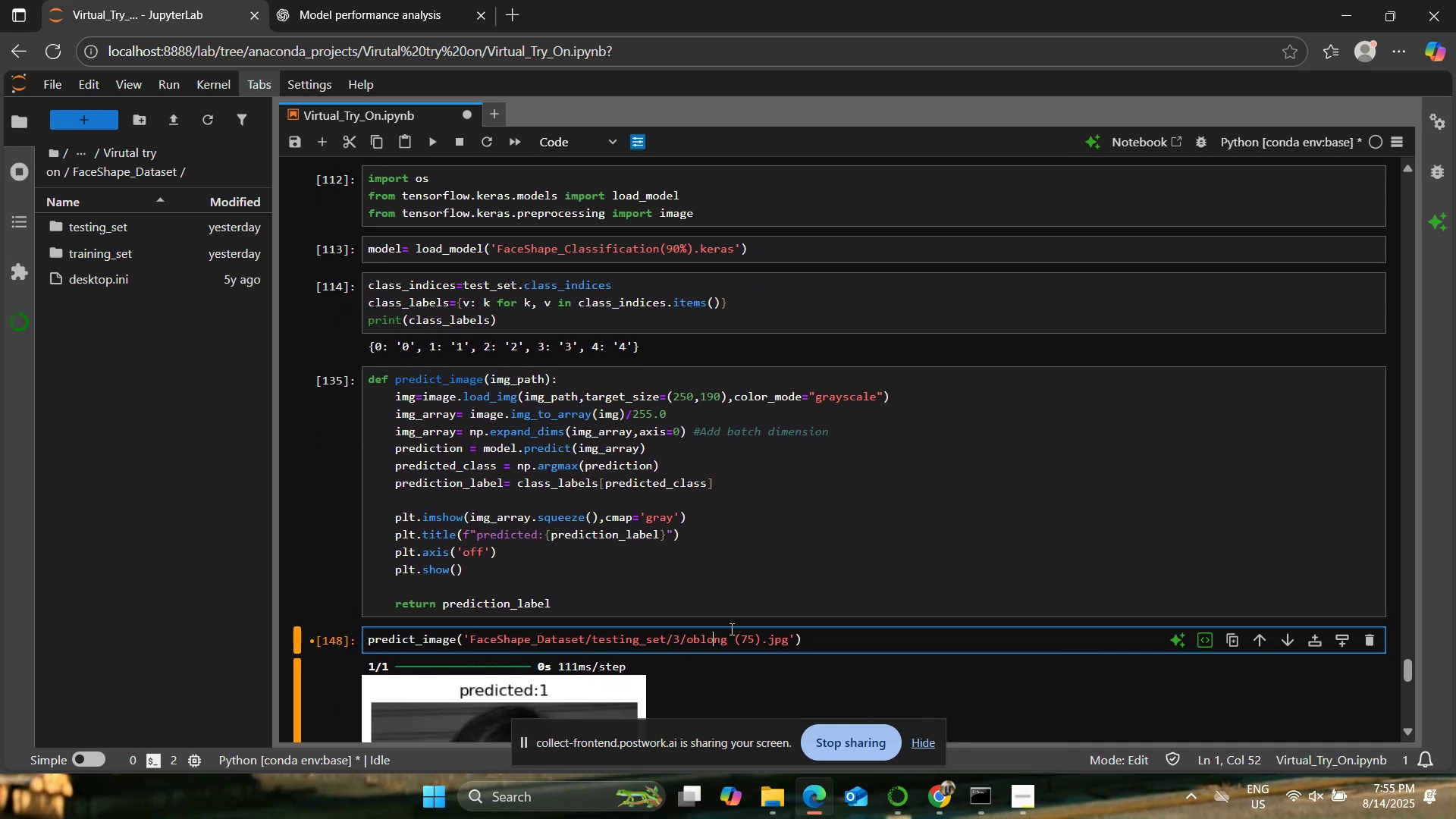 
key(ArrowRight)
 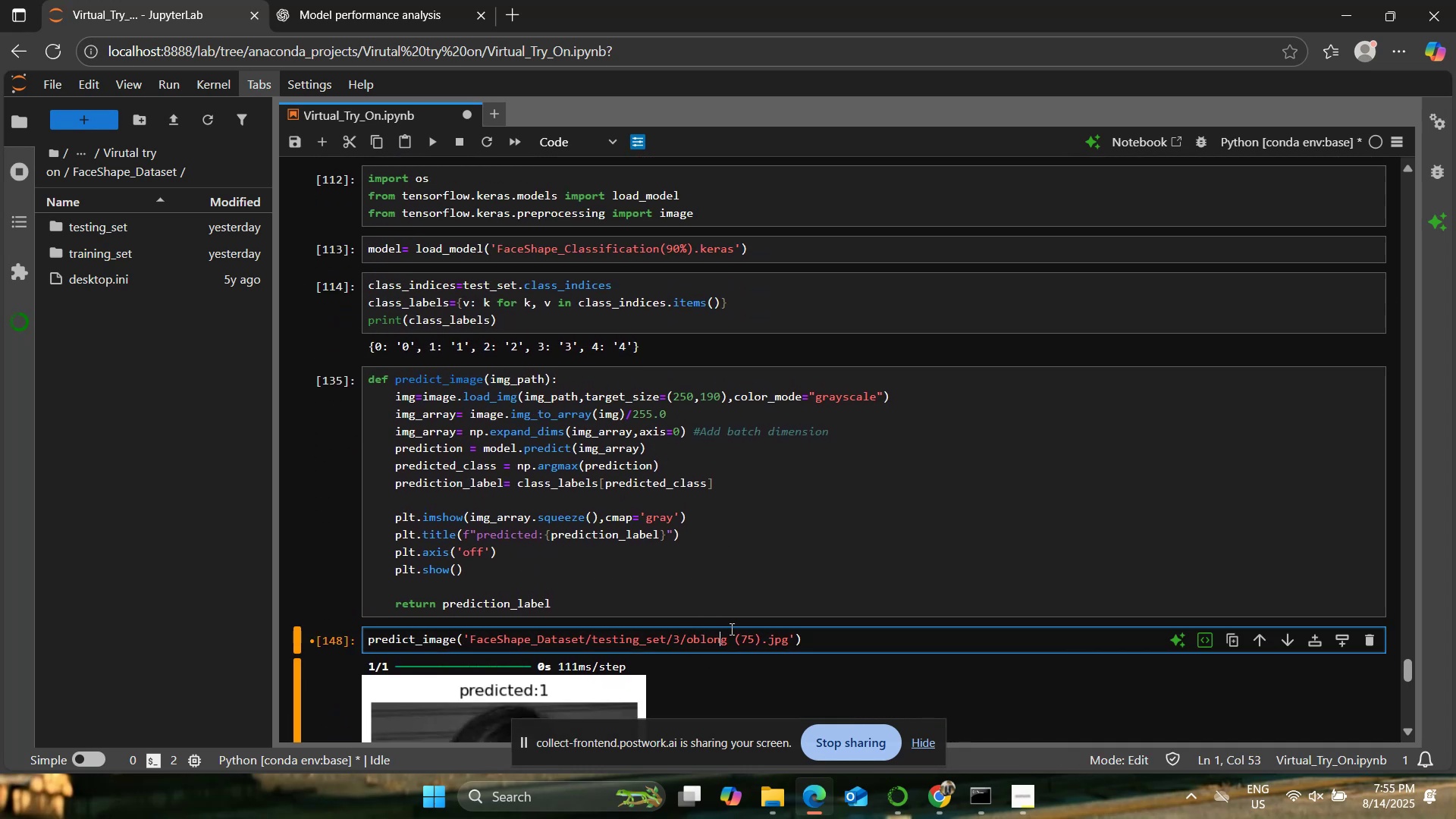 
key(ArrowRight)
 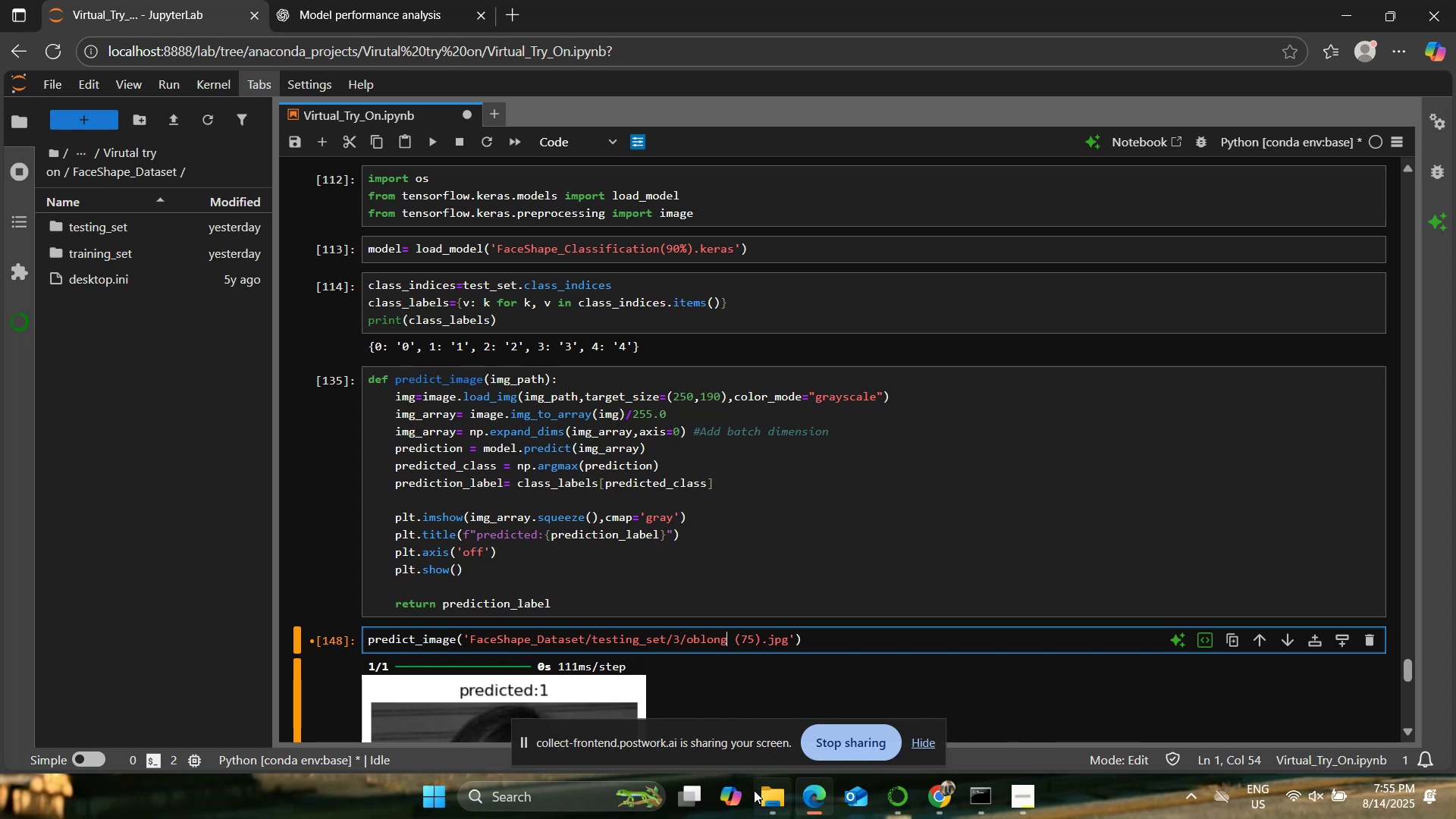 
left_click([761, 792])
 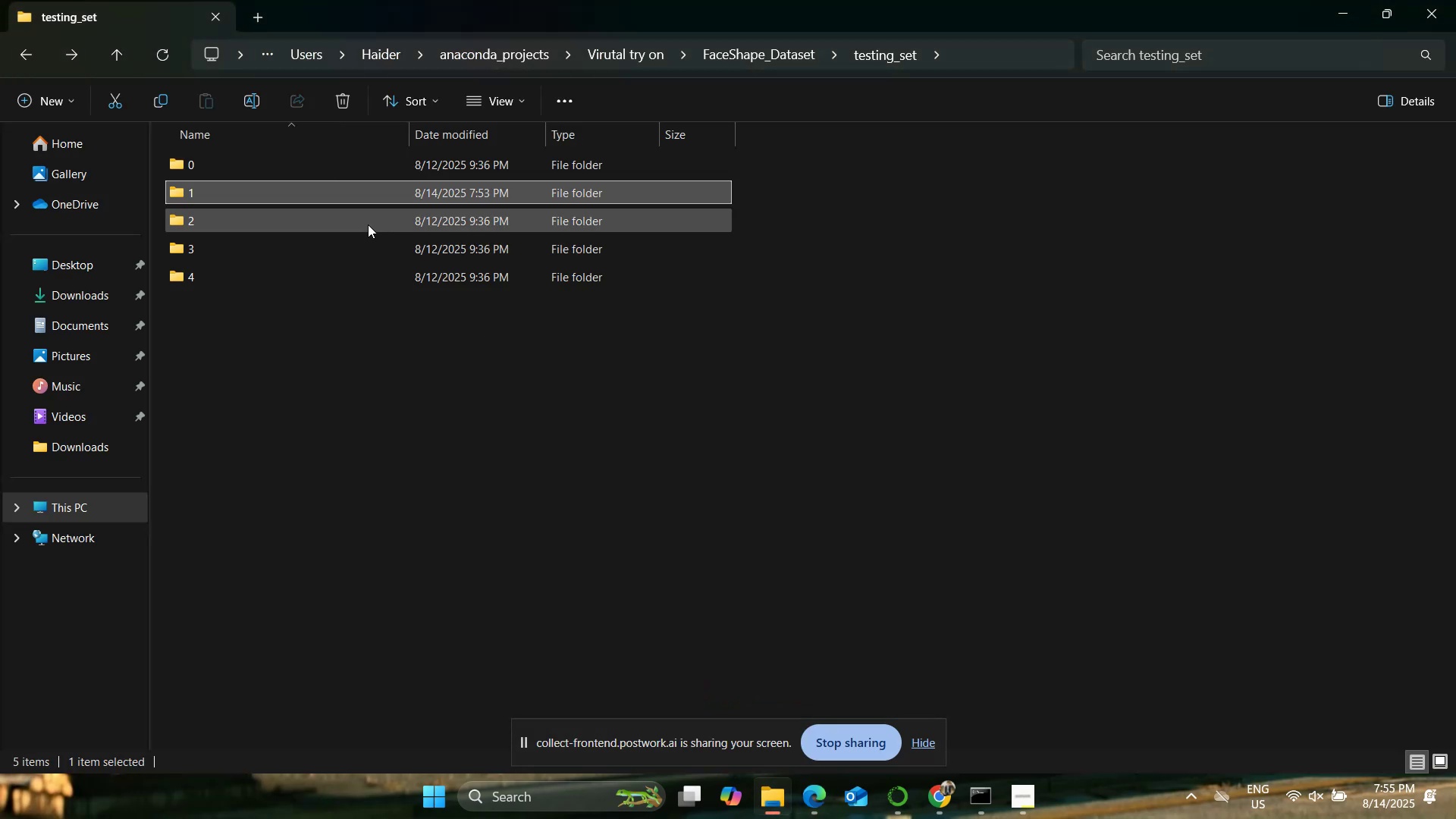 
double_click([378, 239])
 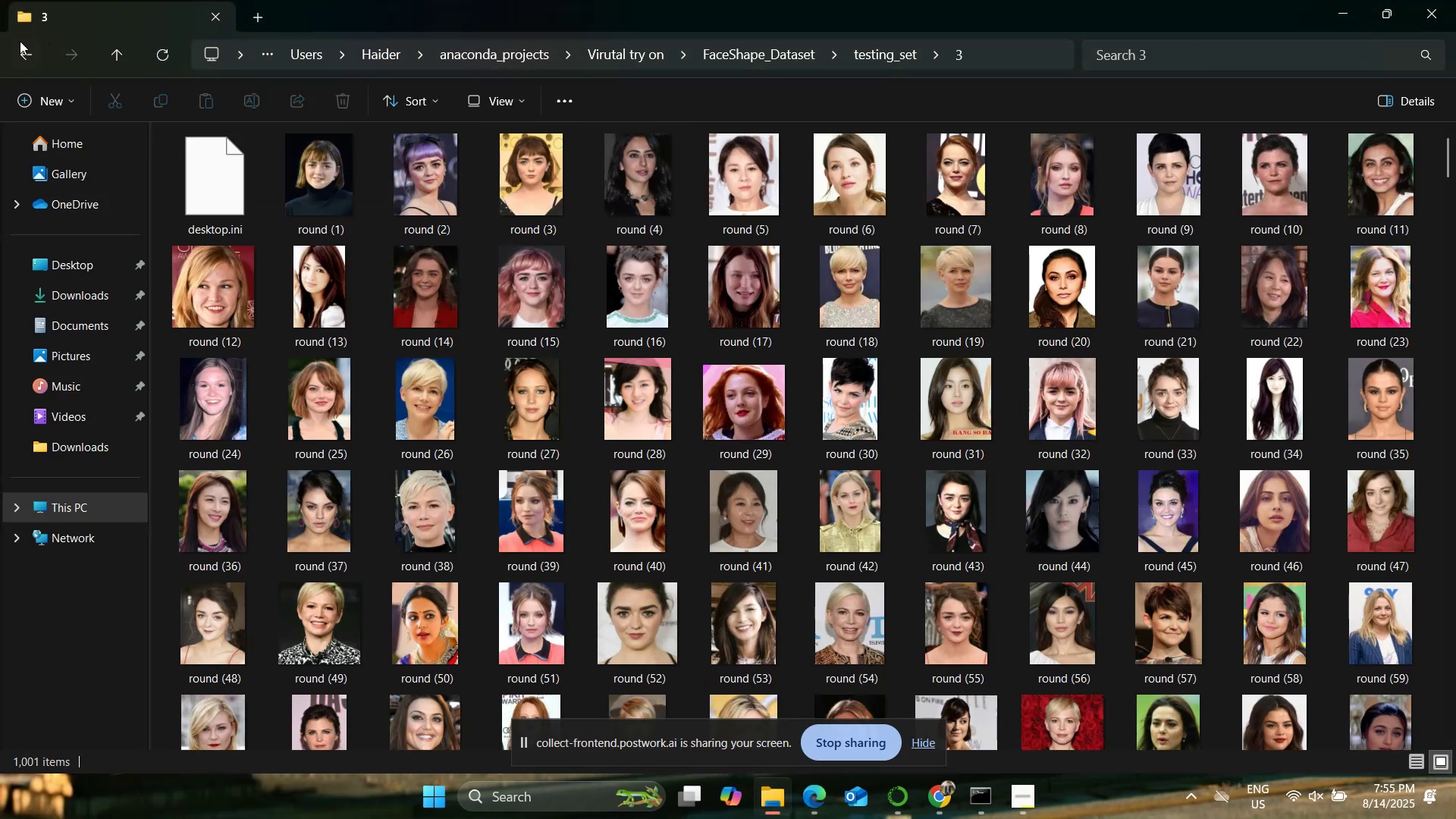 
left_click([28, 51])
 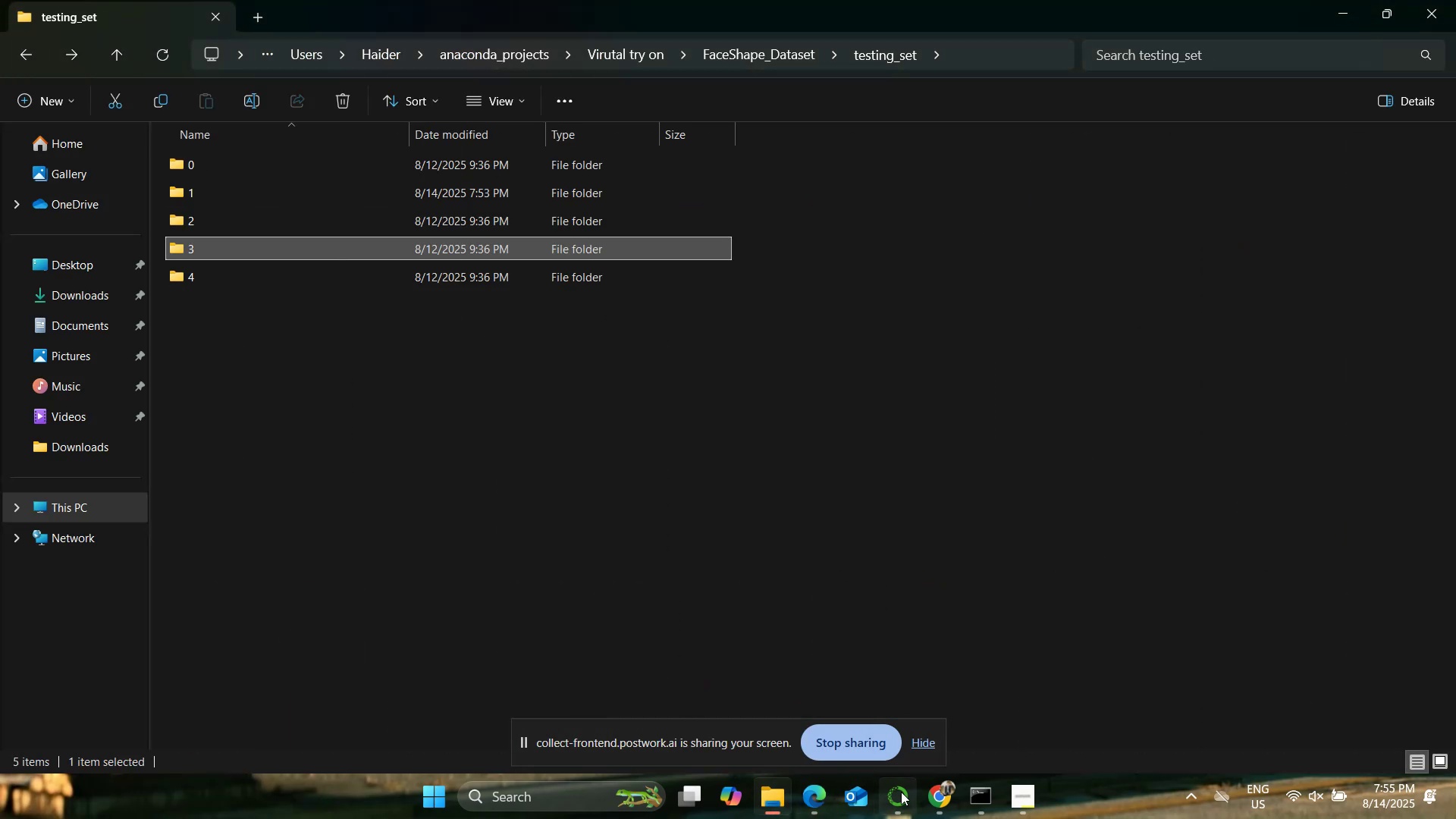 
left_click([830, 792])
 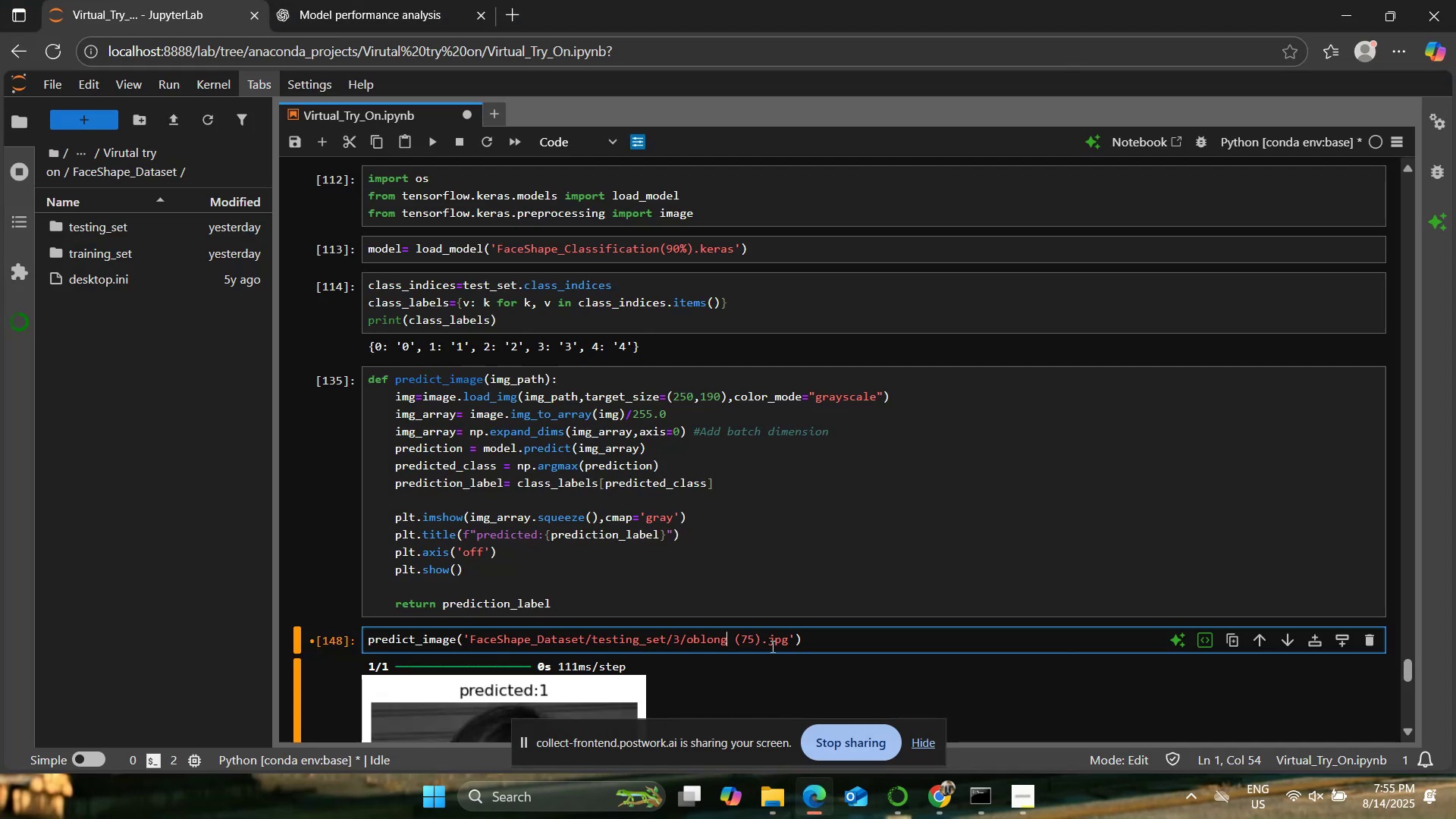 
key(Backspace)
key(Backspace)
key(Backspace)
key(Backspace)
key(Backspace)
key(Backspace)
type(round)
 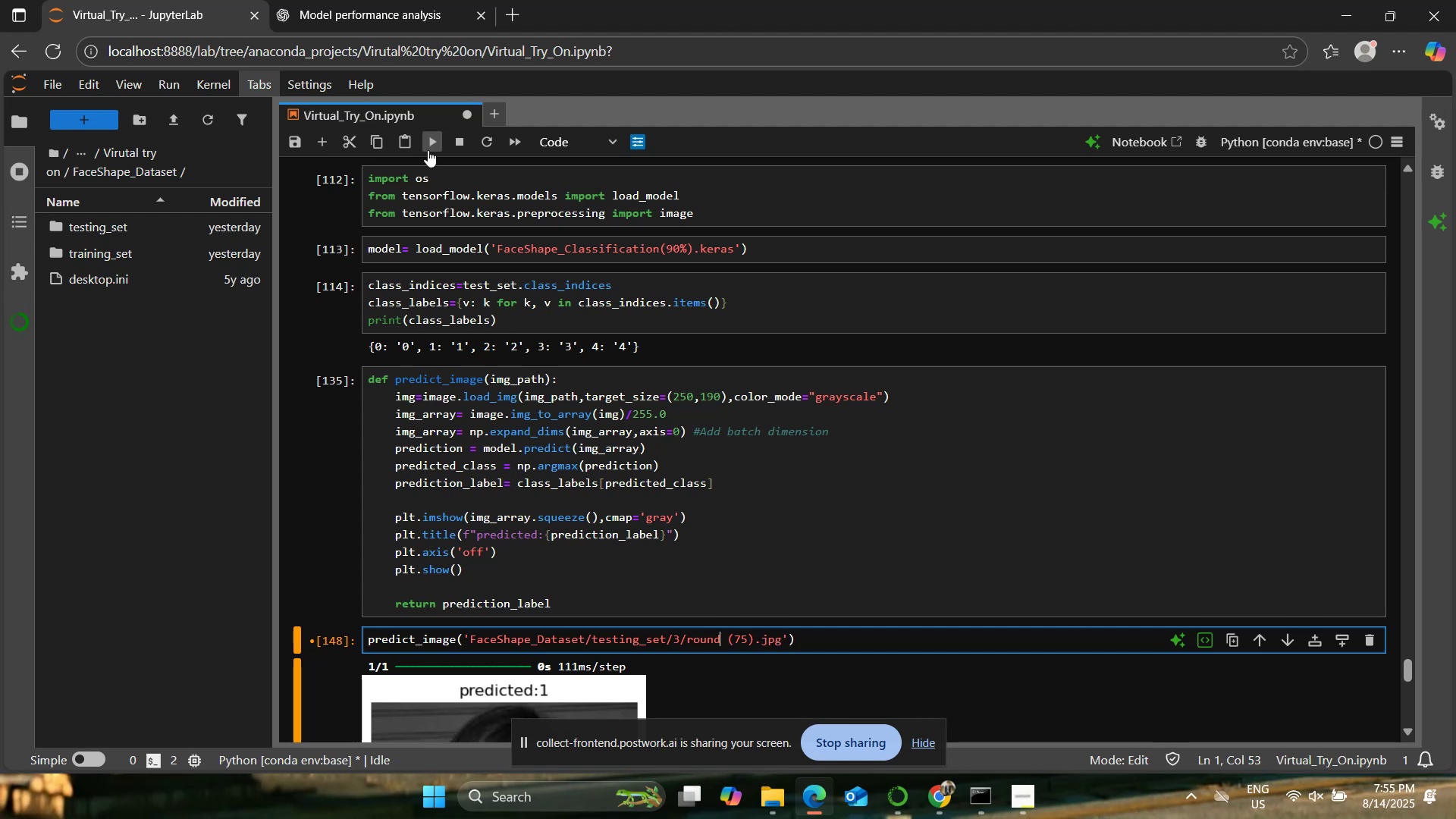 
left_click([426, 140])
 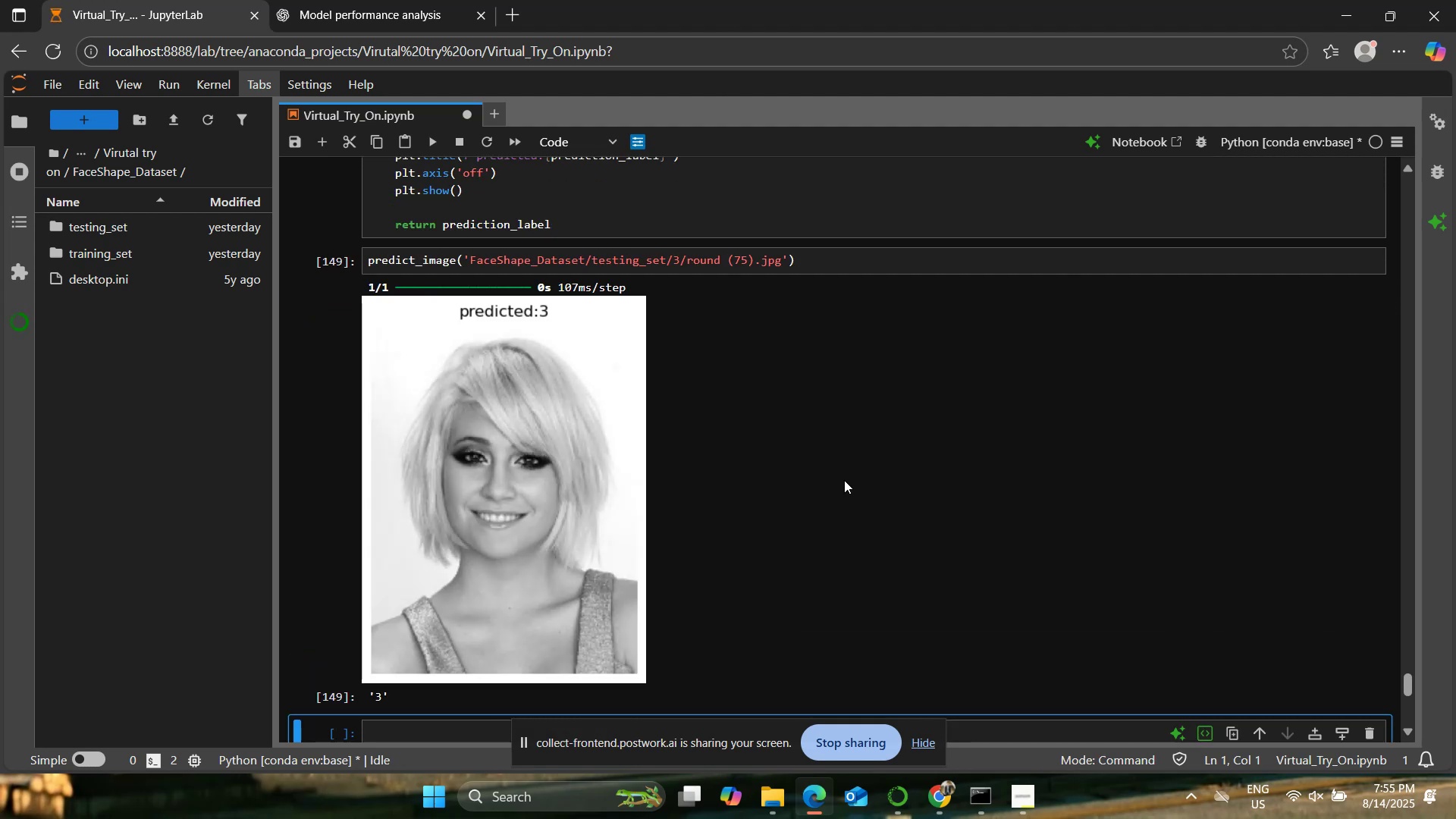 
scroll: coordinate [845, 480], scroll_direction: up, amount: 4.0
 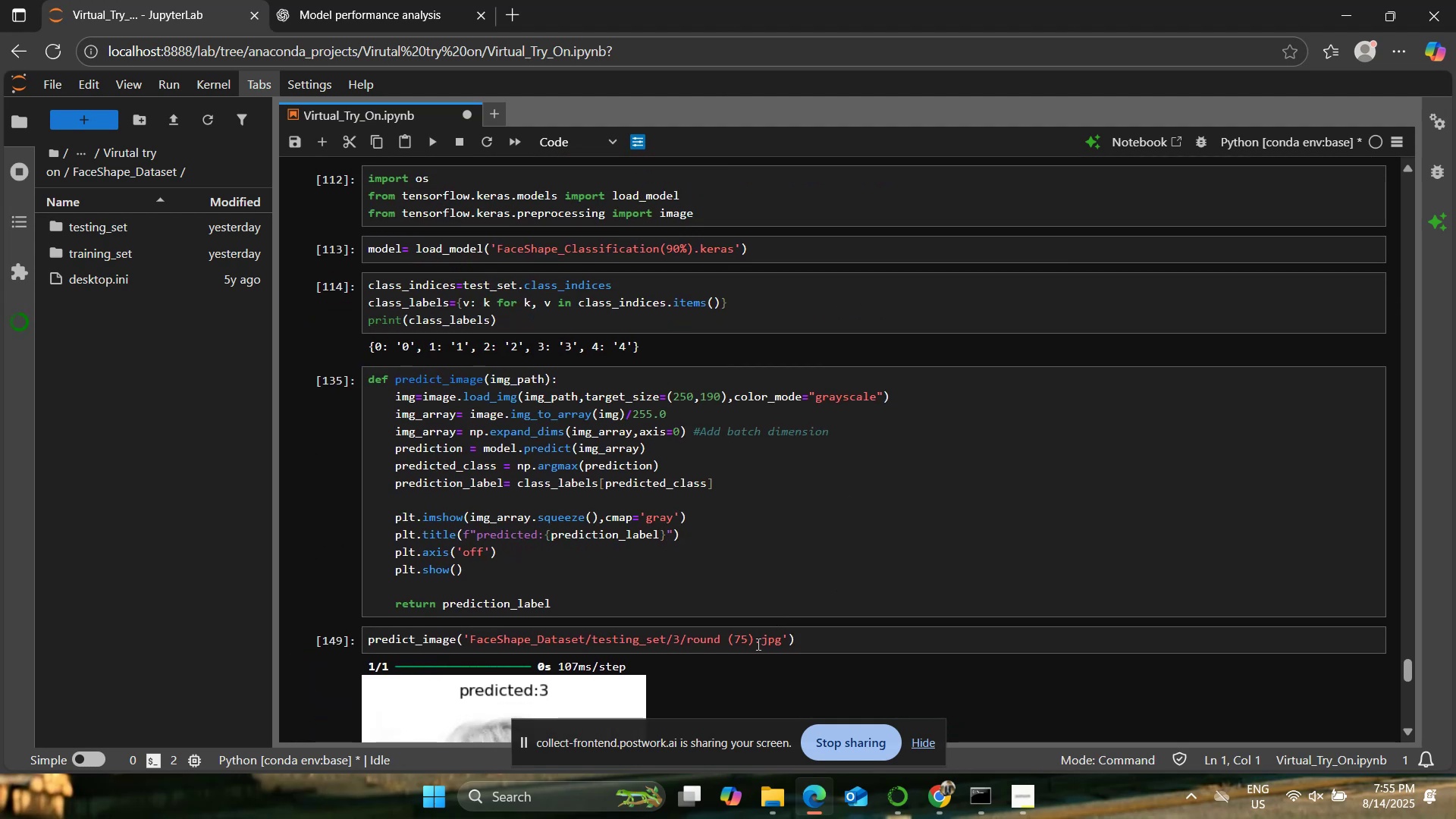 
left_click([746, 646])
 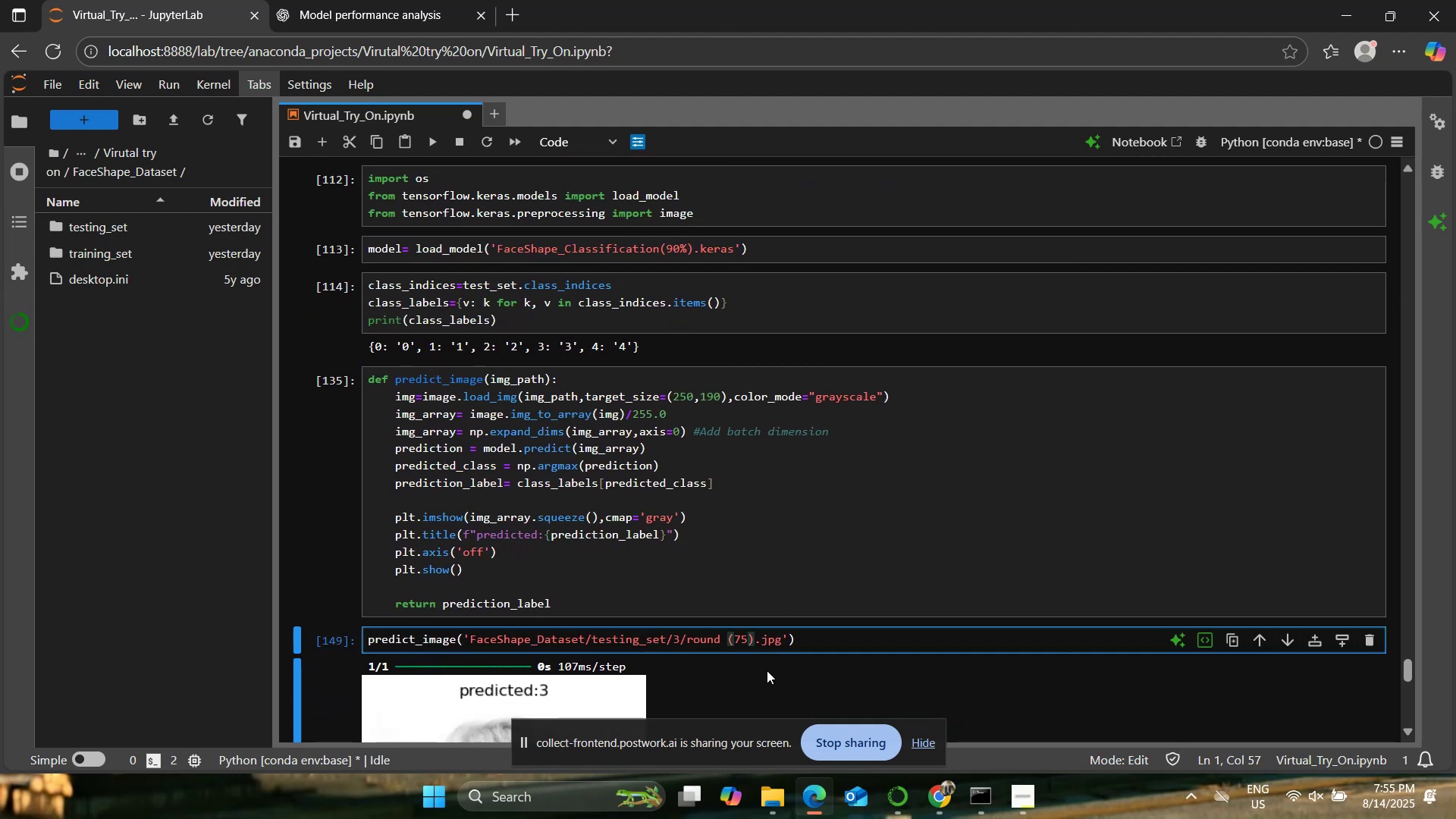 
key(Backspace)
 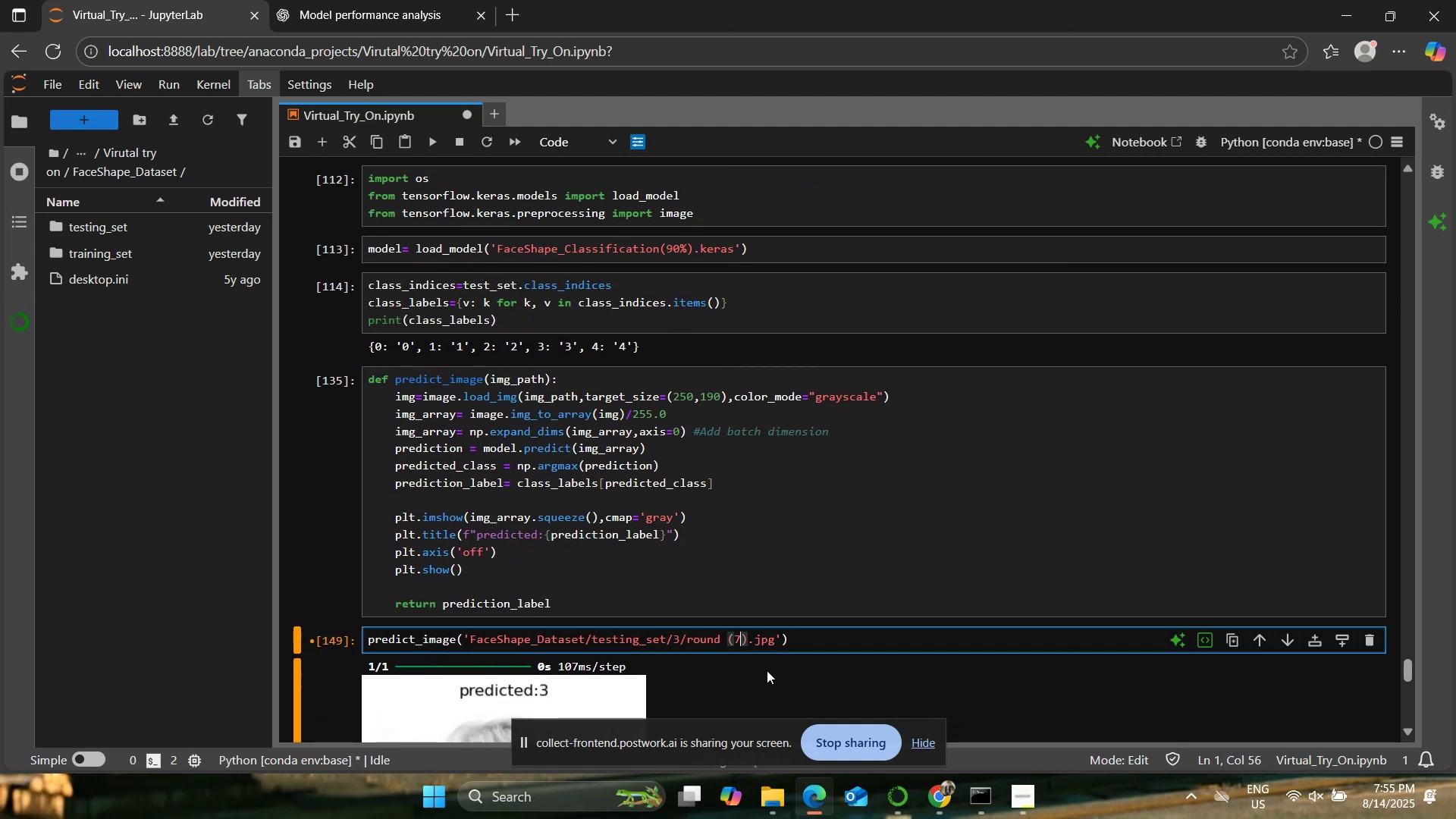 
key(Backspace)
 